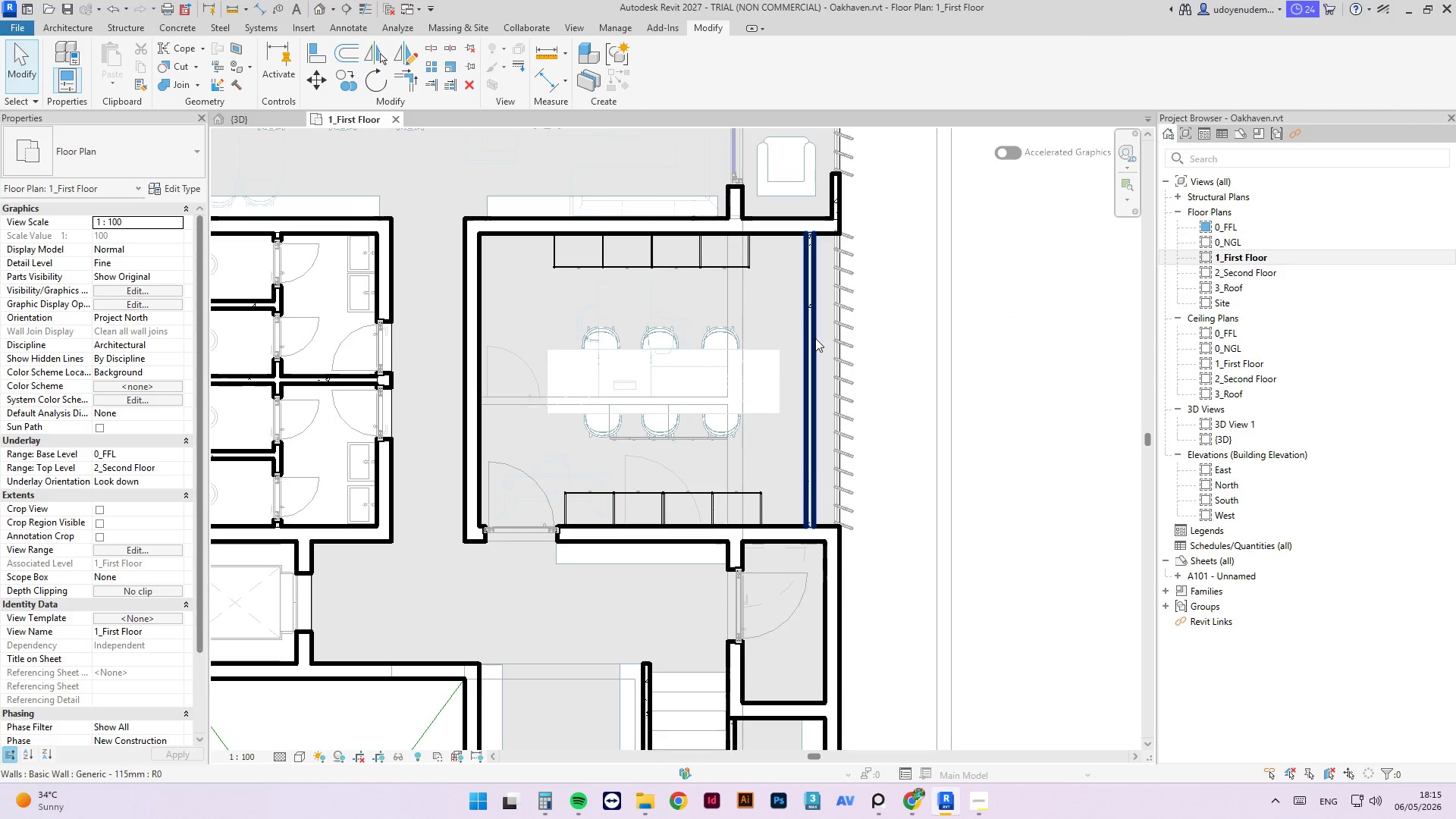 
left_click([815, 338])
 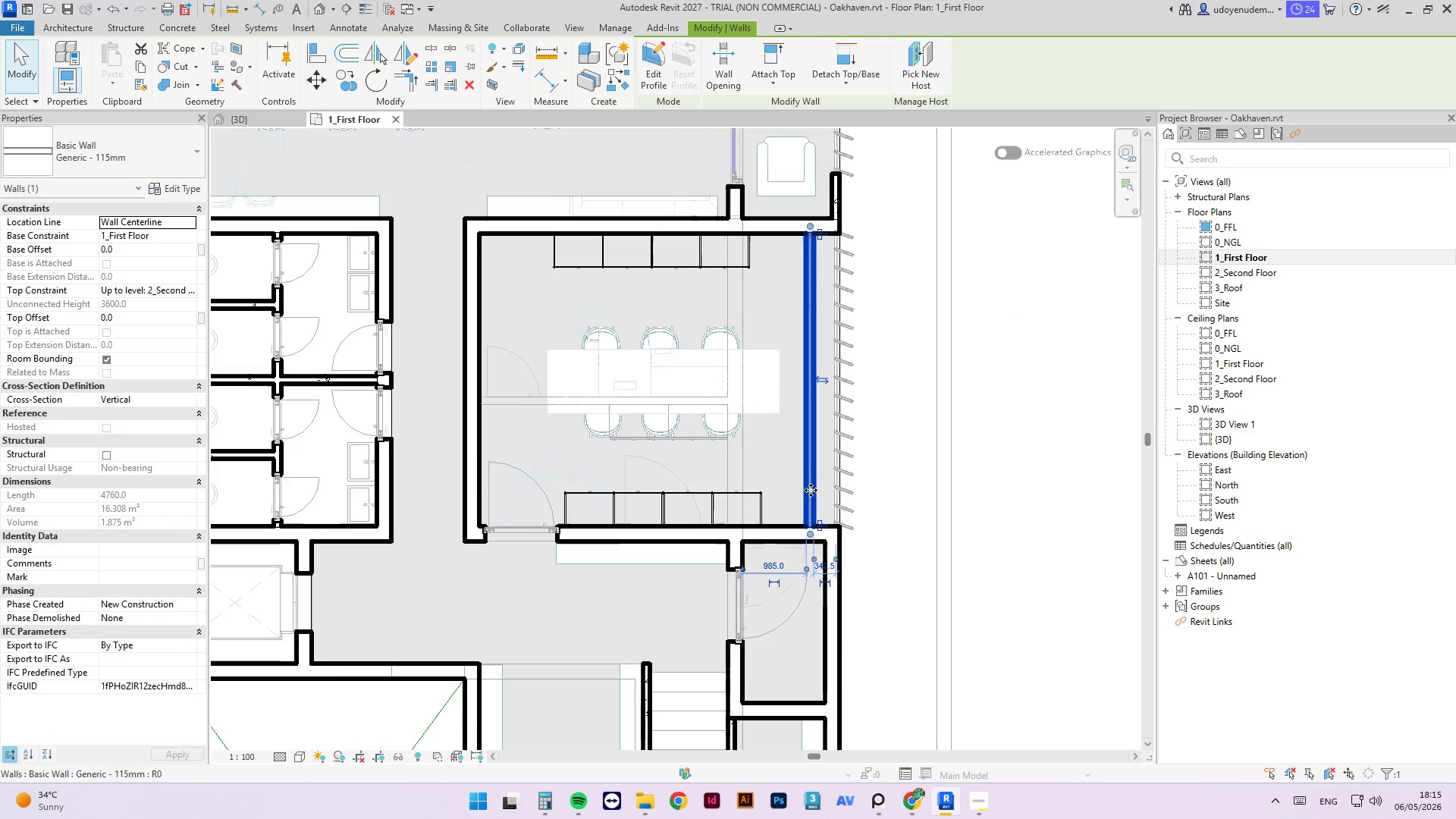 
scroll: coordinate [688, 626], scroll_direction: down, amount: 6.0
 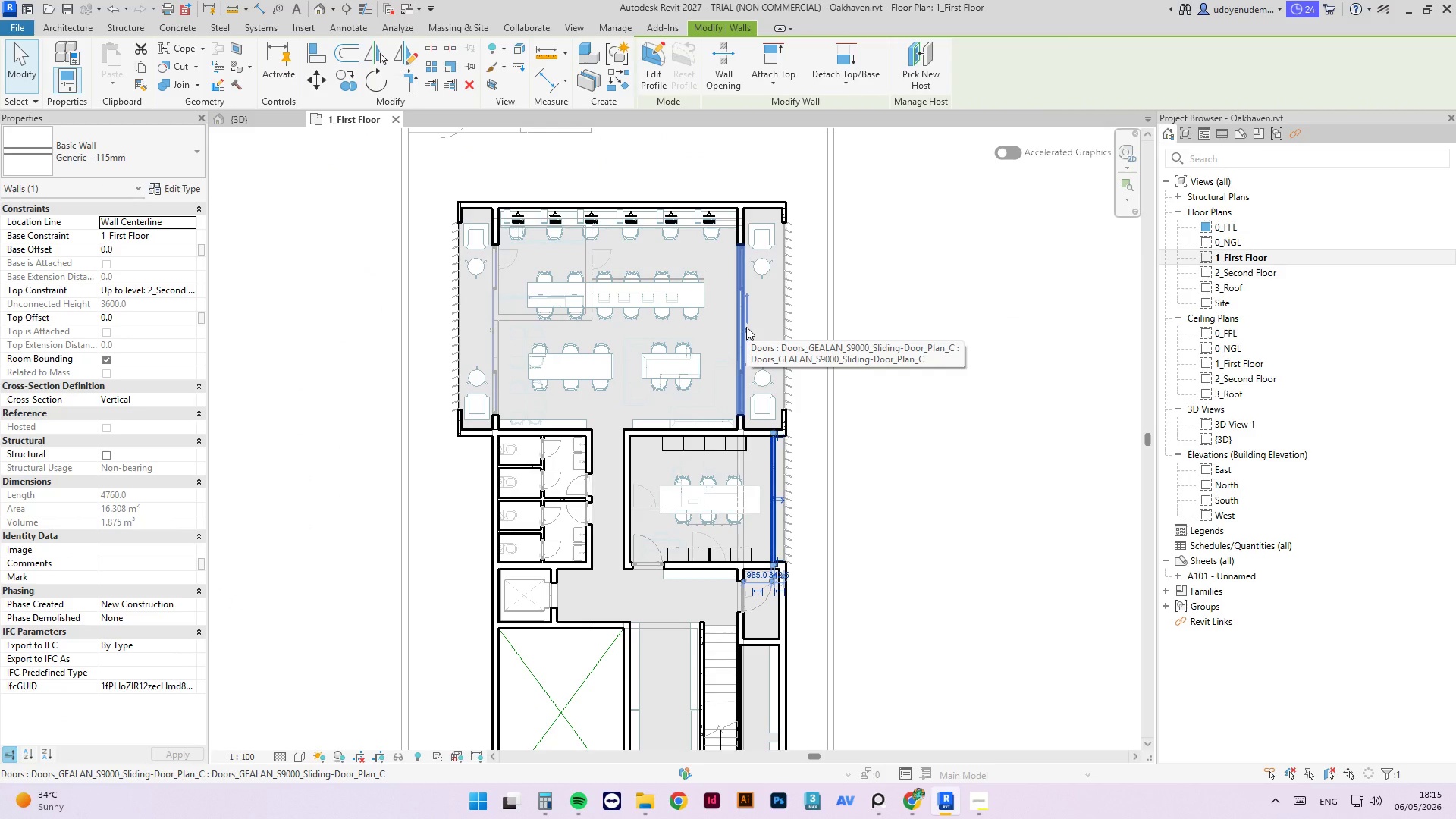 
key(Escape)
 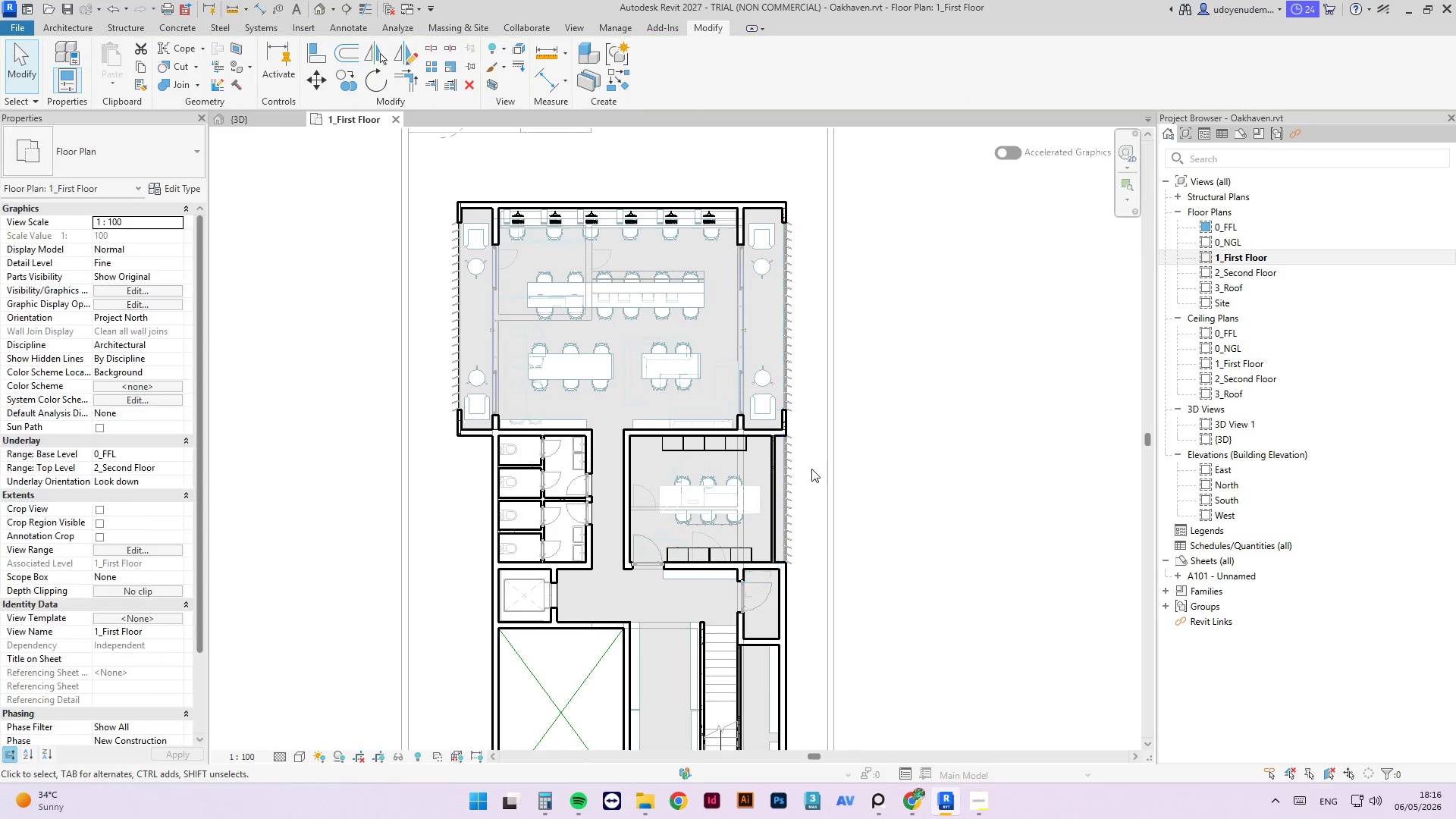 
scroll: coordinate [810, 469], scroll_direction: up, amount: 3.0
 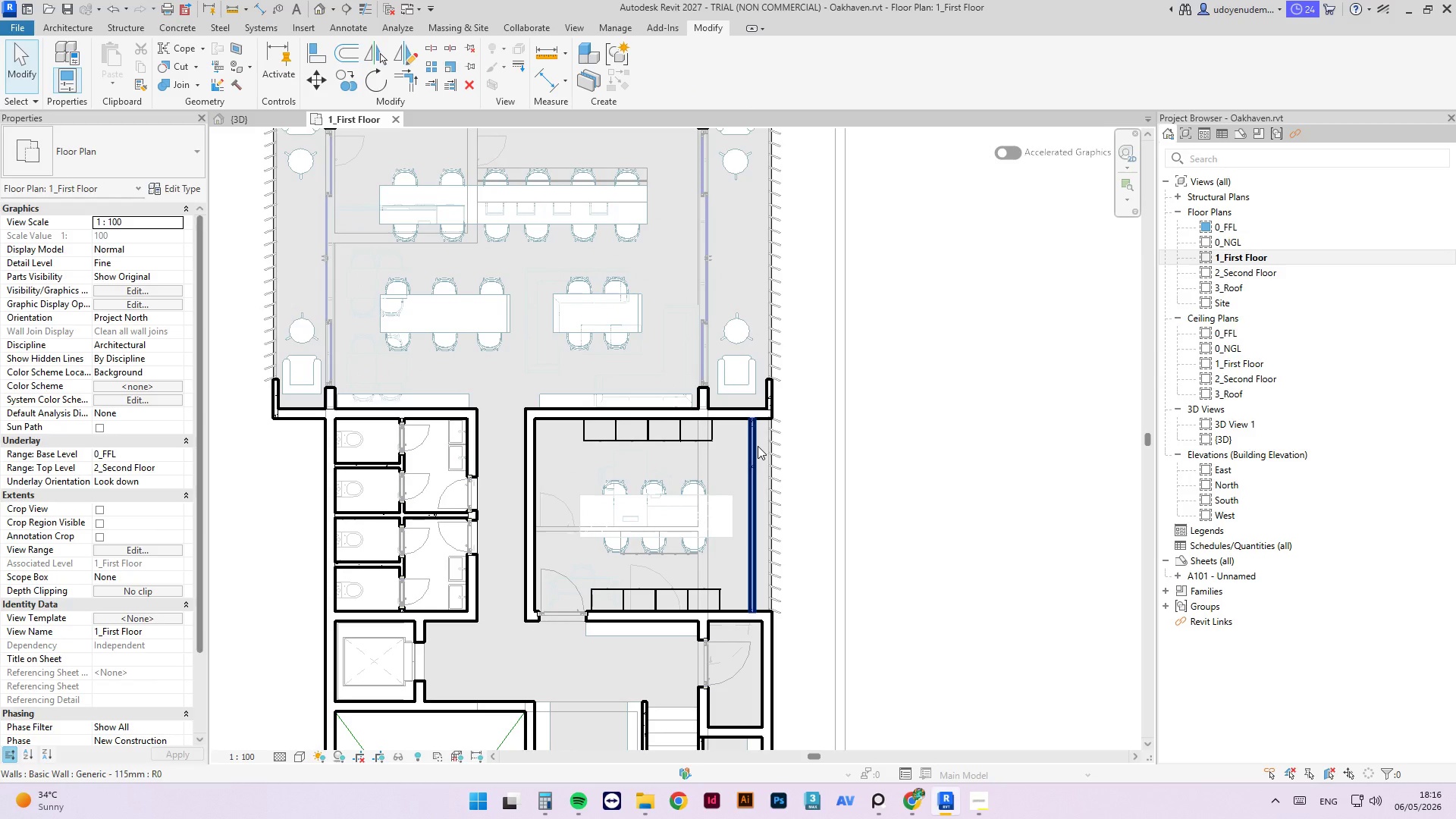 
type(sl)
 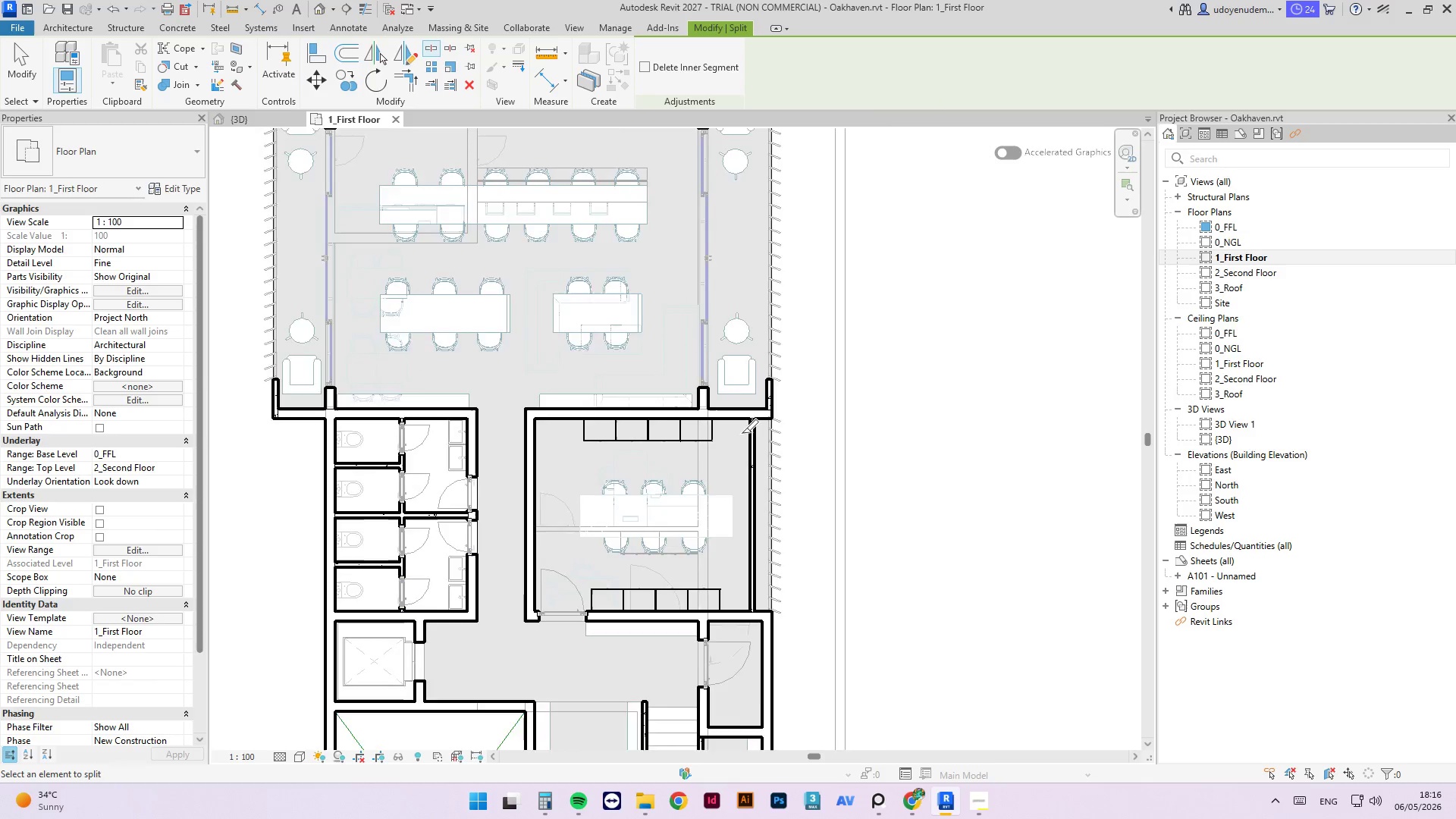 
scroll: coordinate [742, 438], scroll_direction: up, amount: 3.0
 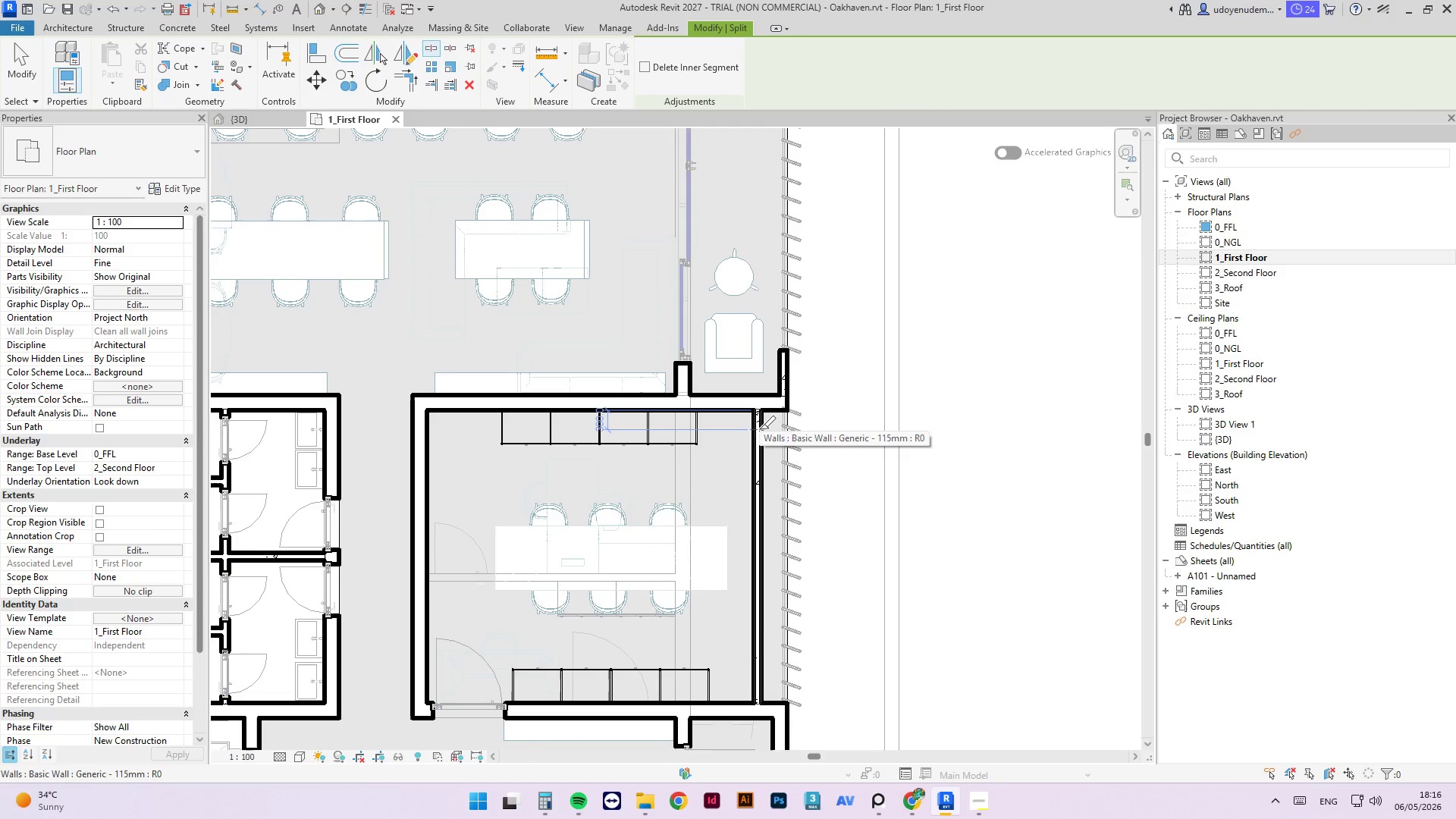 
left_click([759, 429])
 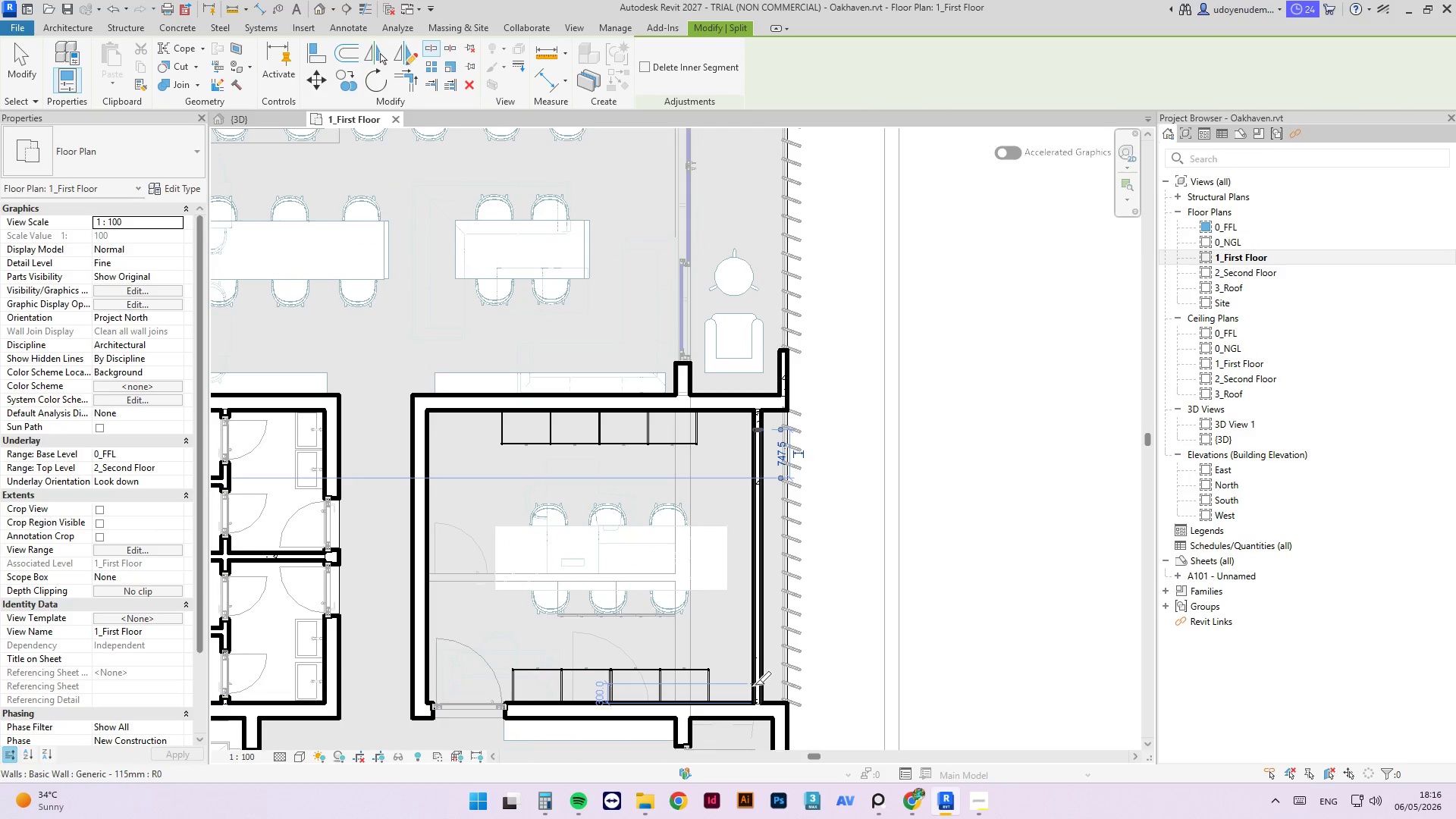 
left_click([755, 685])
 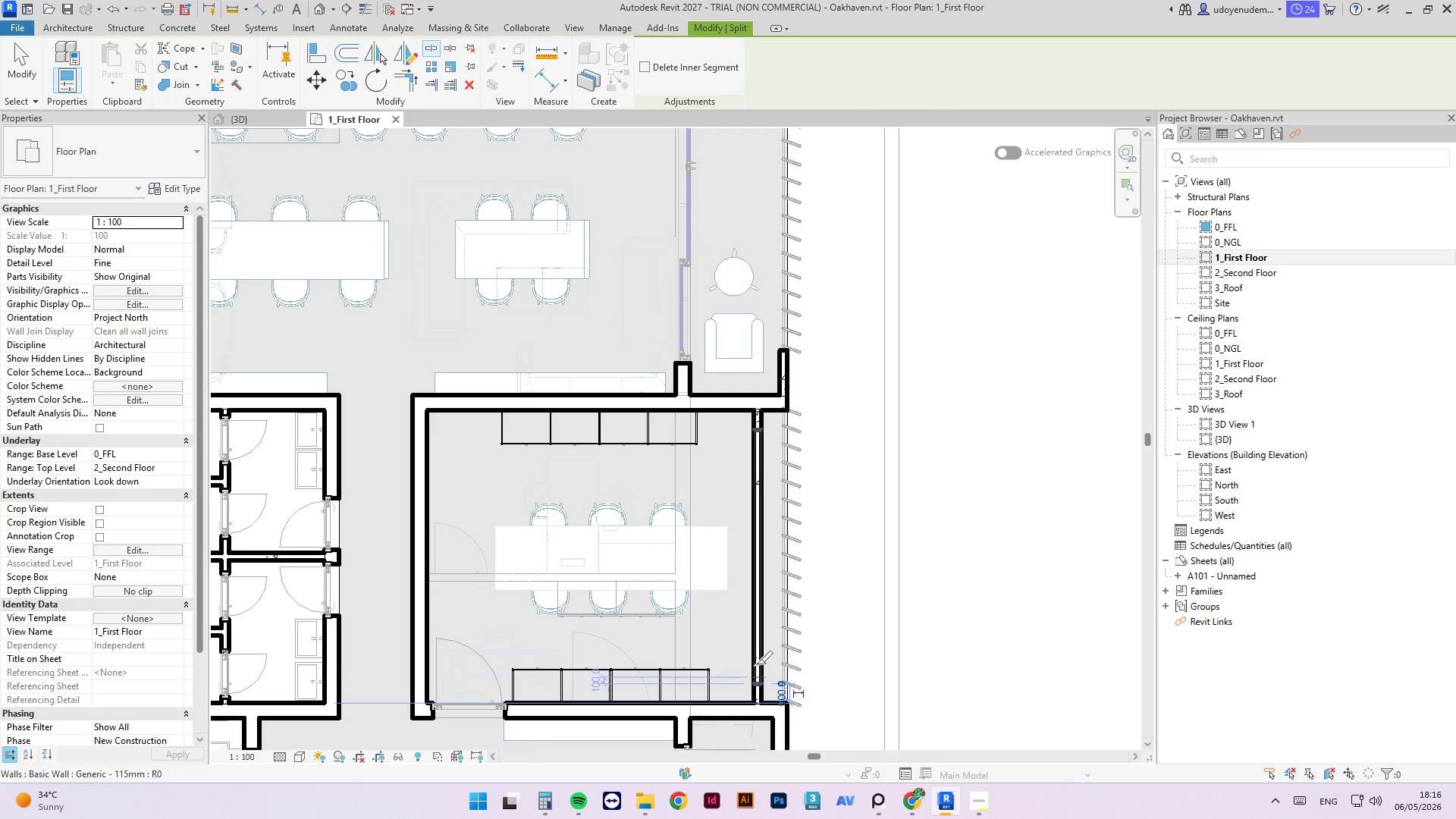 
key(Escape)
 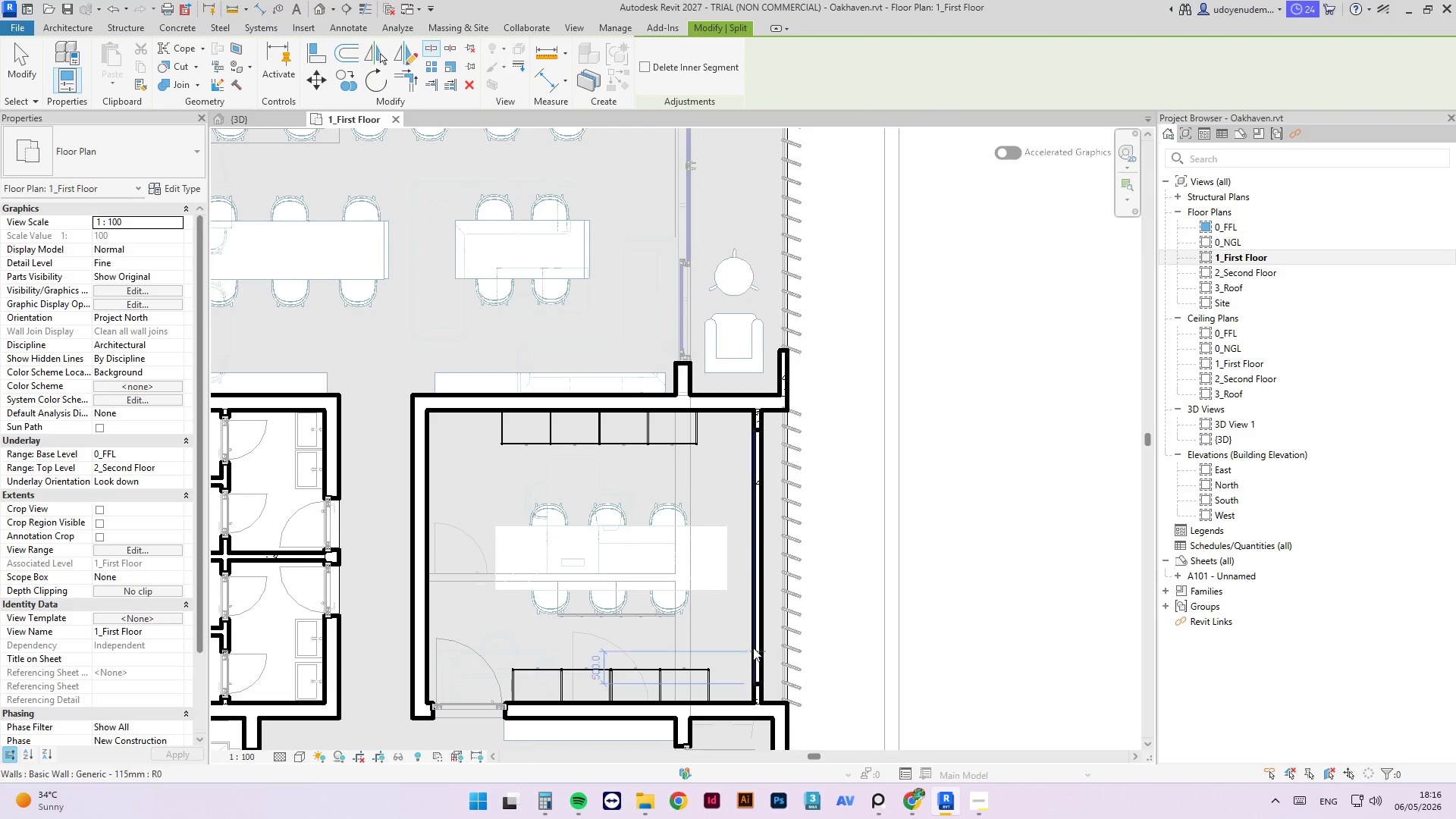 
key(Escape)
 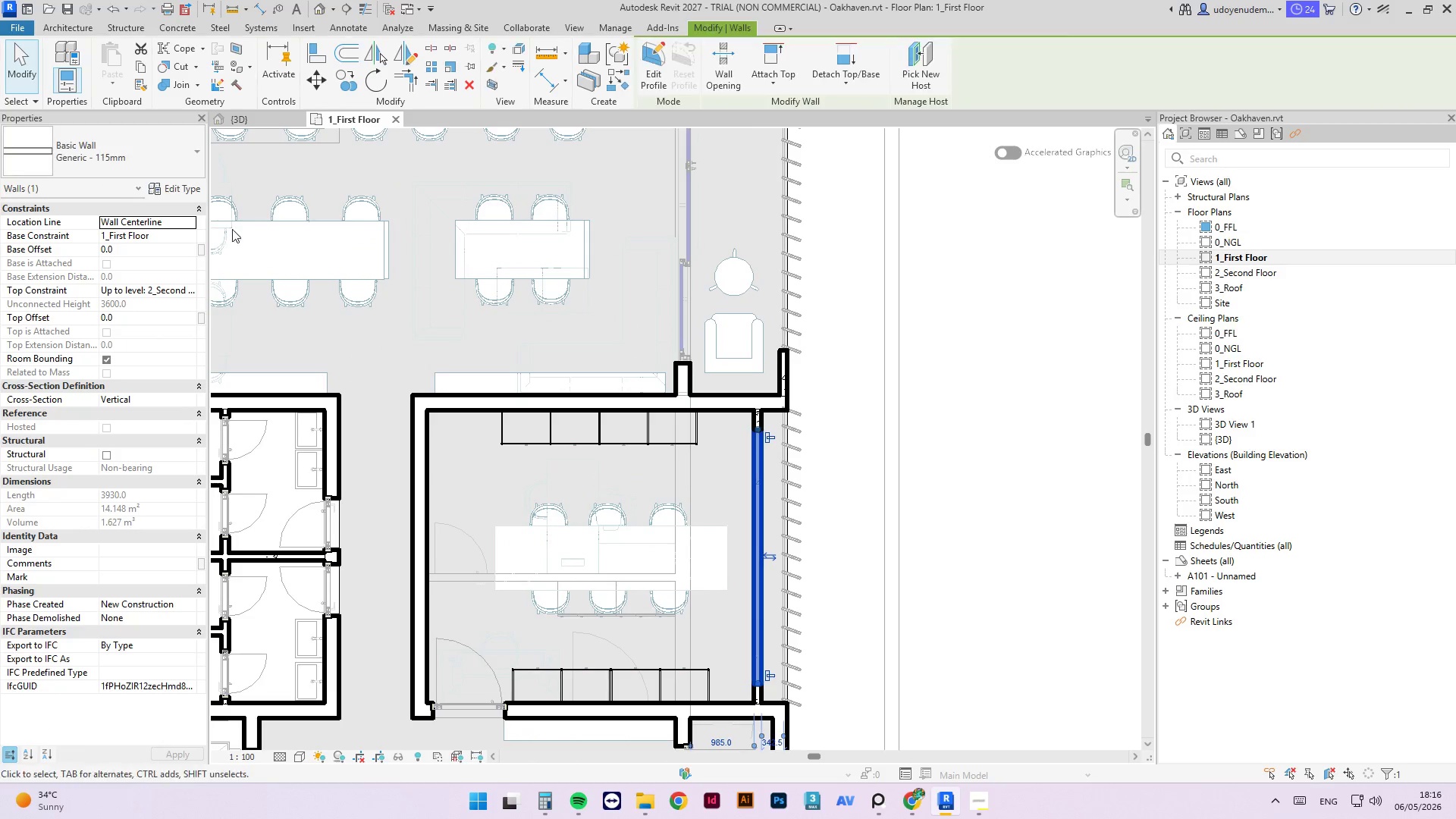 
mouse_move([74, 189])
 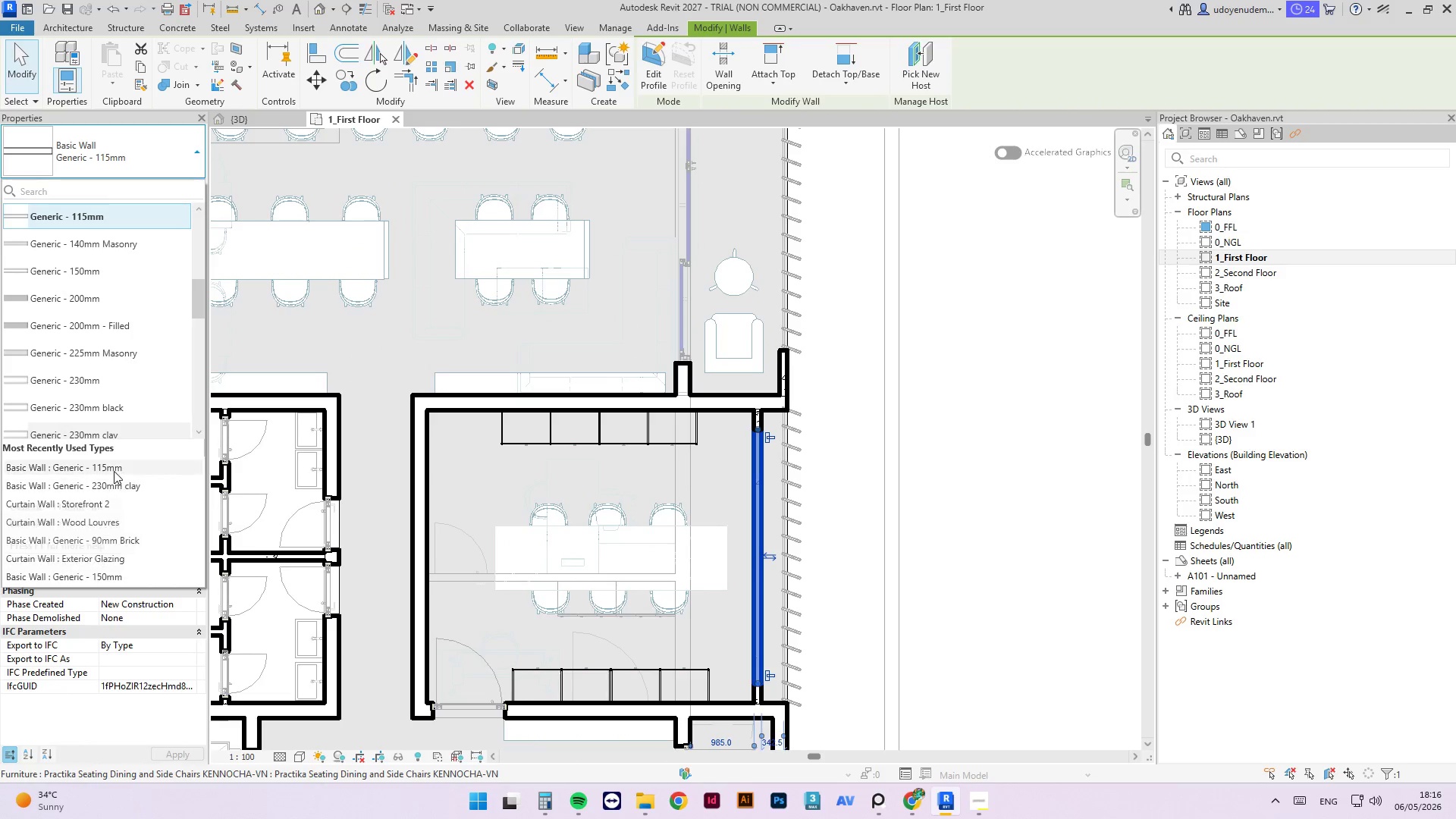 
left_click([116, 501])
 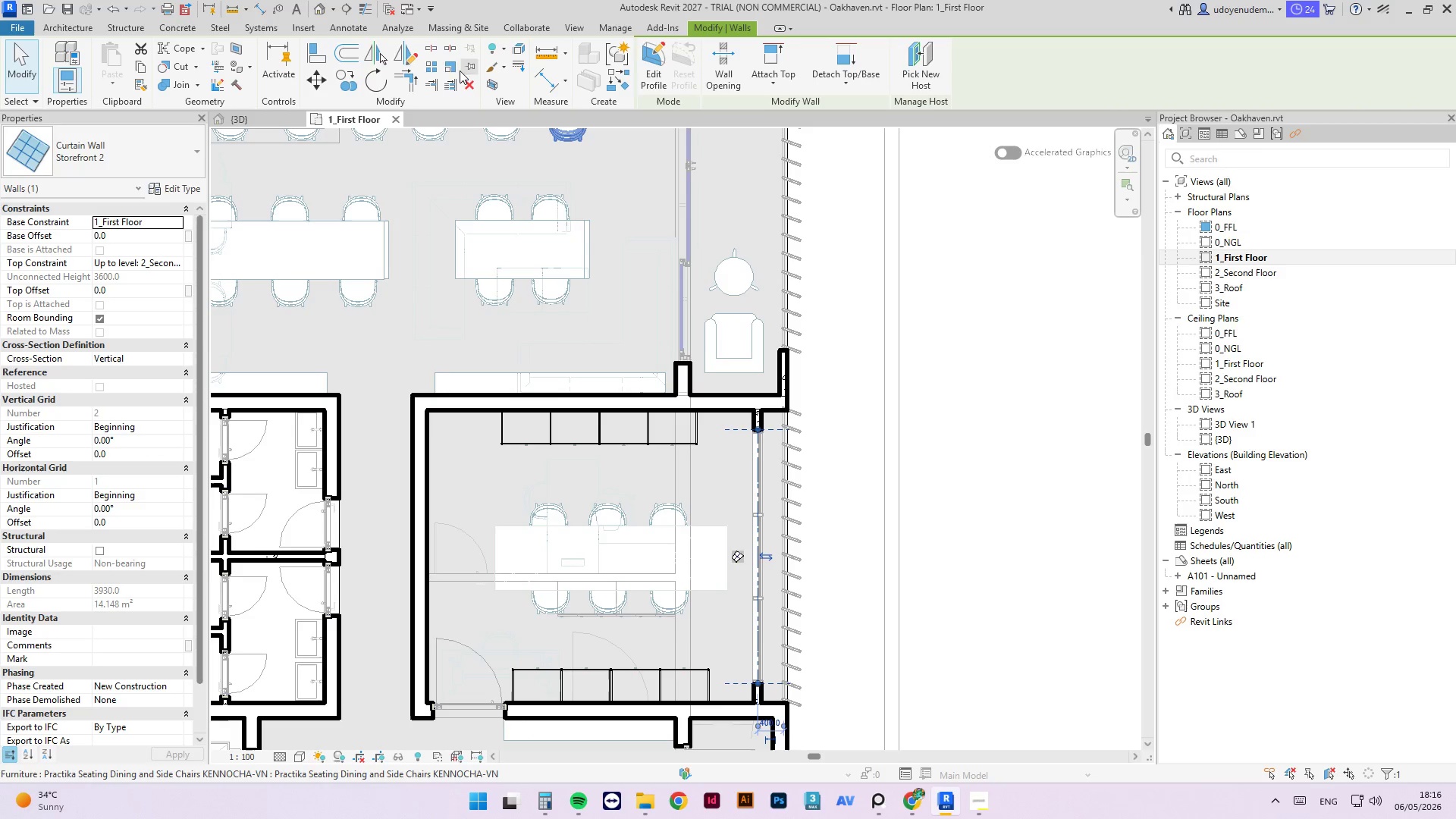 
key(Escape)
 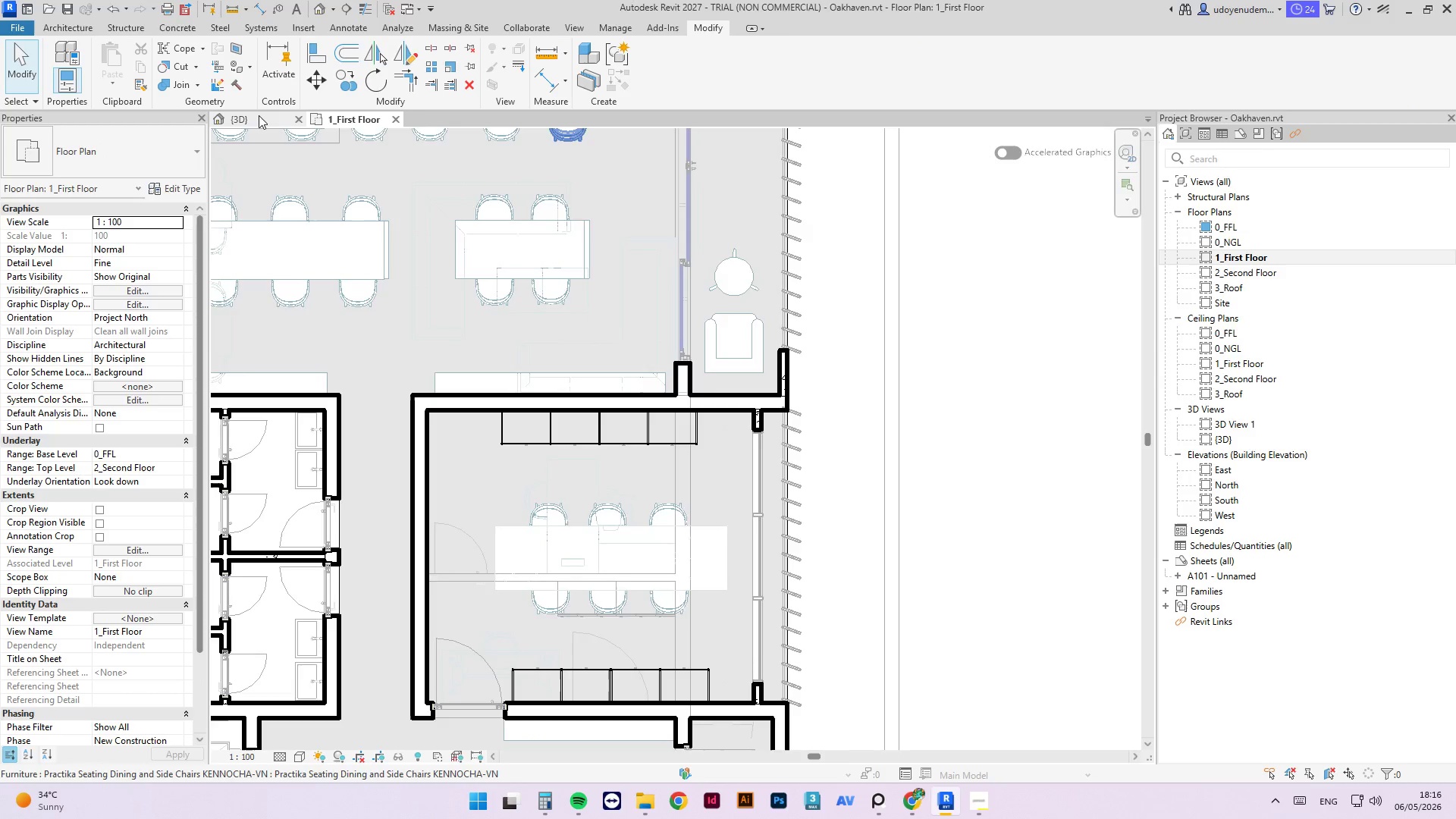 
left_click([259, 115])
 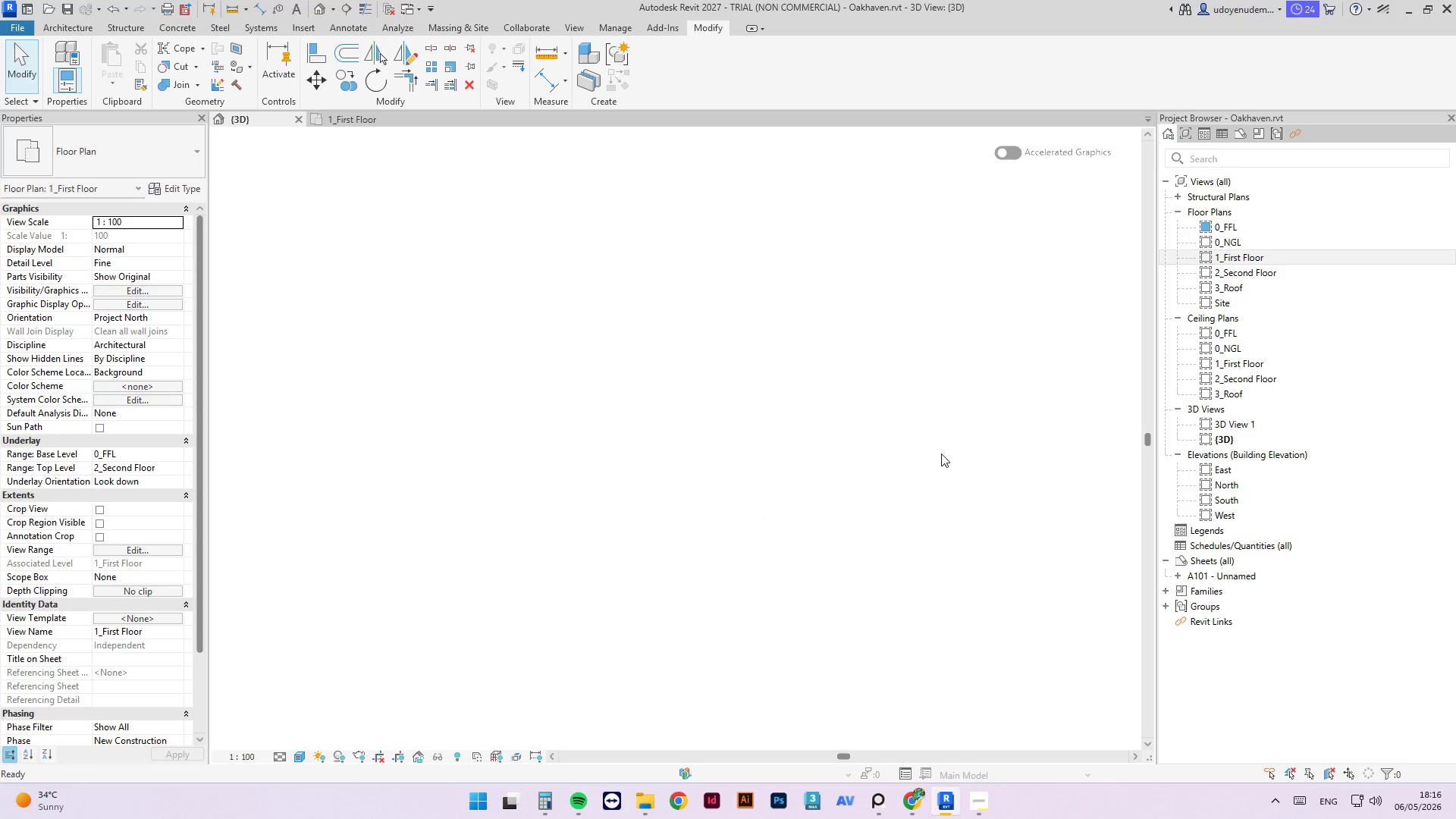 
hold_key(key=ShiftLeft, duration=2.39)
 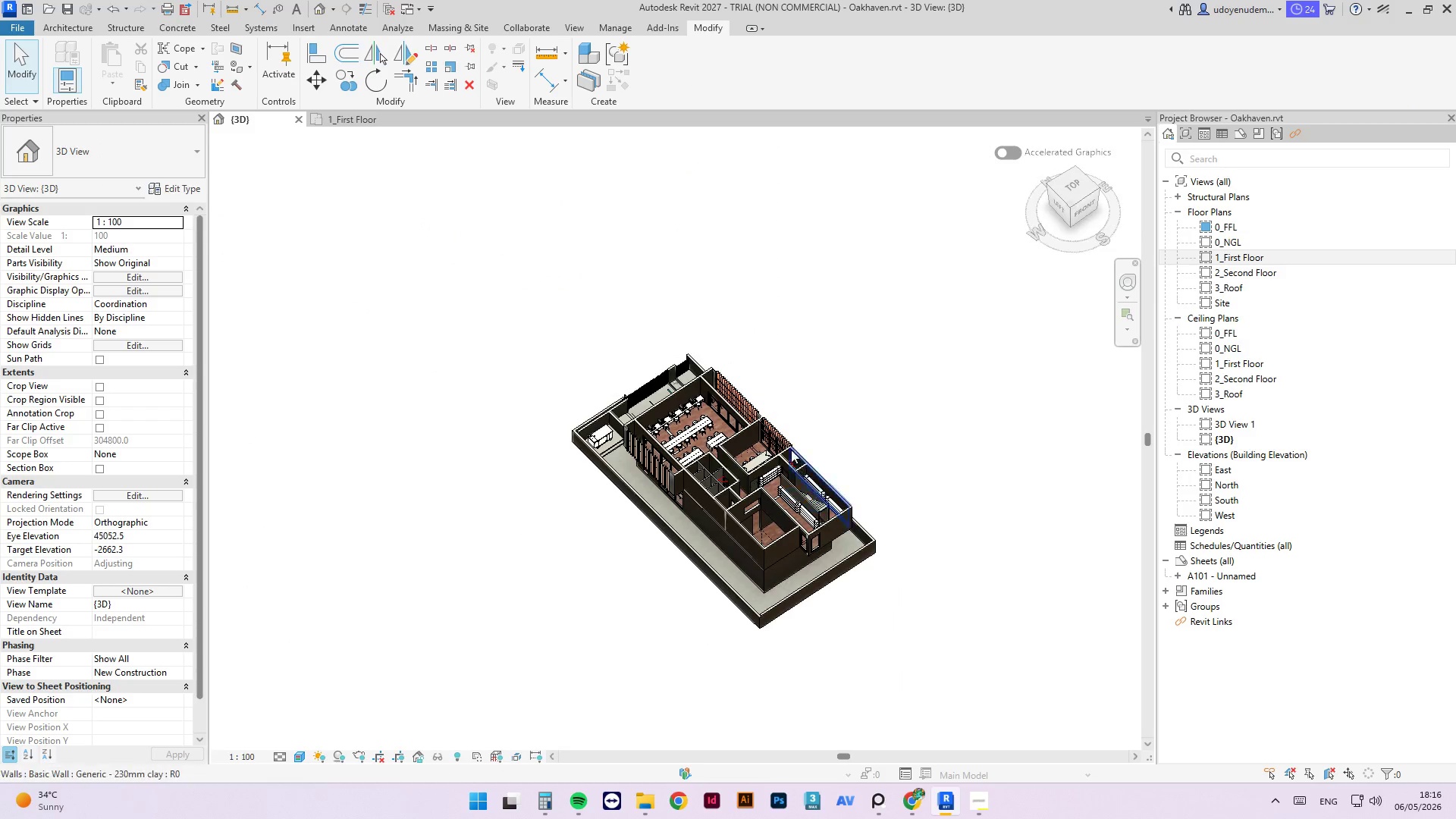 
scroll: coordinate [795, 491], scroll_direction: down, amount: 2.0
 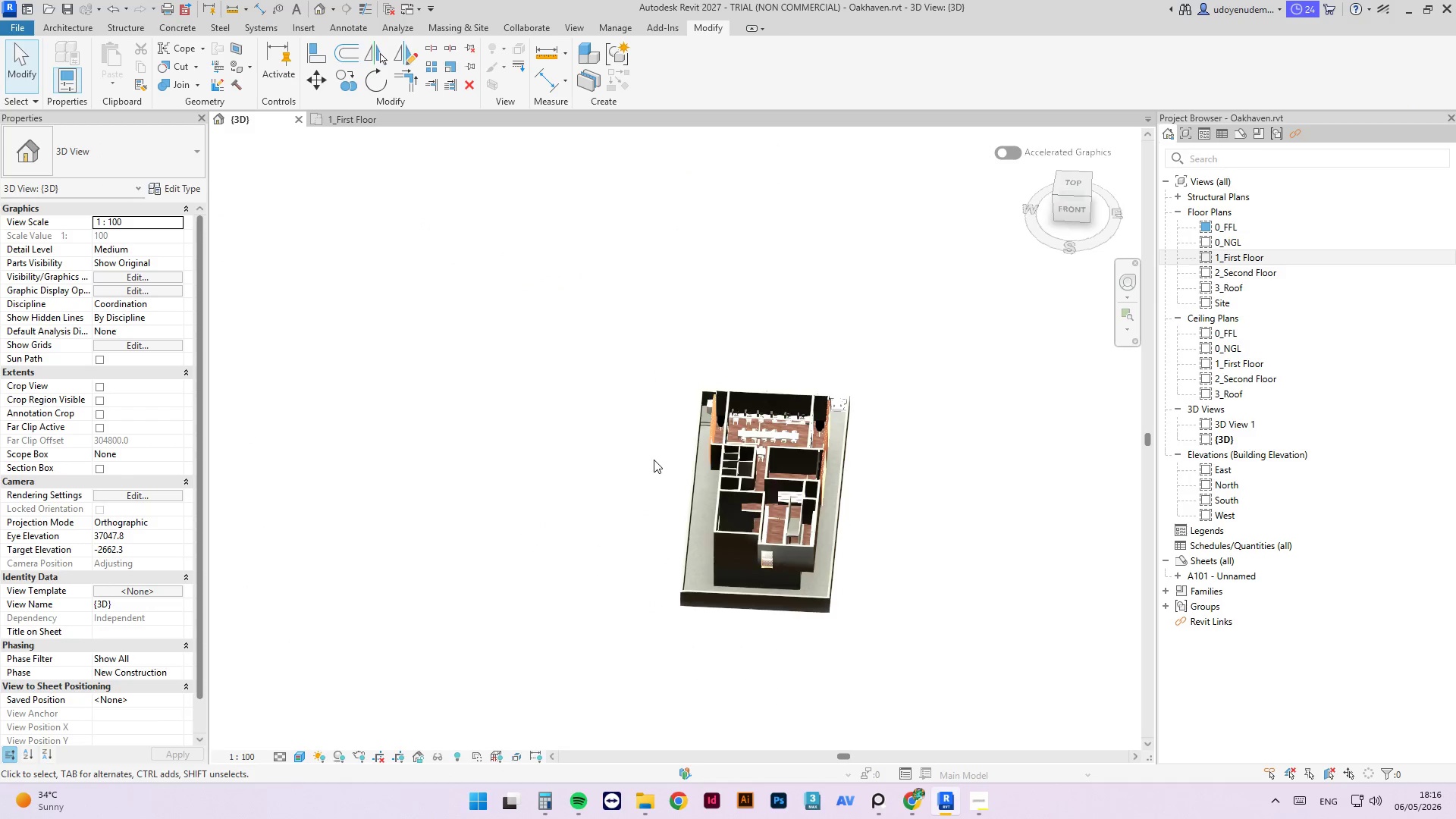 
left_click([834, 413])
 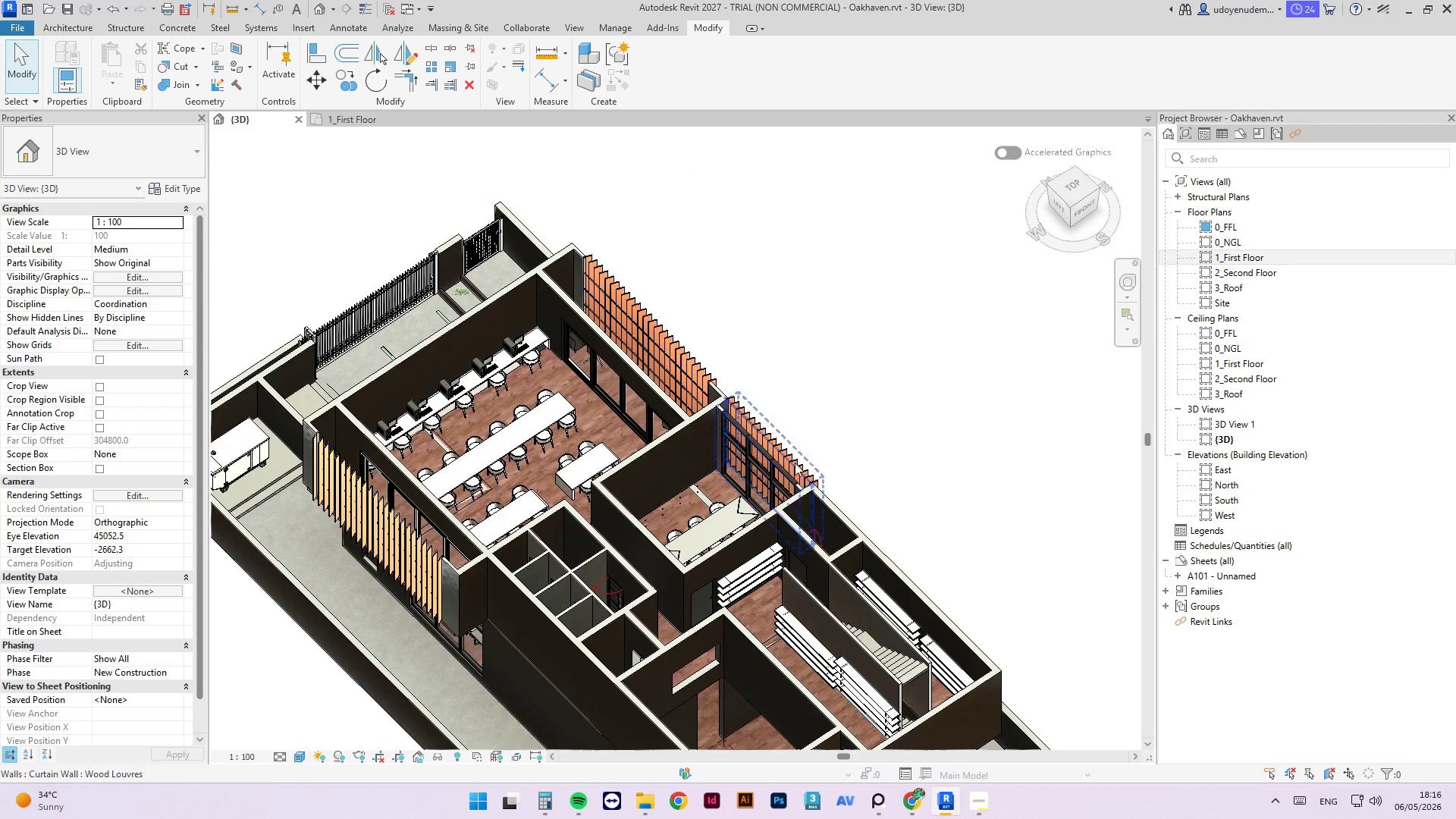 
scroll: coordinate [817, 393], scroll_direction: up, amount: 8.0
 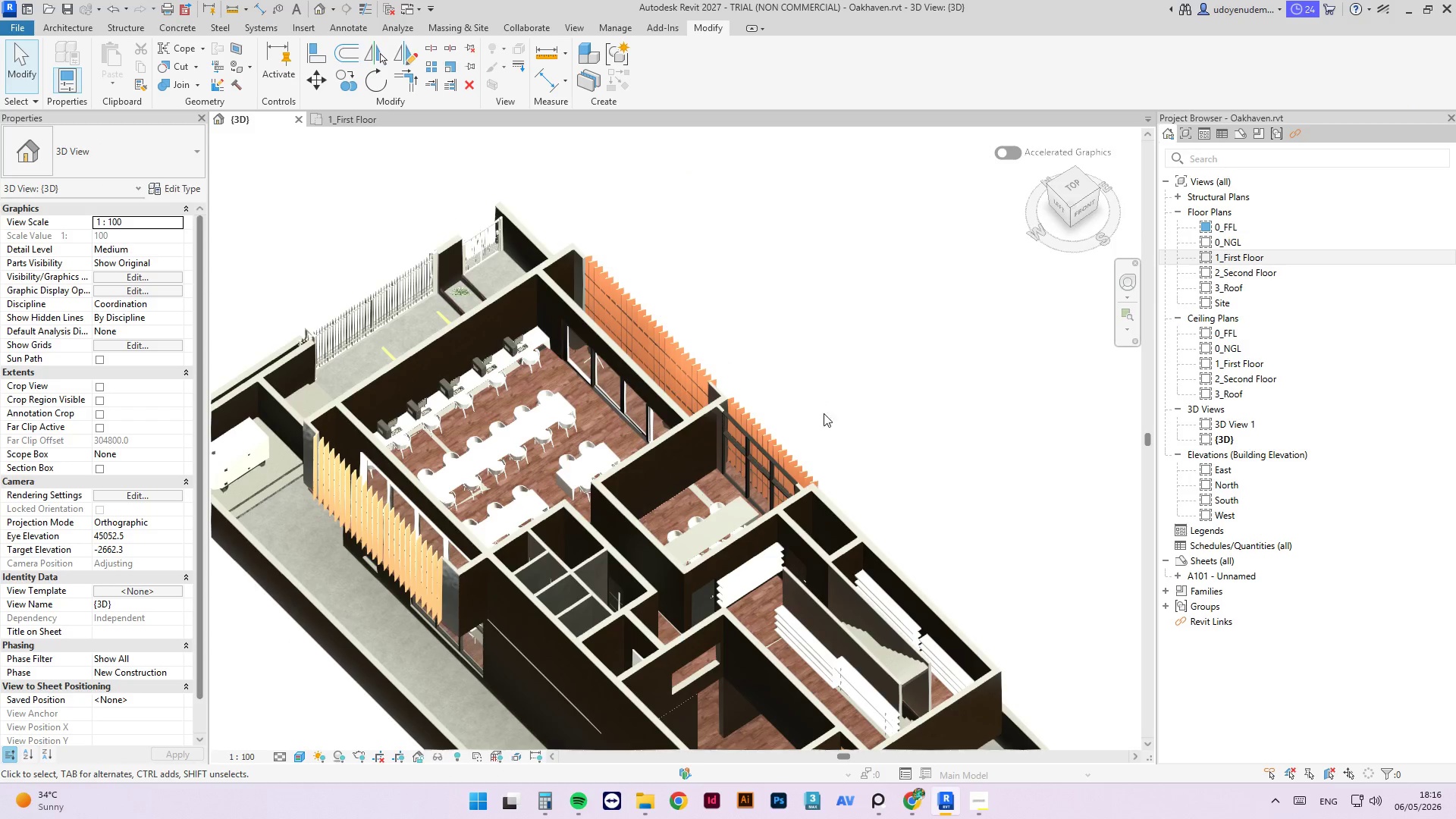 
hold_key(key=ShiftLeft, duration=7.23)
 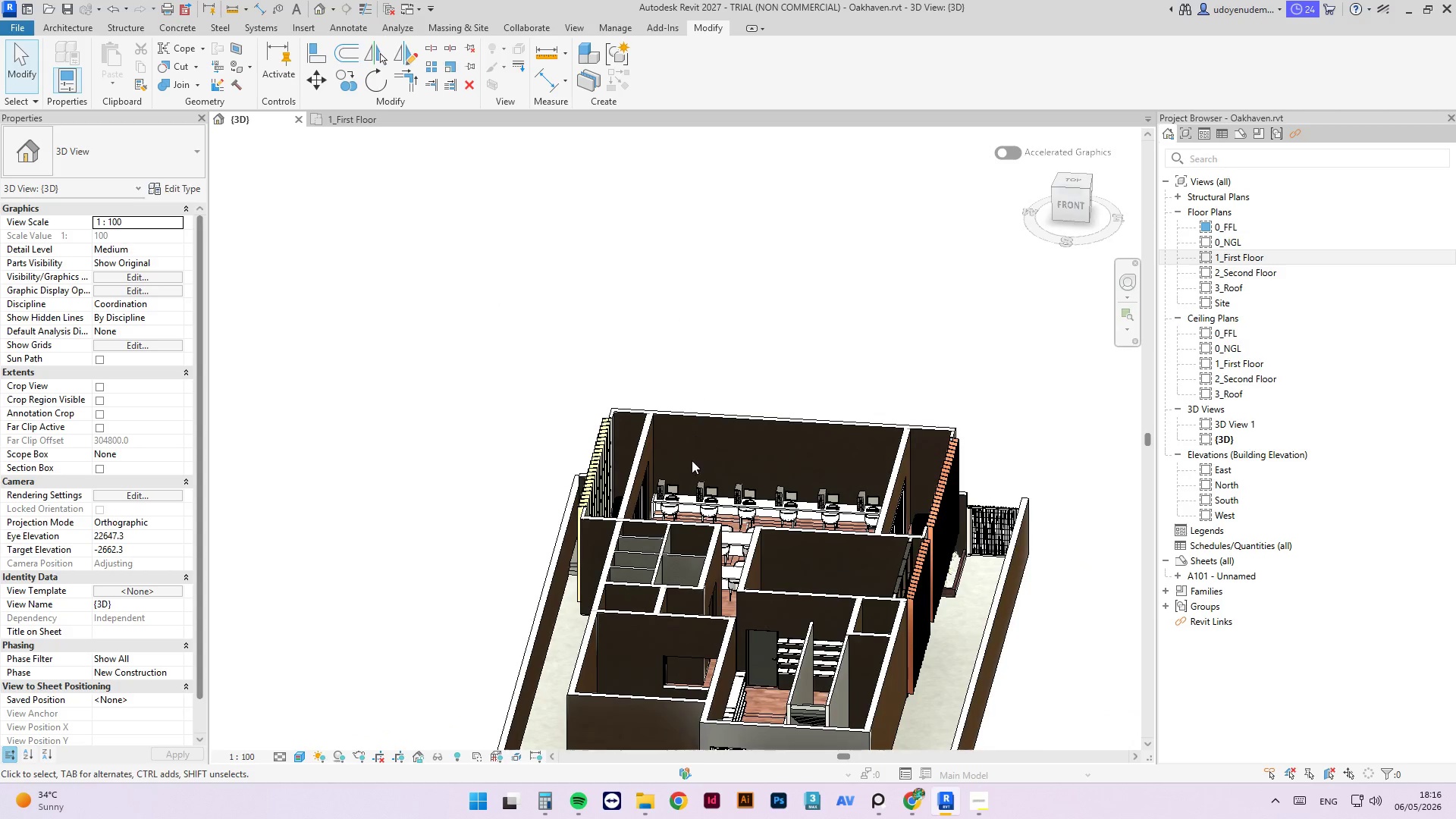 
hold_key(key=ShiftLeft, duration=5.27)
 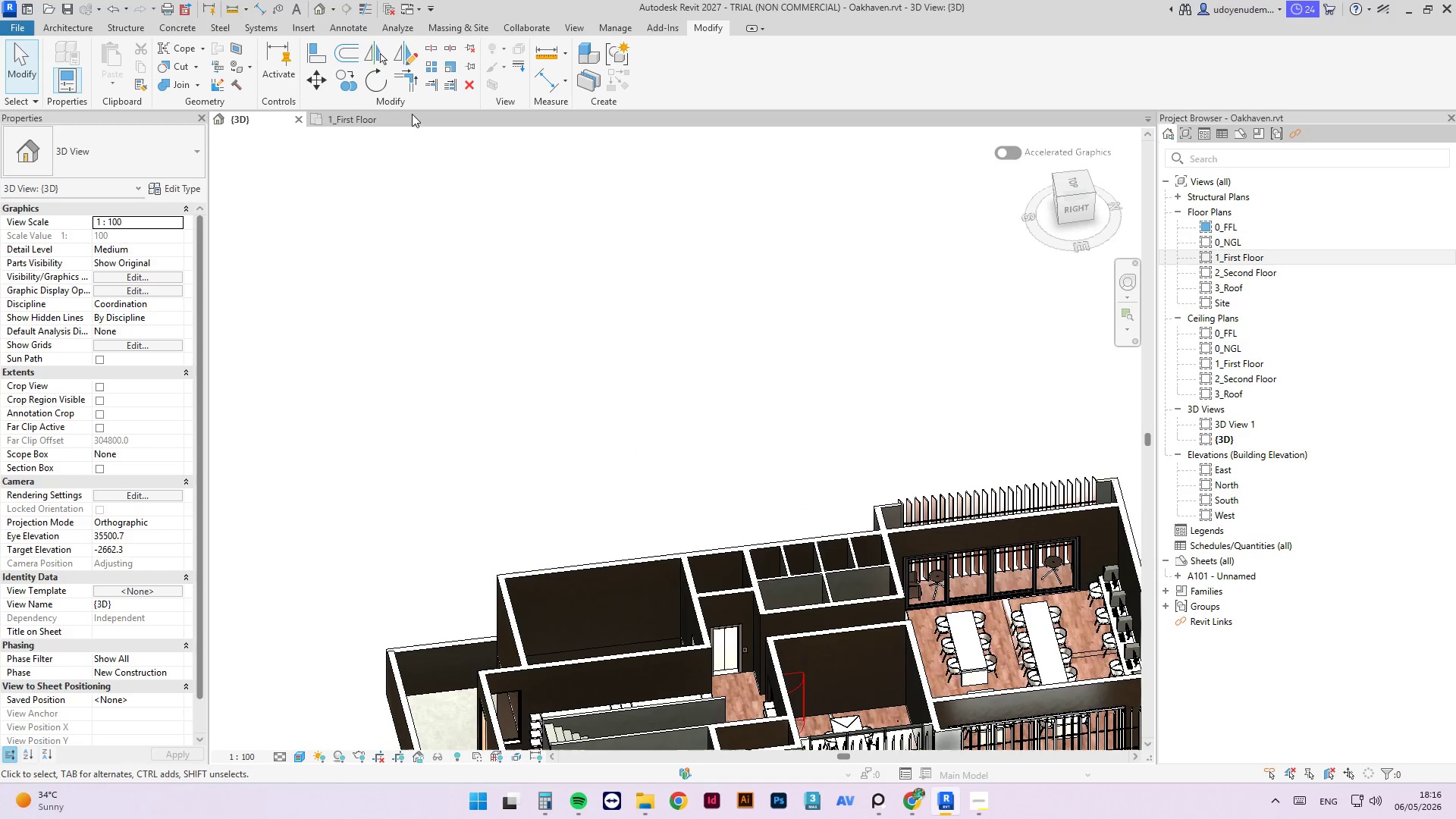 
scroll: coordinate [698, 460], scroll_direction: none, amount: 0.0
 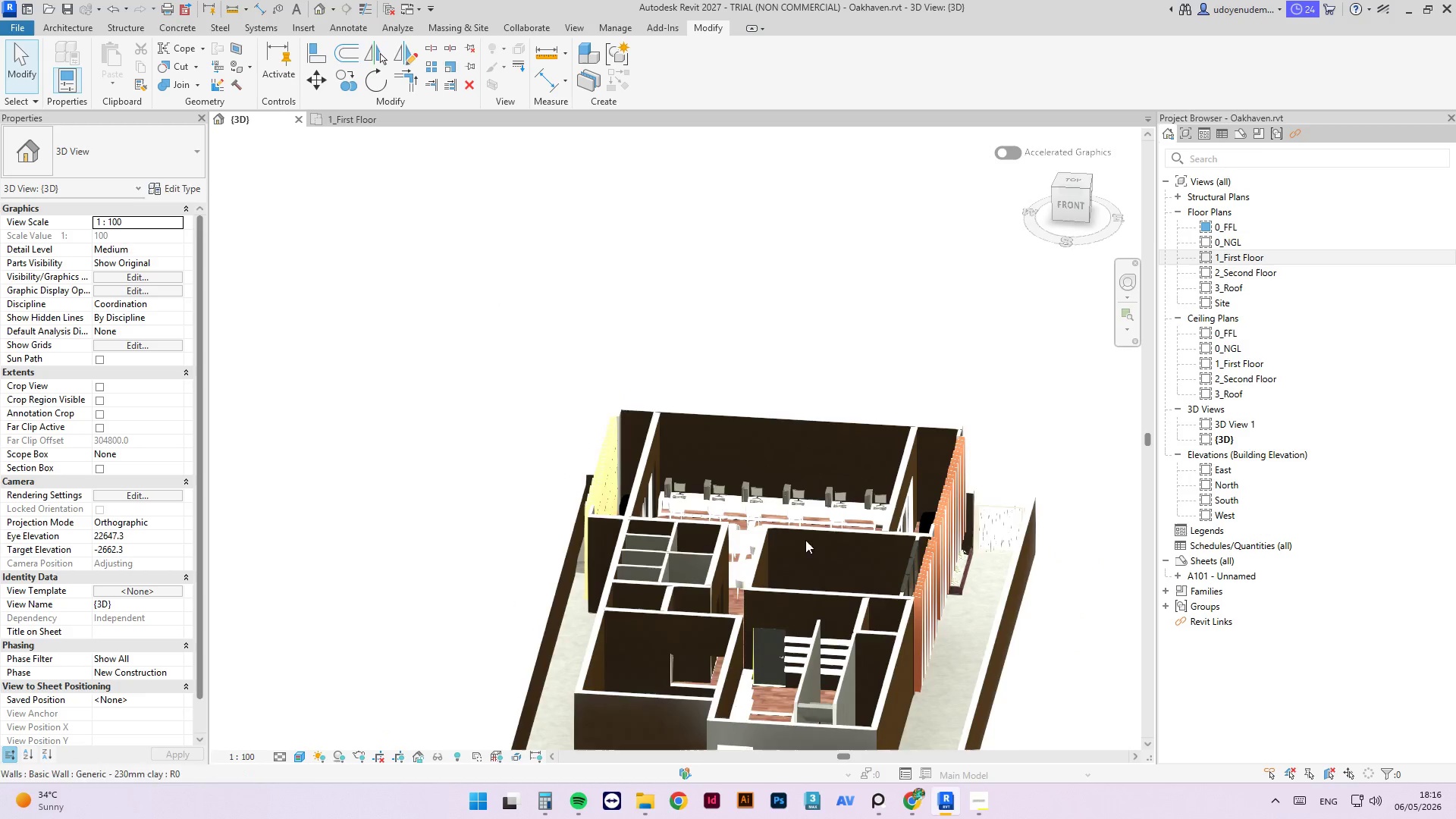 
left_click([379, 123])
 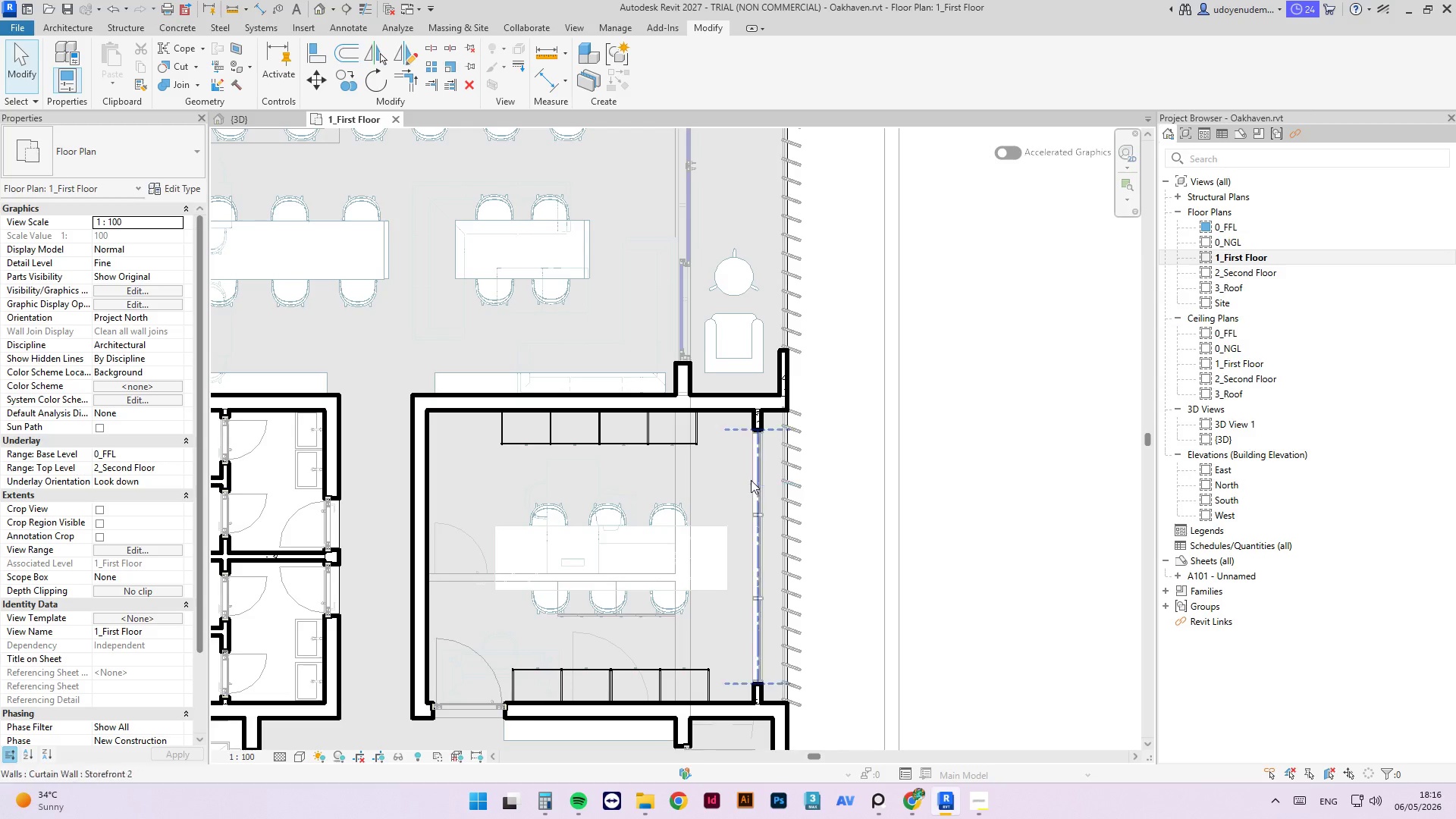 
scroll: coordinate [886, 639], scroll_direction: down, amount: 6.0
 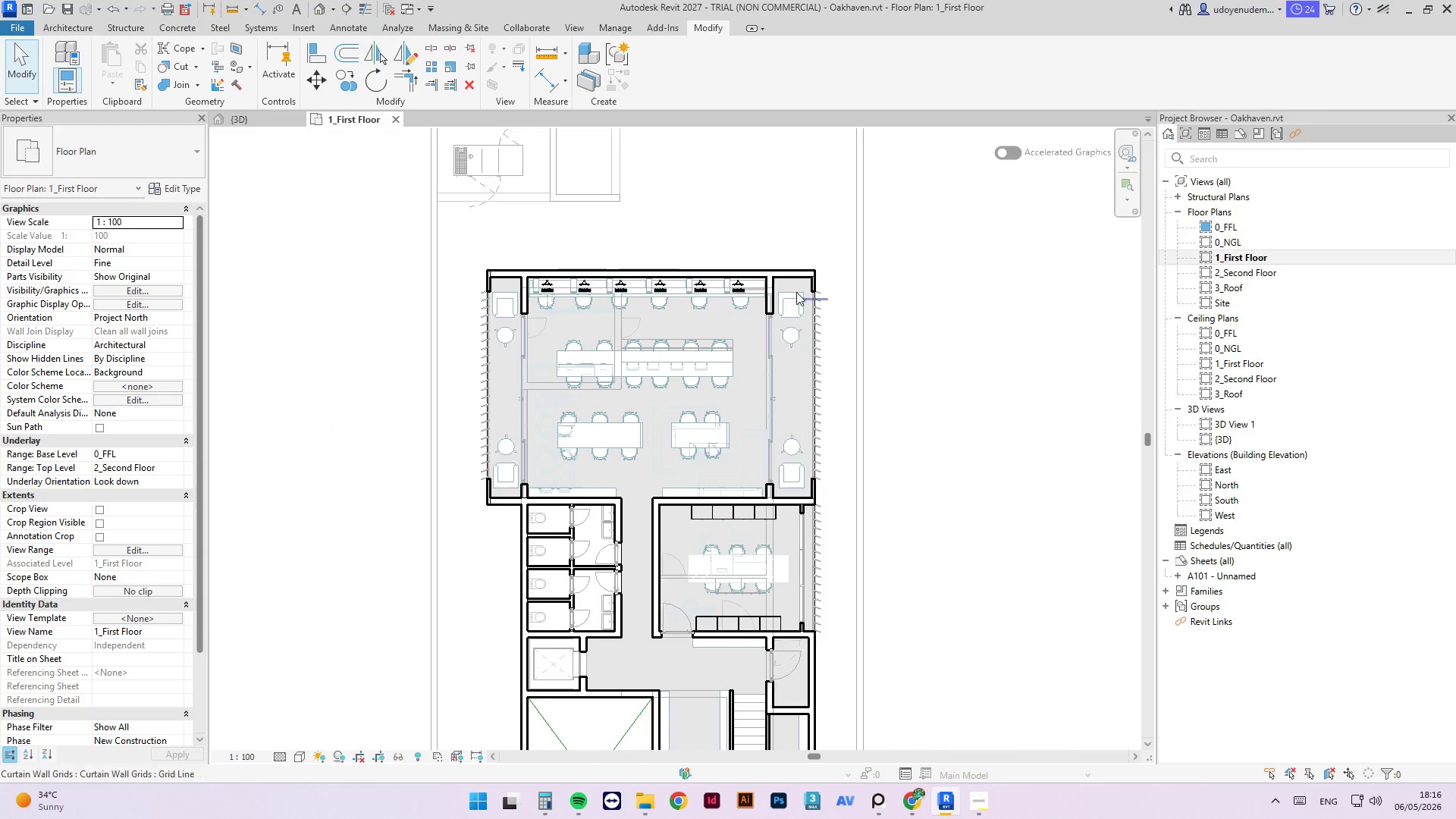 
scroll: coordinate [777, 289], scroll_direction: up, amount: 3.0
 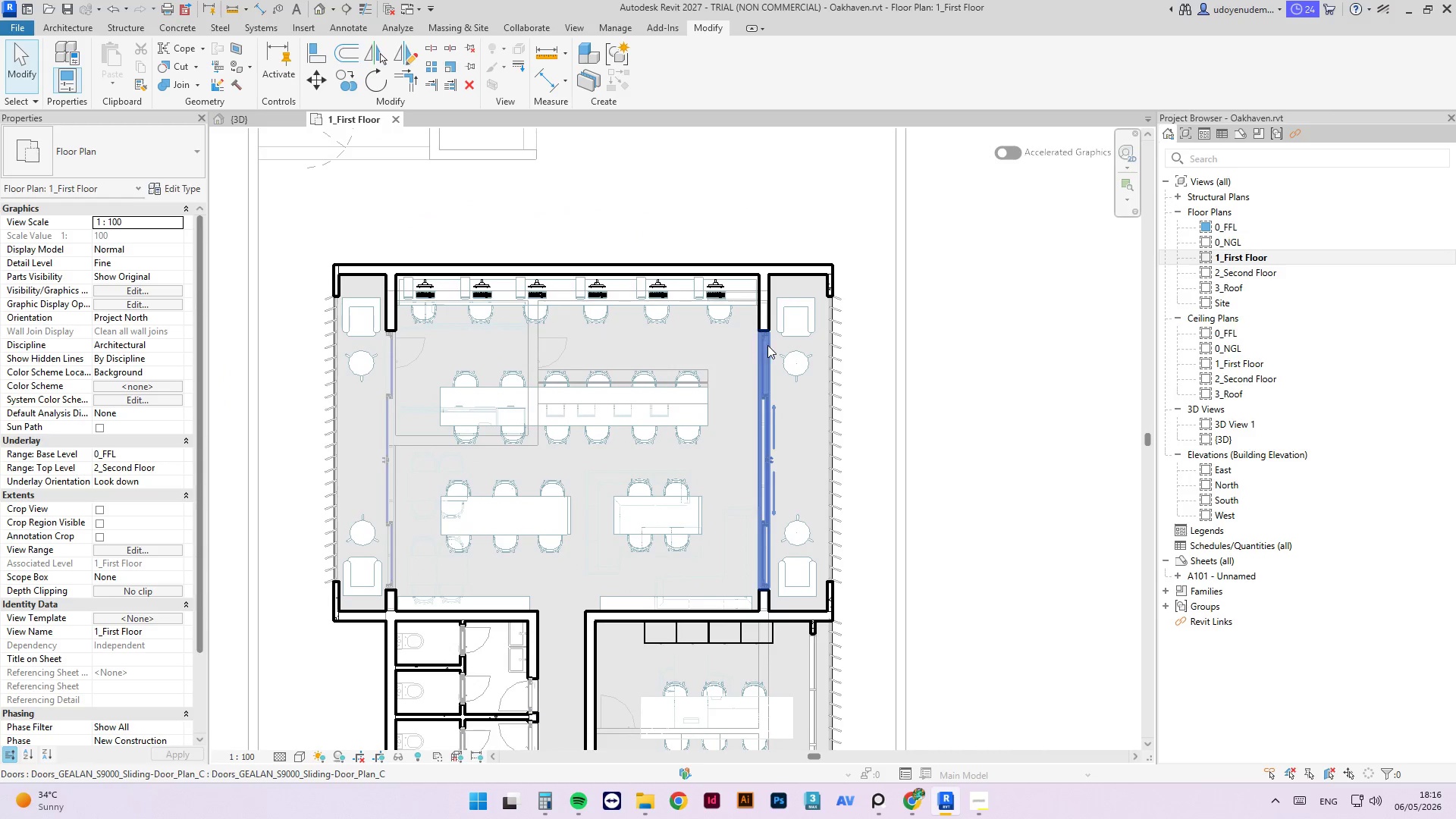 
left_click([767, 345])
 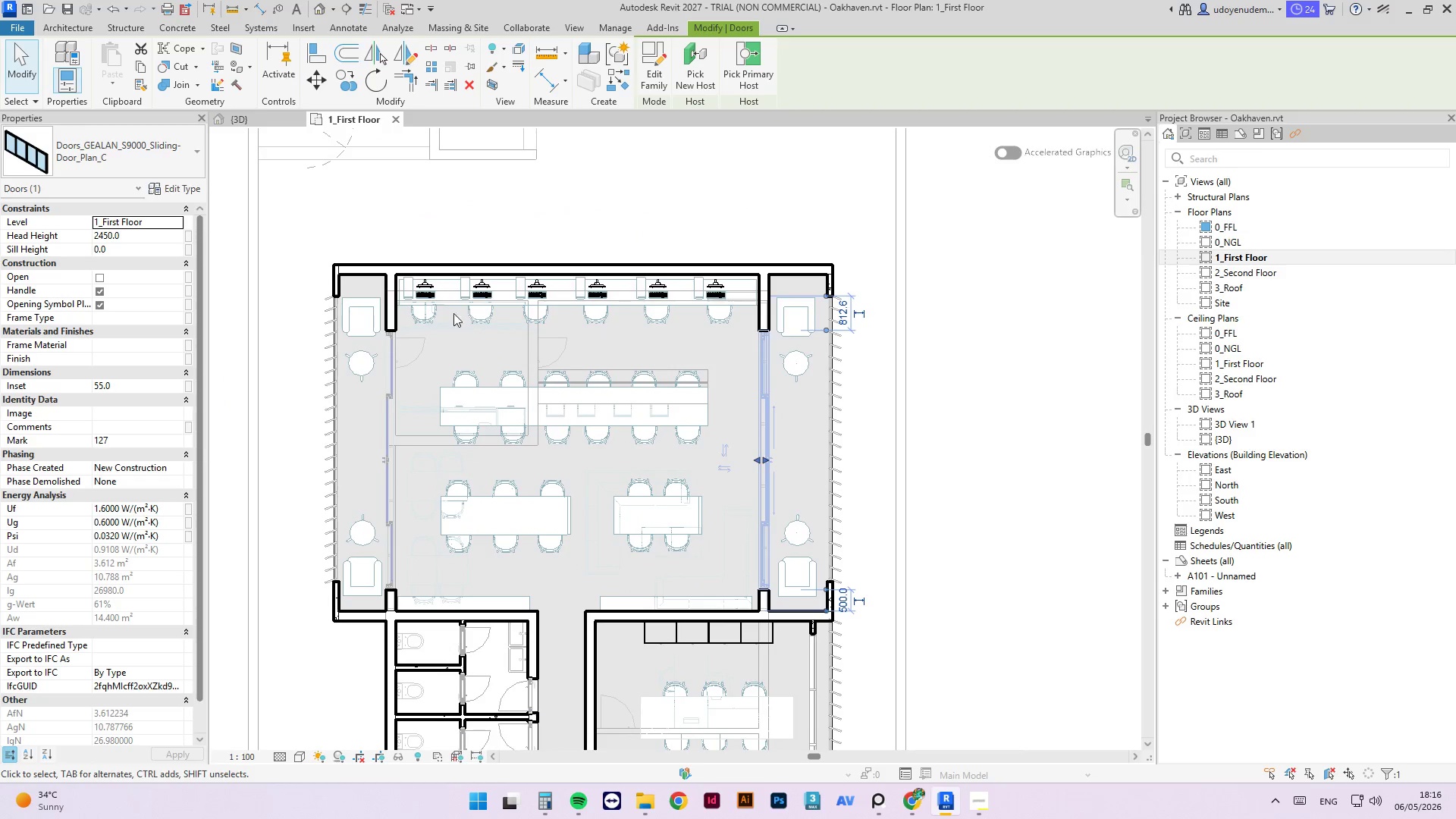 
hold_key(key=ControlLeft, duration=0.84)
left_click([393, 343])
 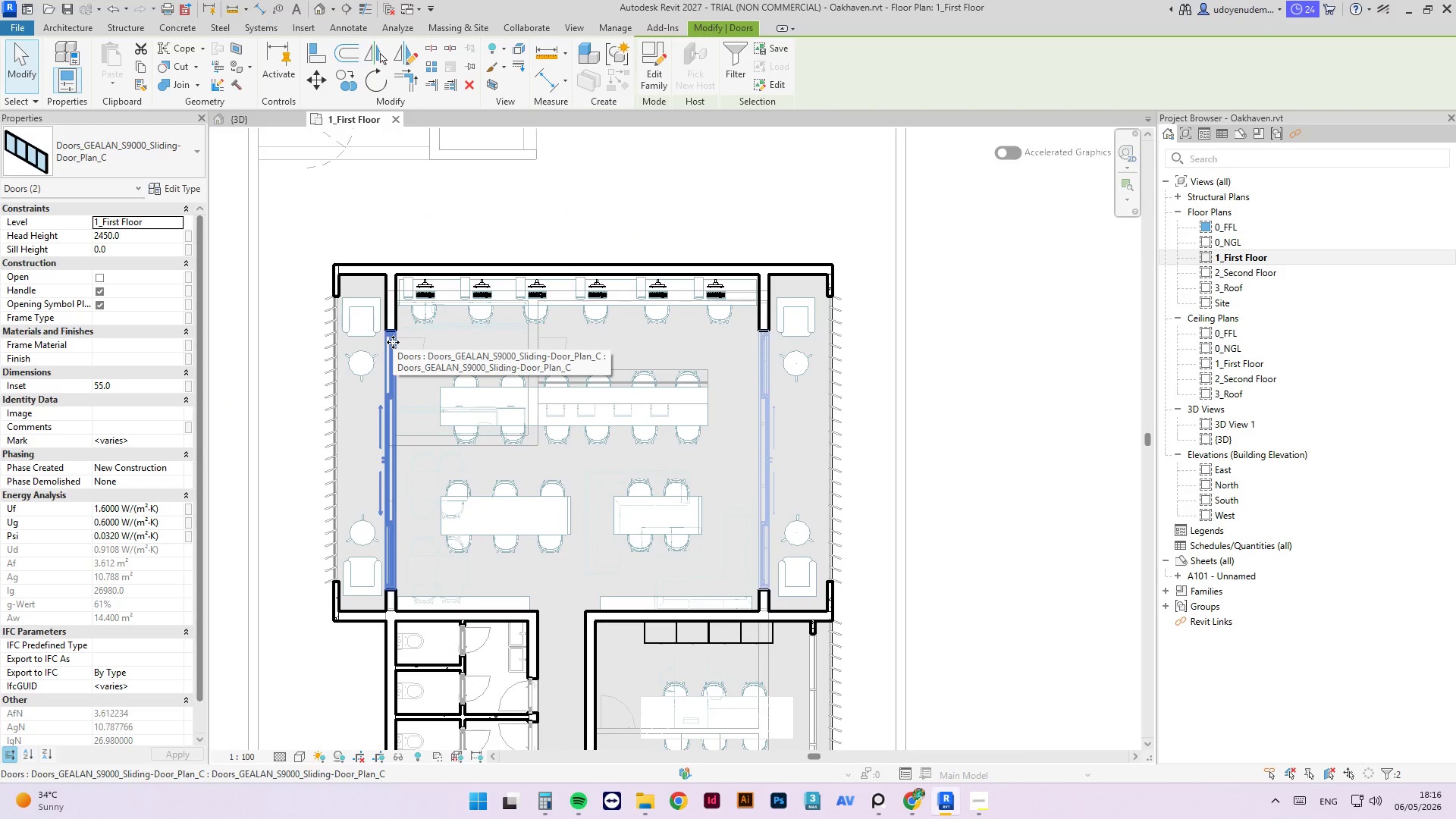 
key(ArrowUp)
 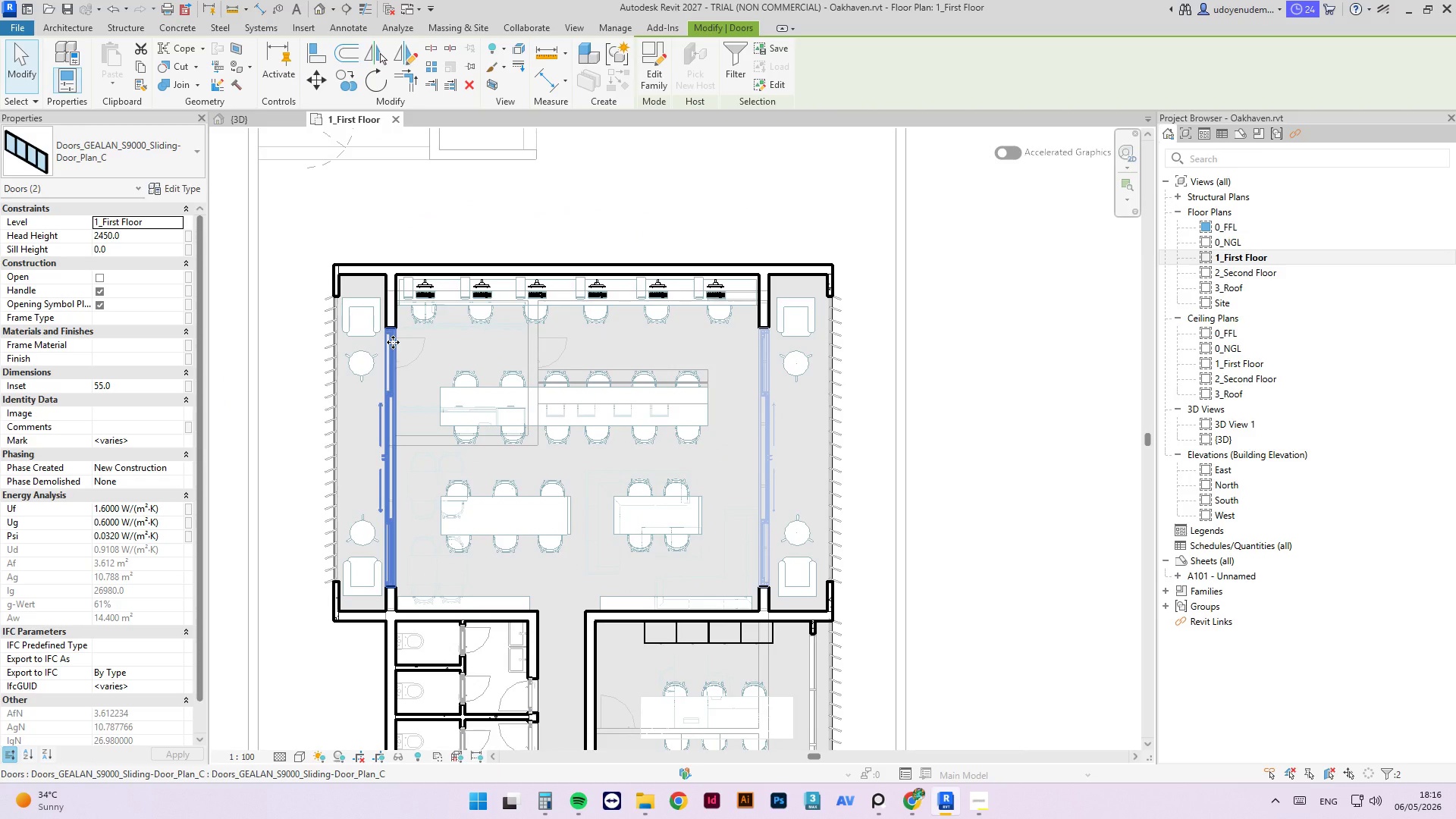 
key(ArrowUp)
 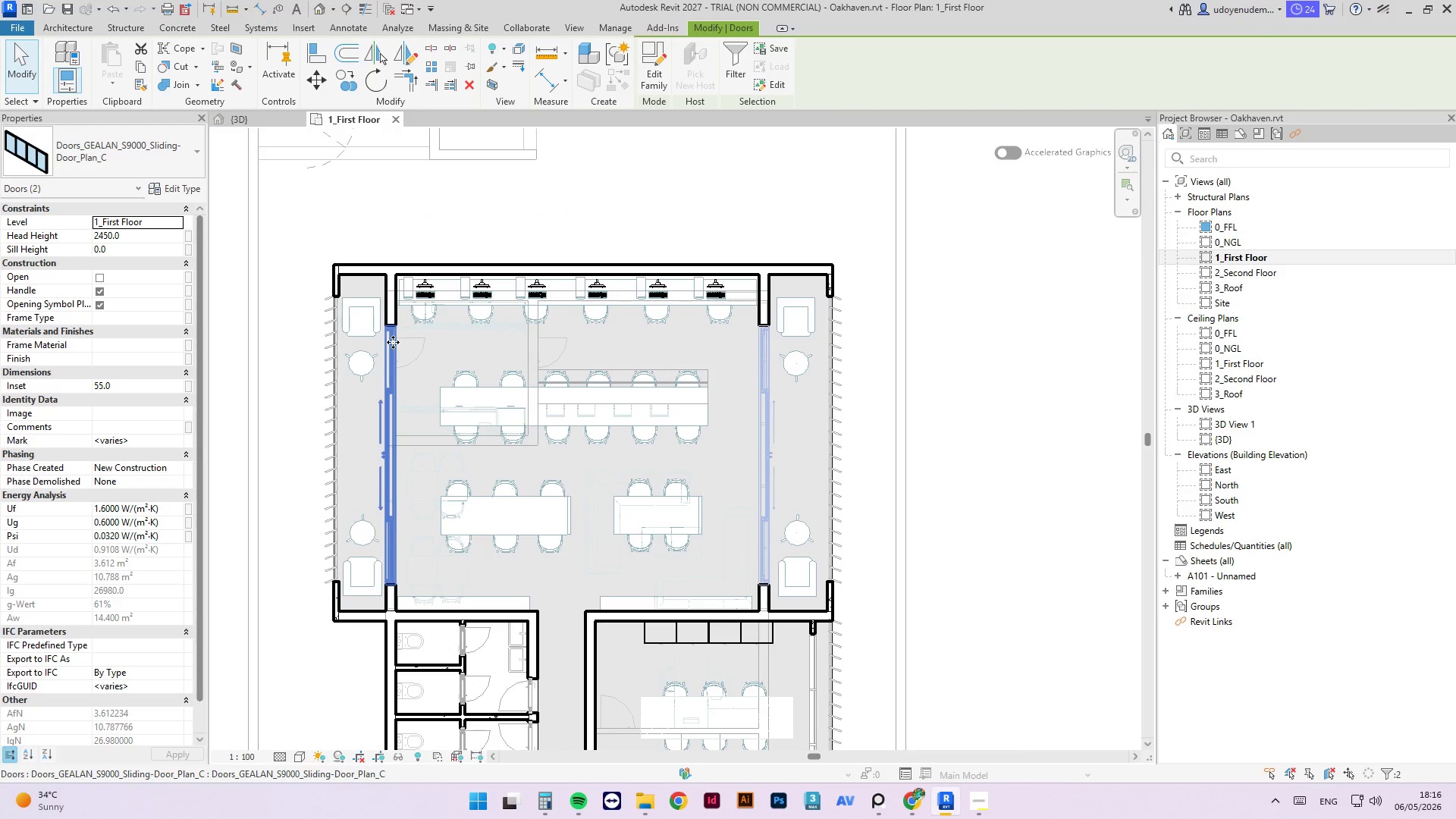 
key(ArrowUp)
 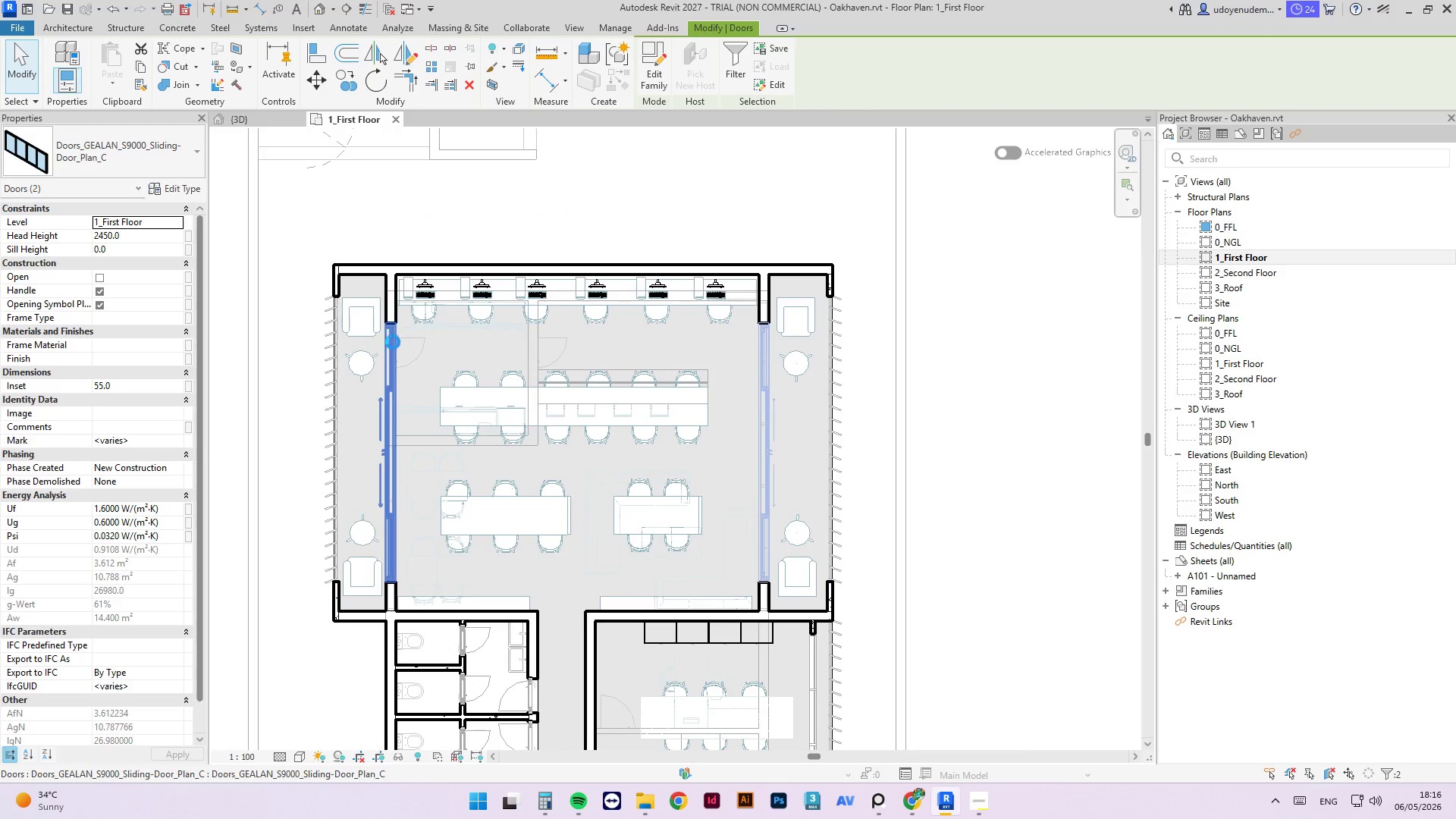 
key(ArrowUp)
 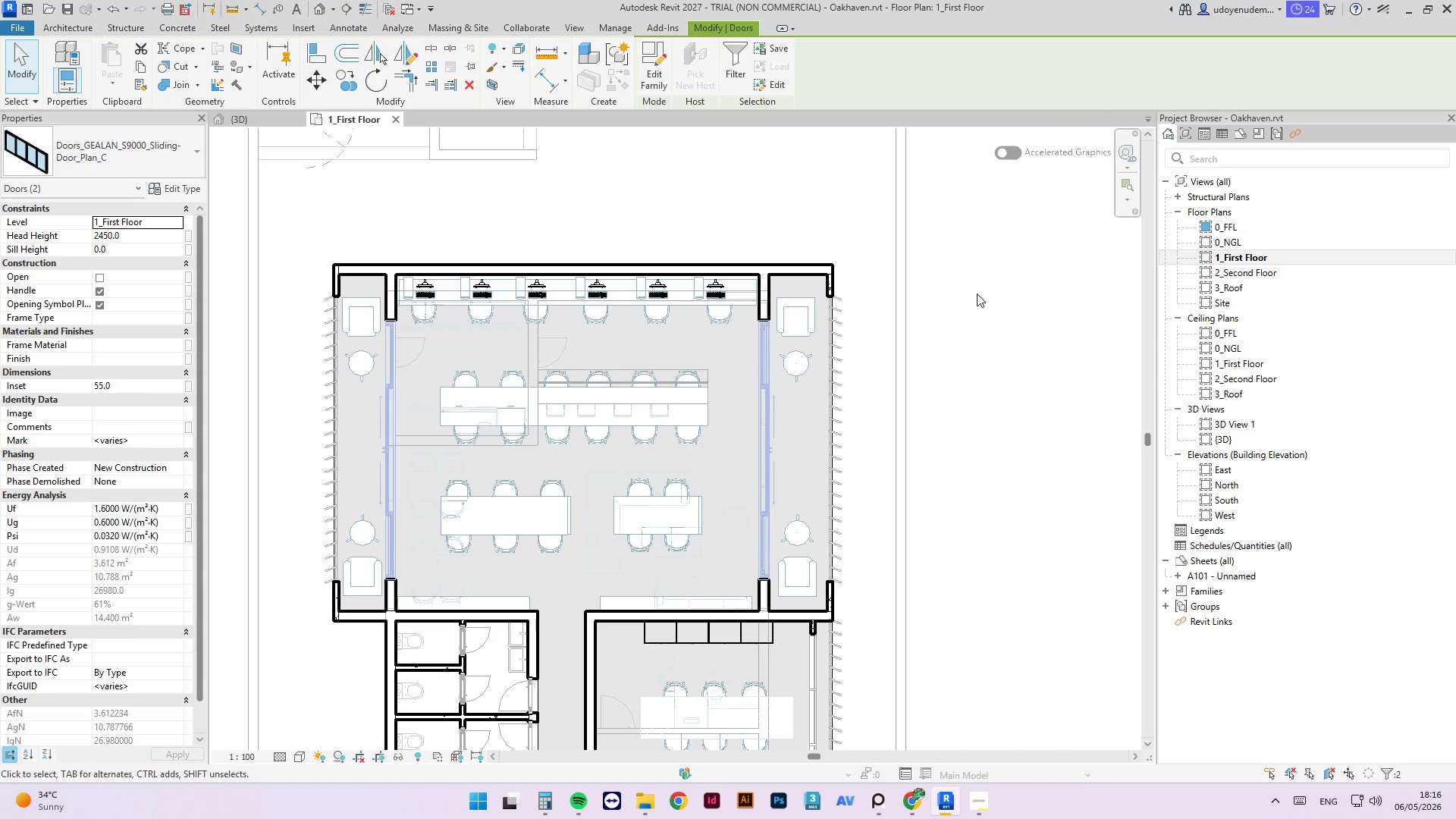 
key(Escape)
 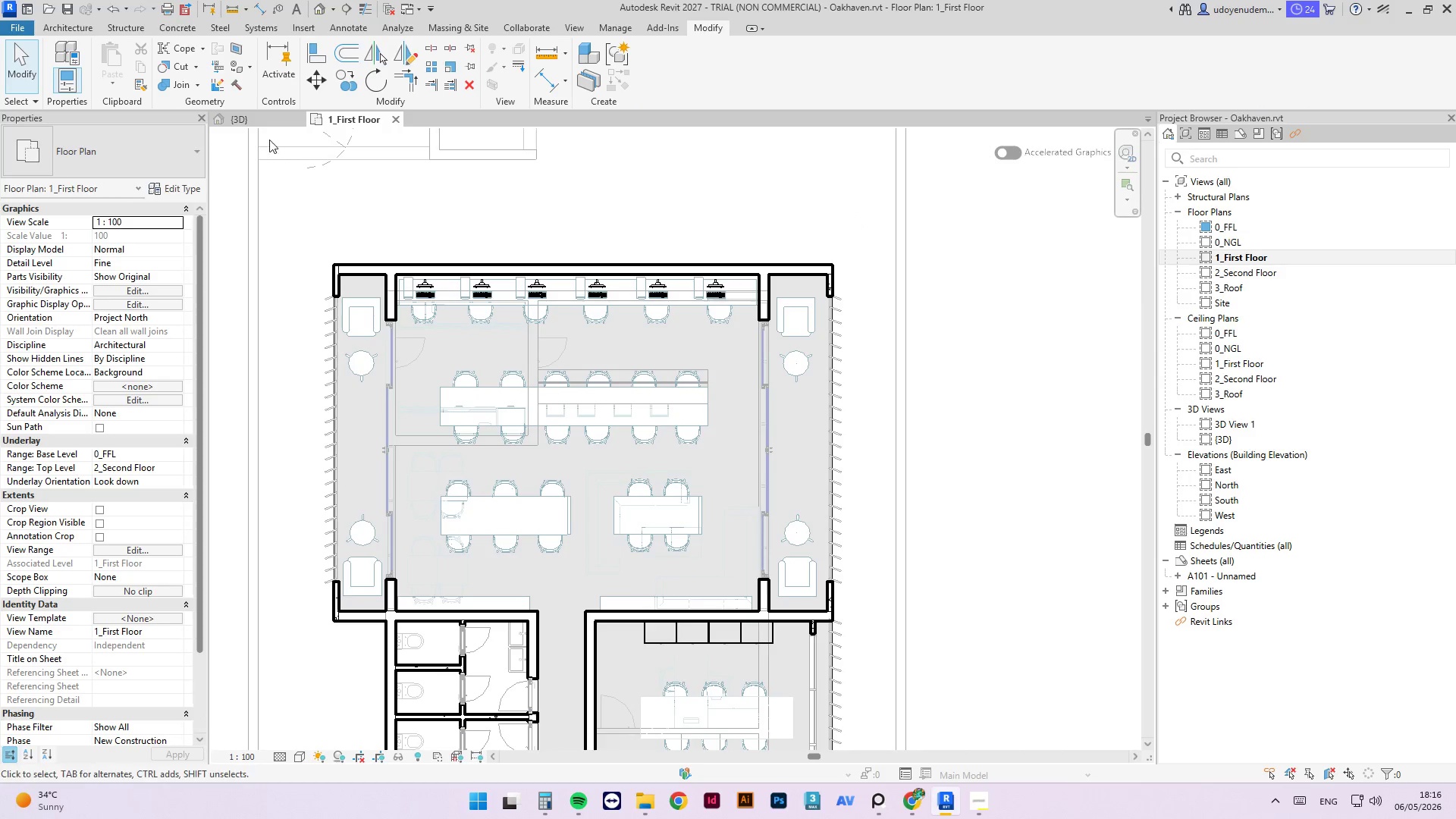 
key(Escape)
 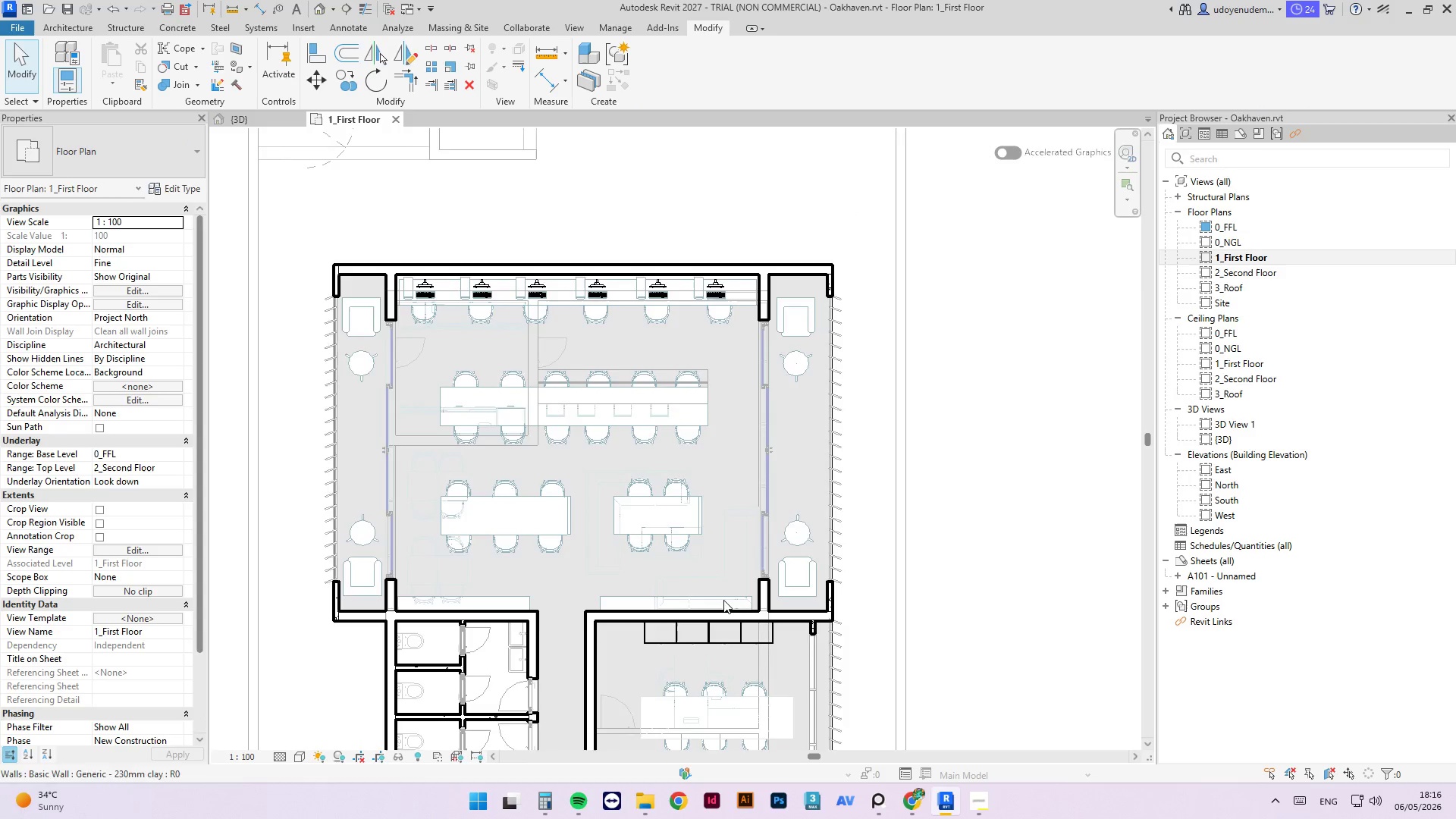 
scroll: coordinate [829, 328], scroll_direction: down, amount: 8.0
 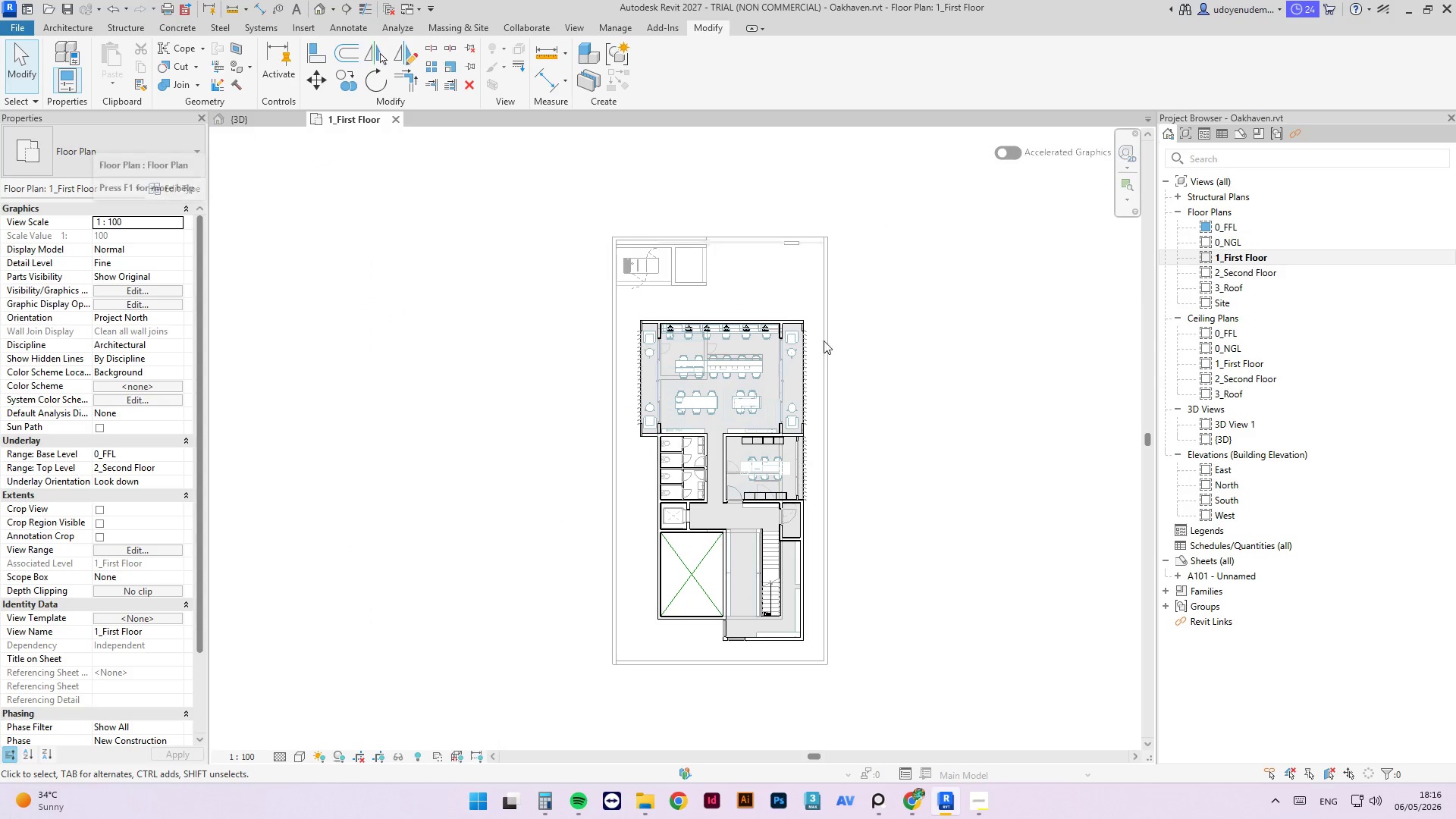 
key(Control+S)
 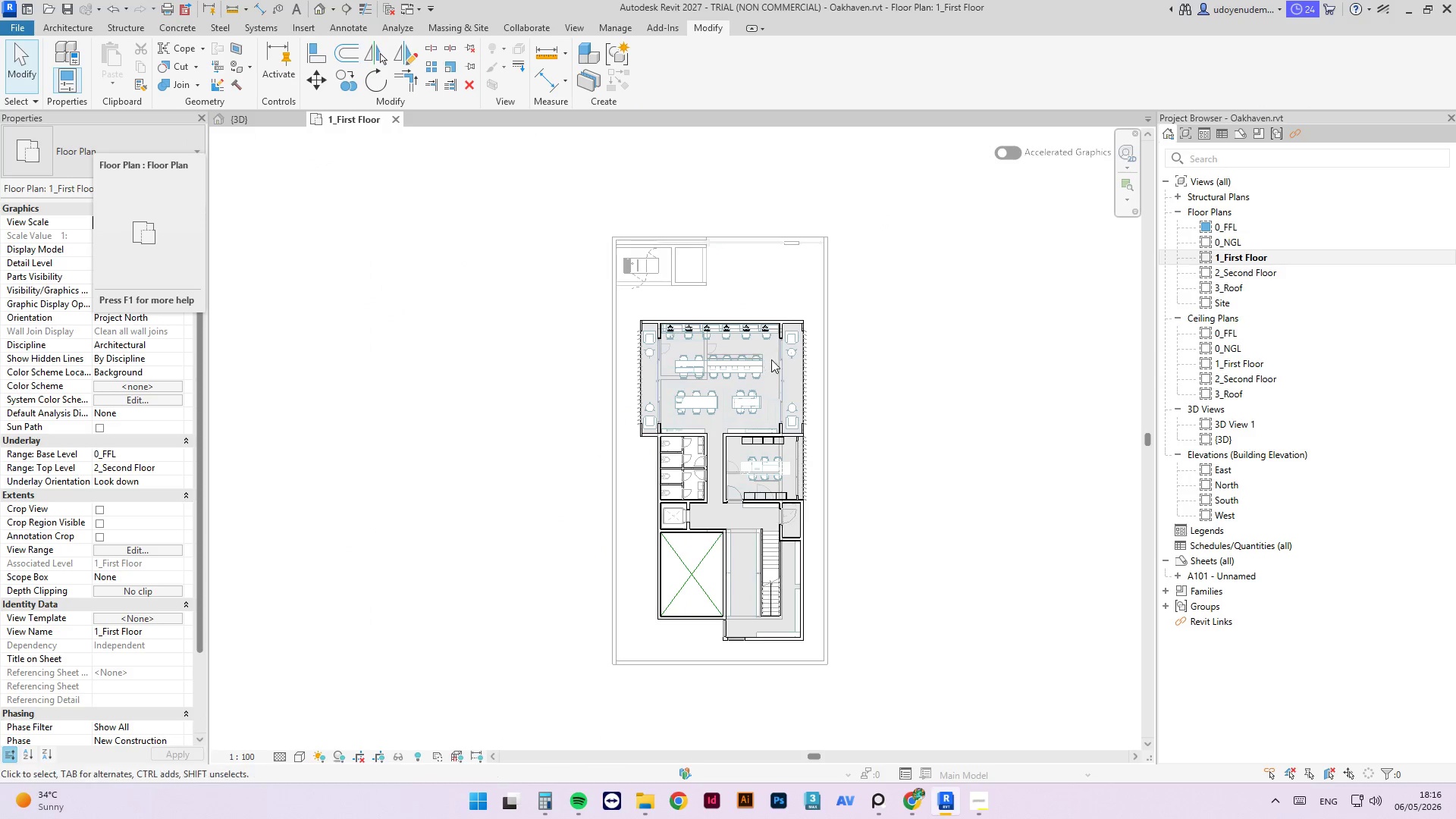 
wait(8.25)
 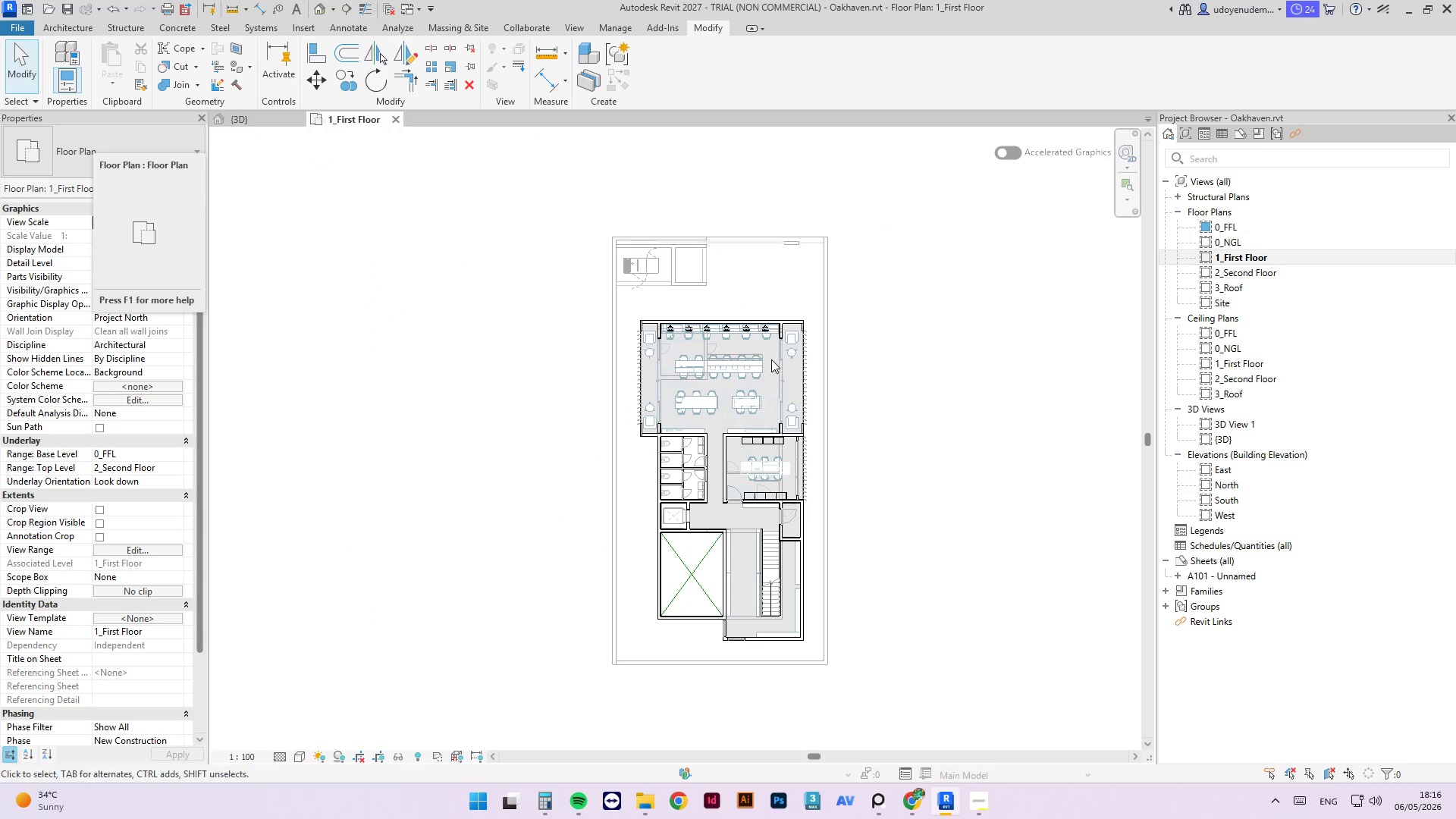 
double_click([1225, 227])
 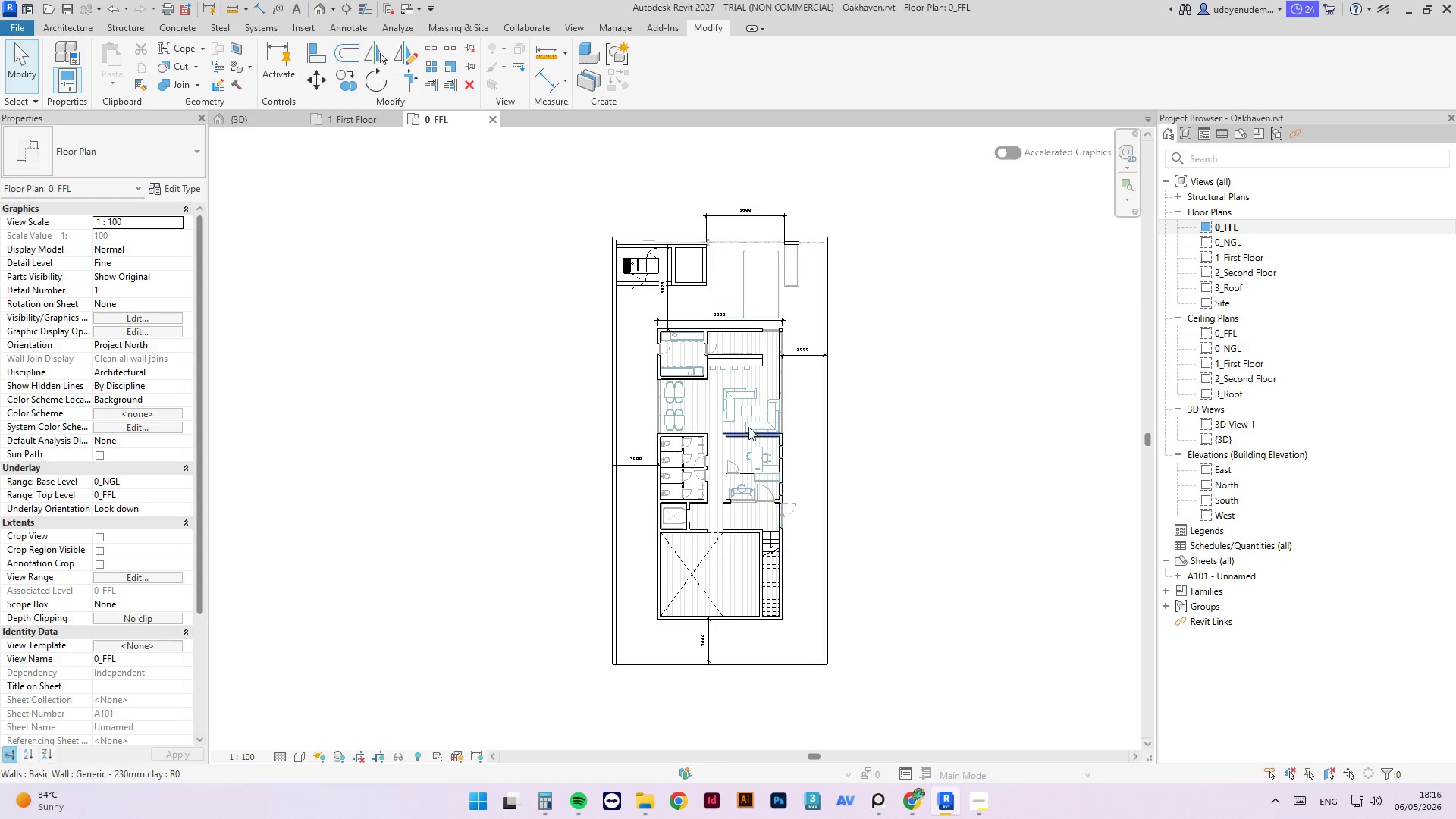 
scroll: coordinate [811, 435], scroll_direction: up, amount: 4.0
 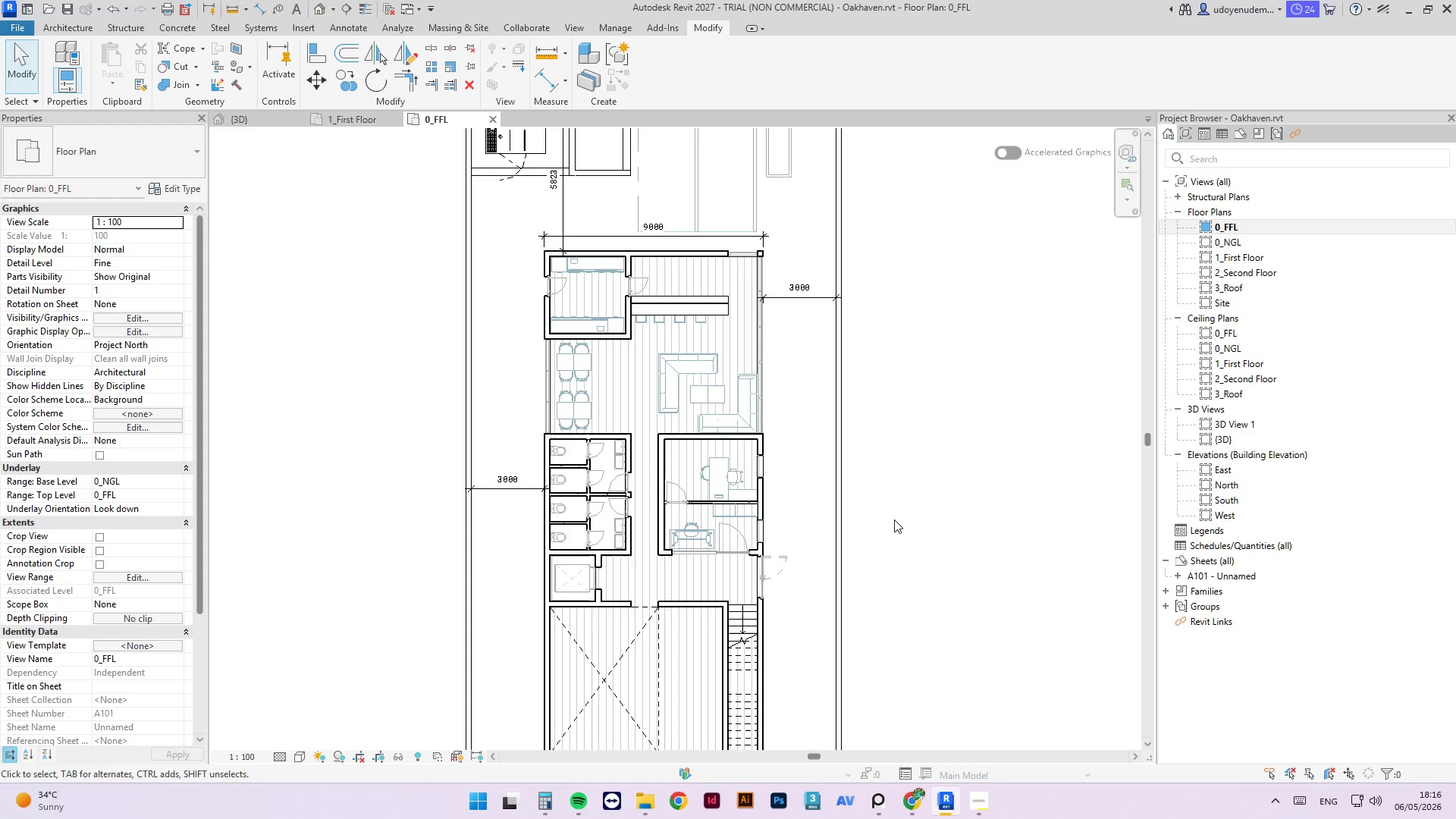 
scroll: coordinate [870, 554], scroll_direction: down, amount: 4.0
 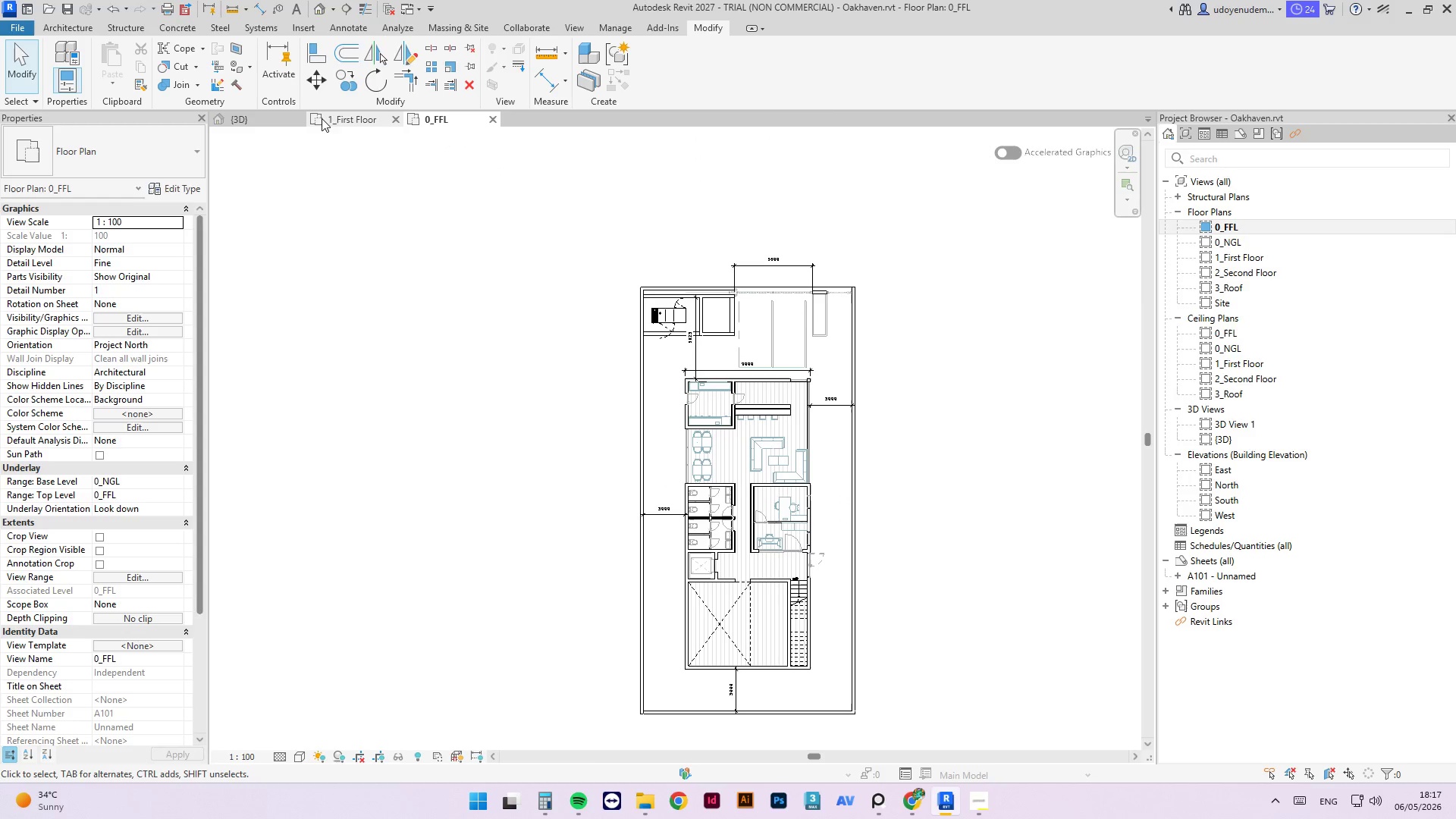 
left_click([331, 123])
 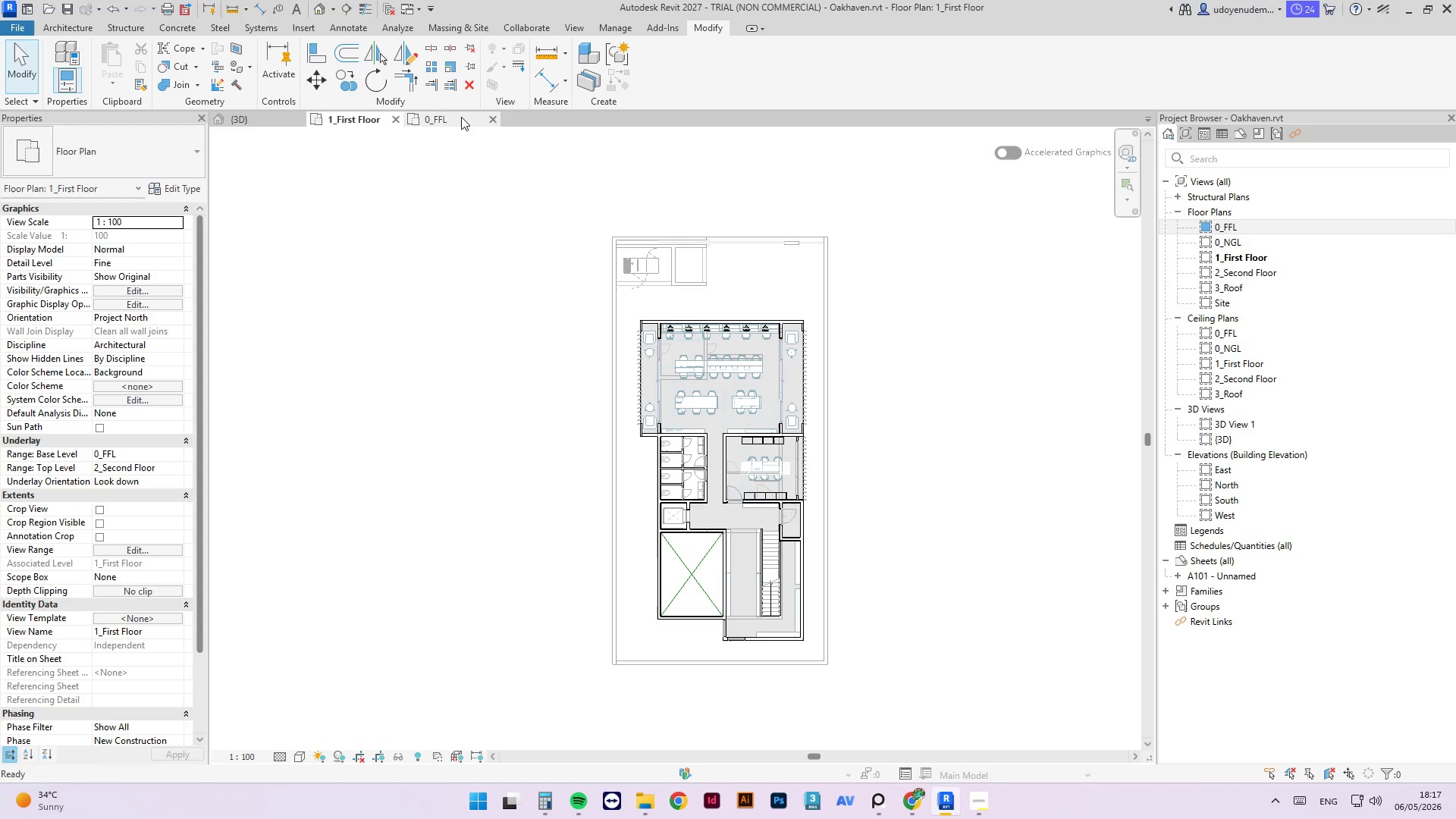 
left_click([430, 123])
 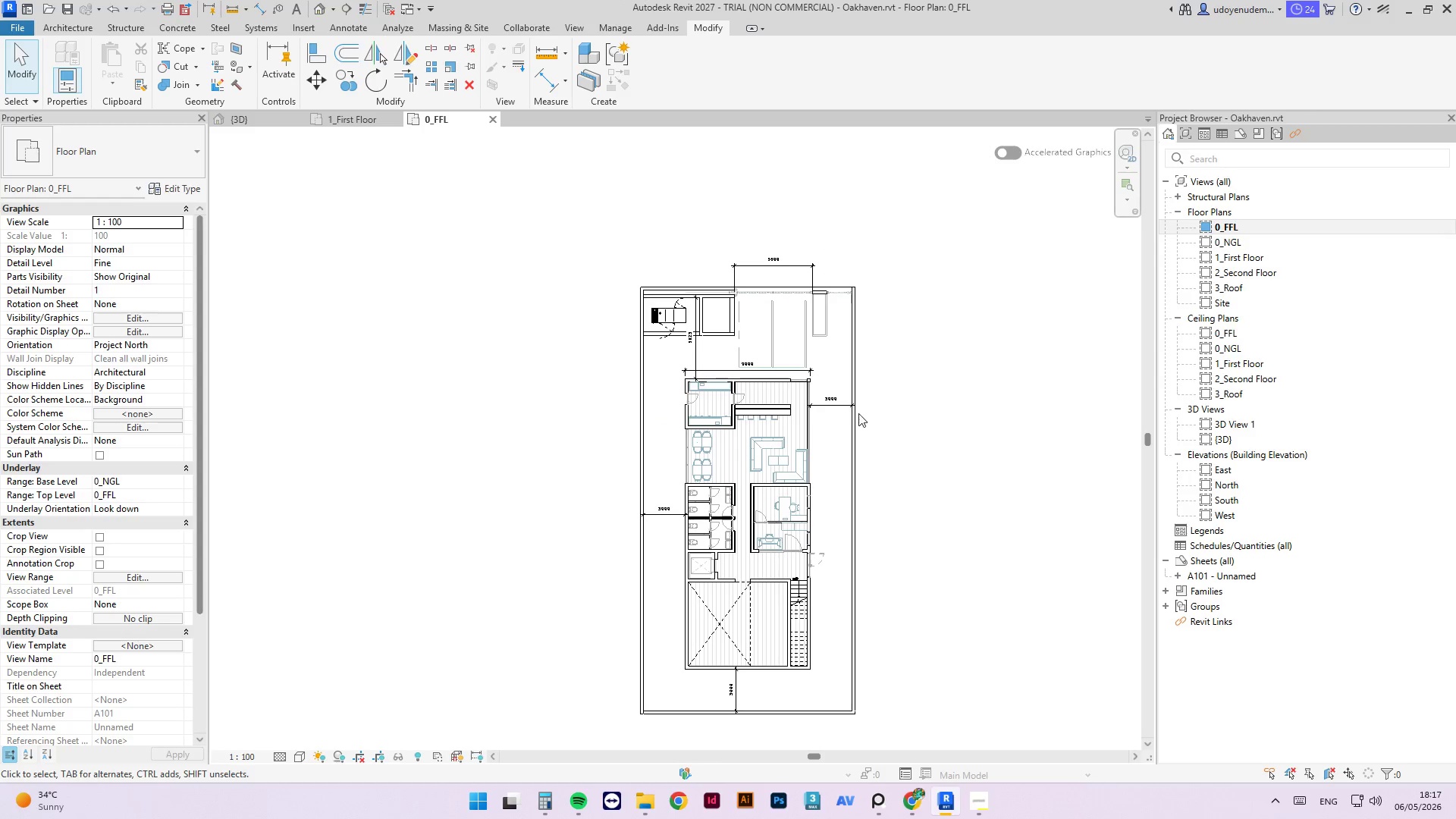 
scroll: coordinate [813, 528], scroll_direction: up, amount: 4.0
 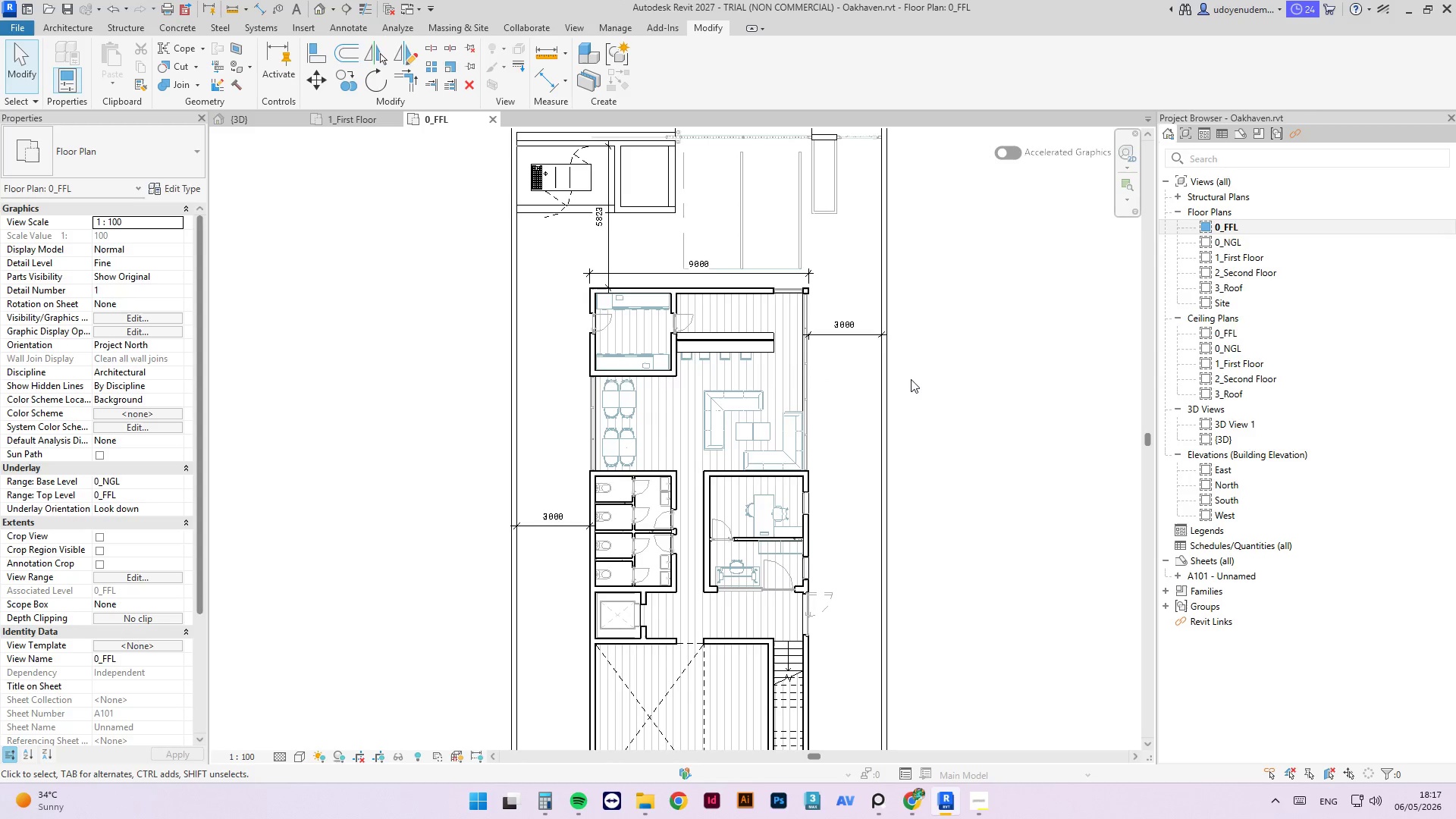 
wait(8.52)
 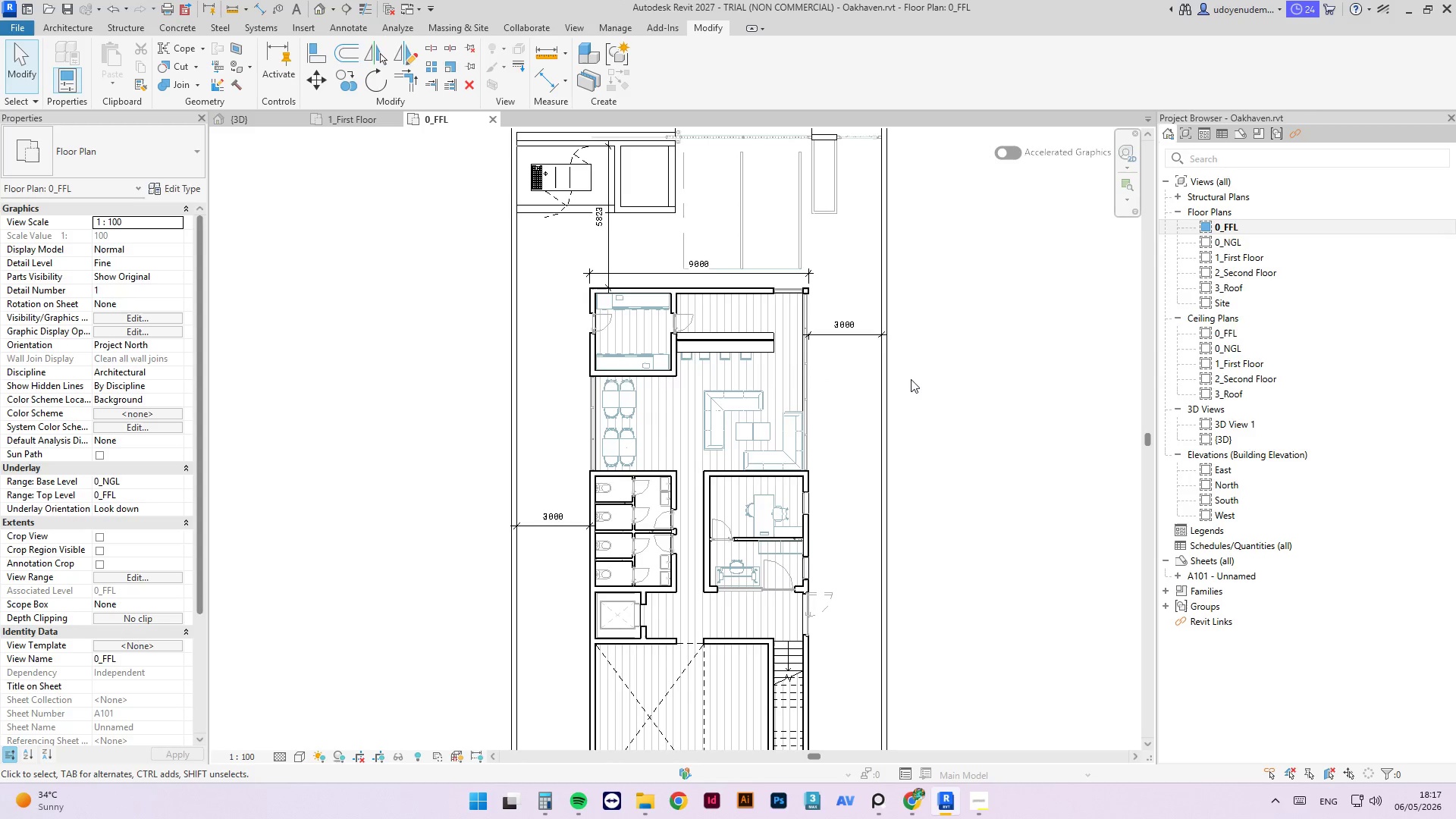 
scroll: coordinate [931, 488], scroll_direction: down, amount: 2.0
 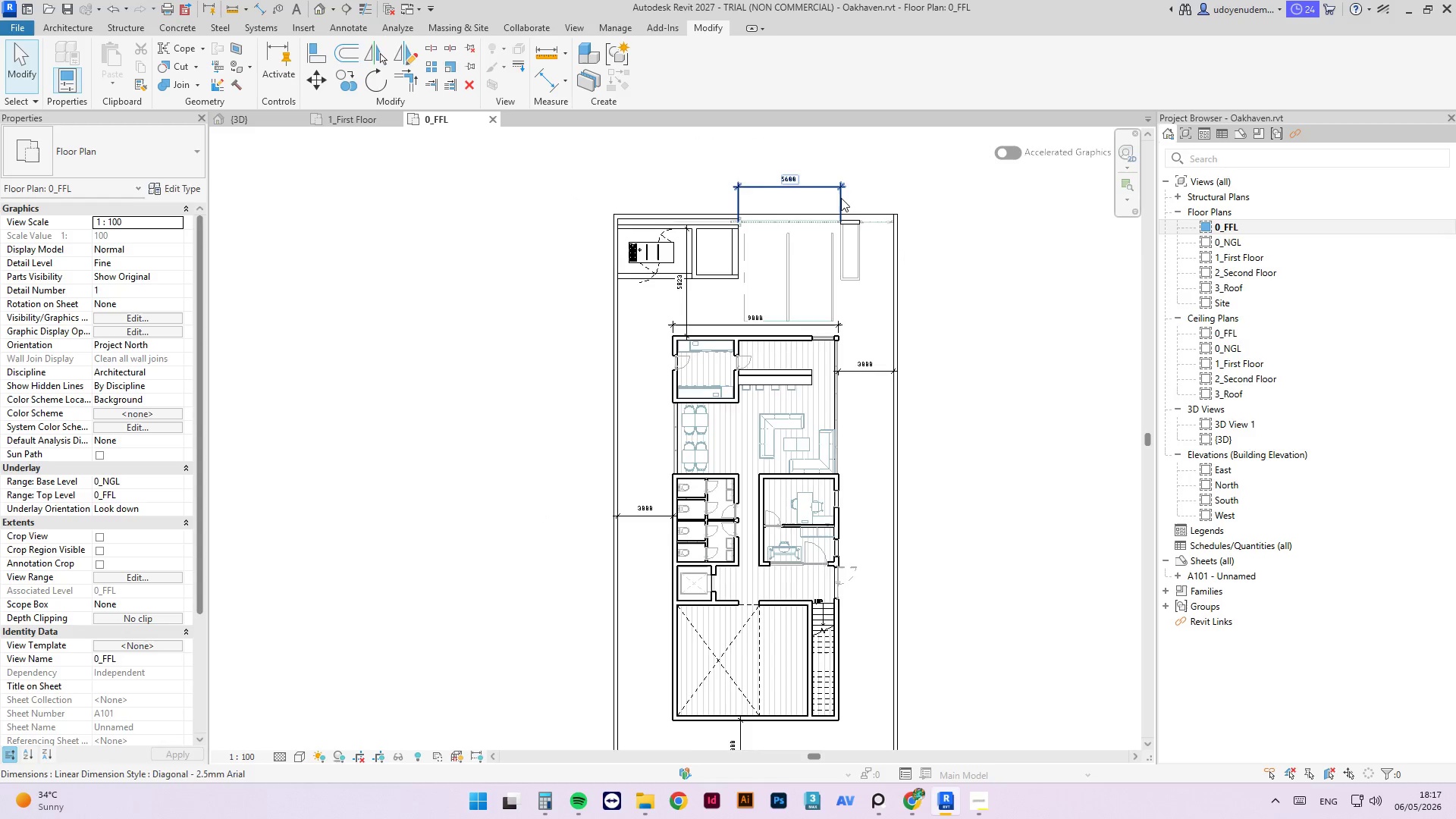 
key(Escape)
 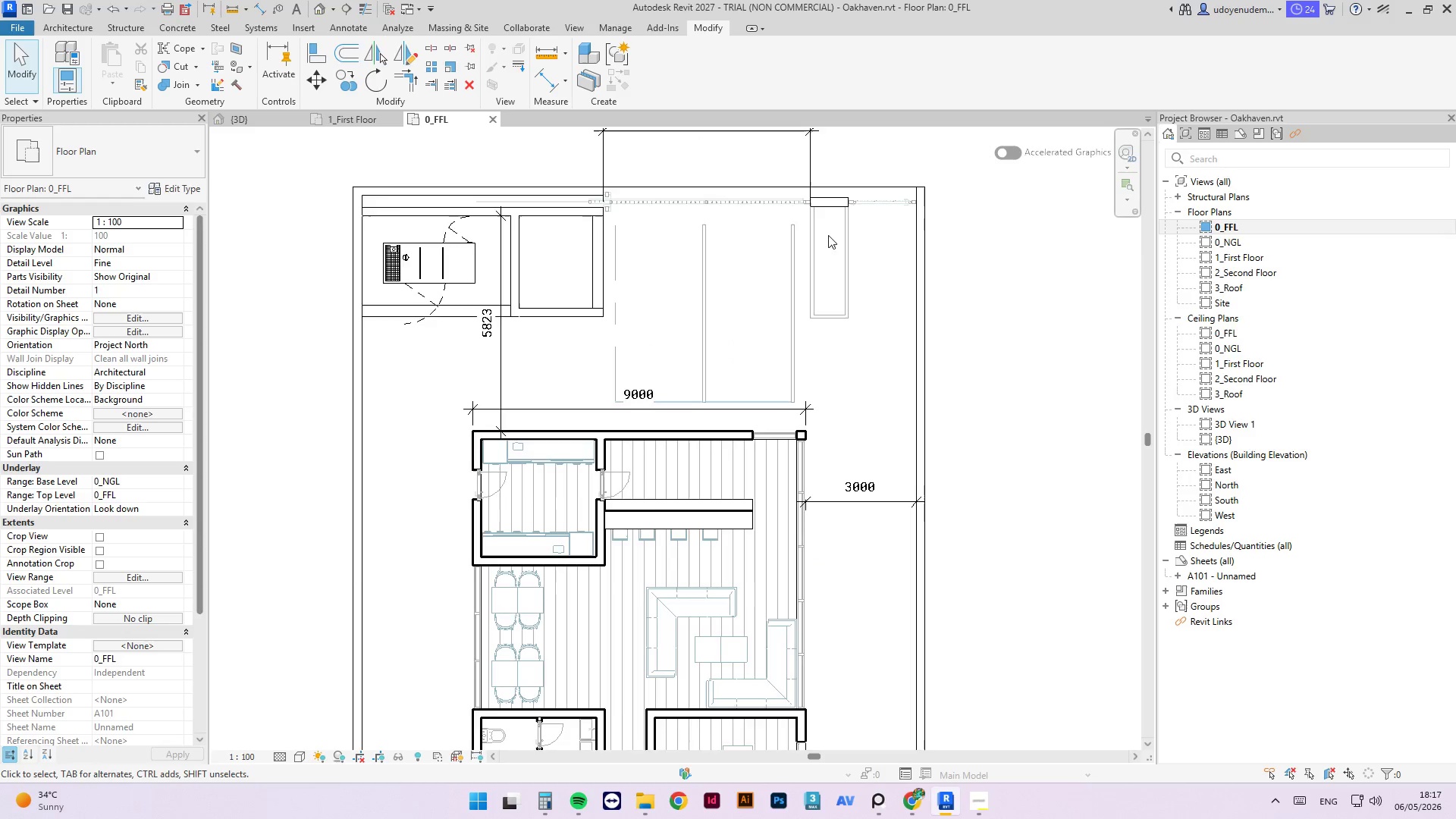 
scroll: coordinate [828, 234], scroll_direction: up, amount: 7.0
 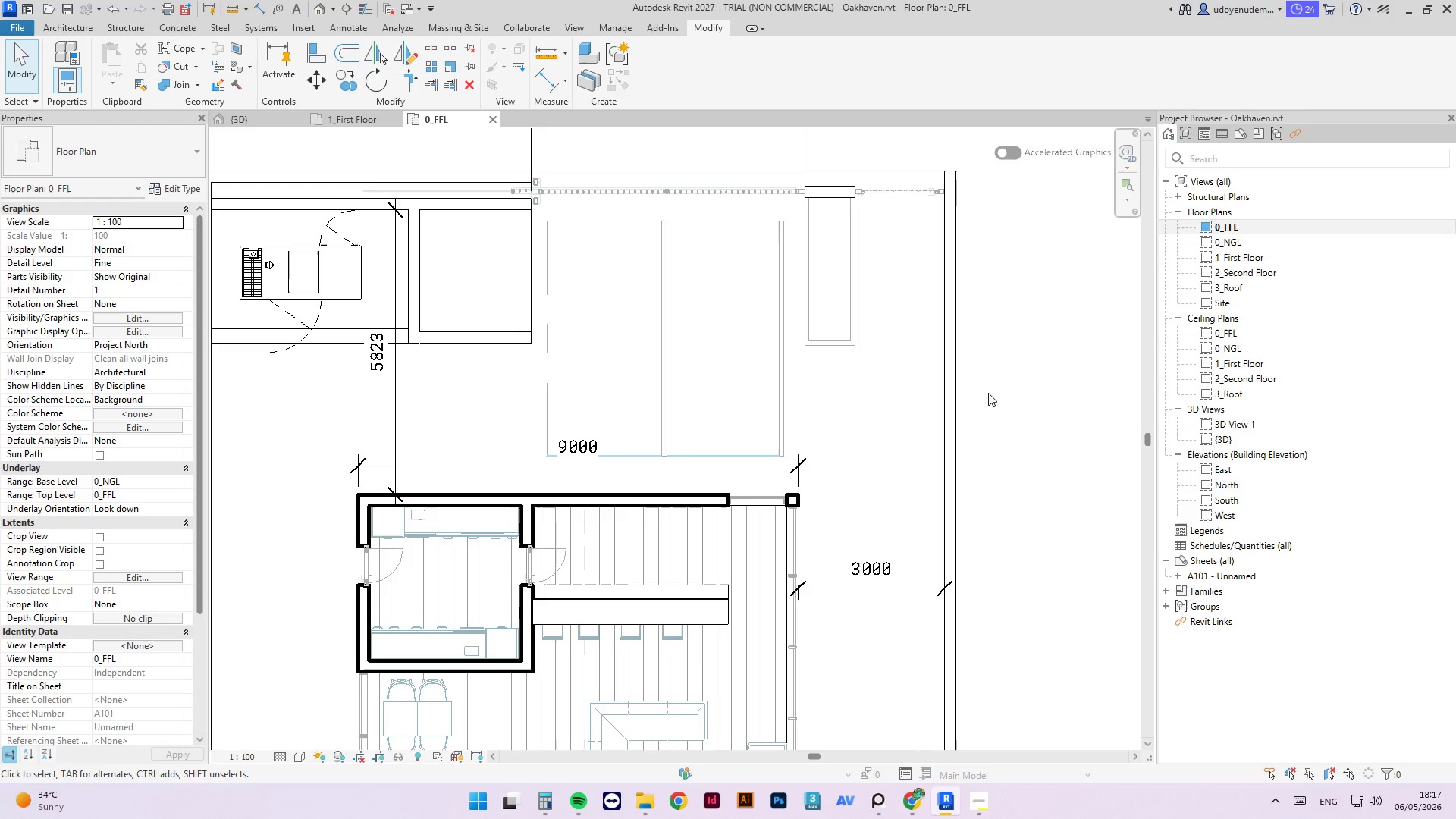 
scroll: coordinate [858, 516], scroll_direction: down, amount: 7.0
 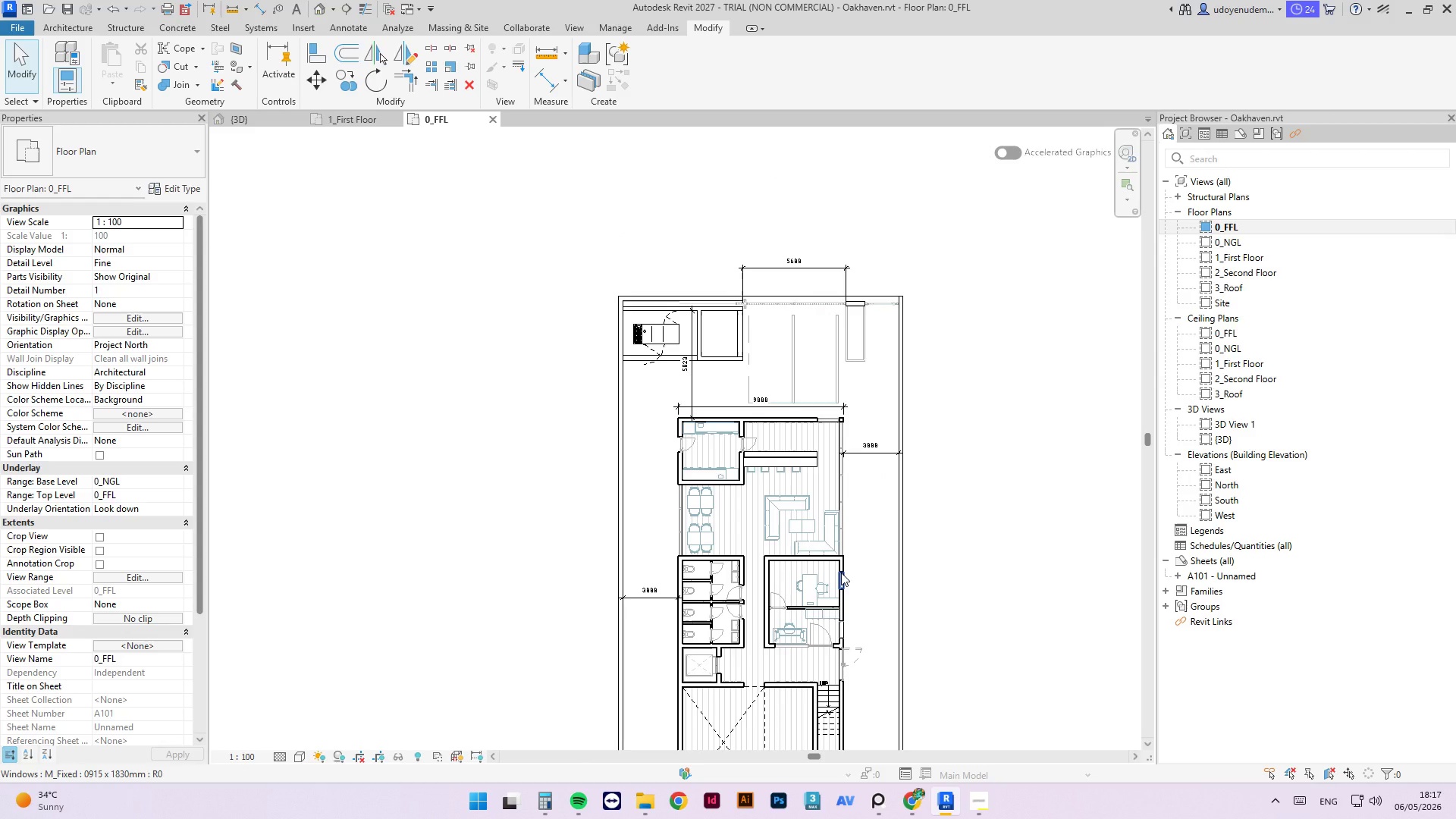 
wait(11.22)
 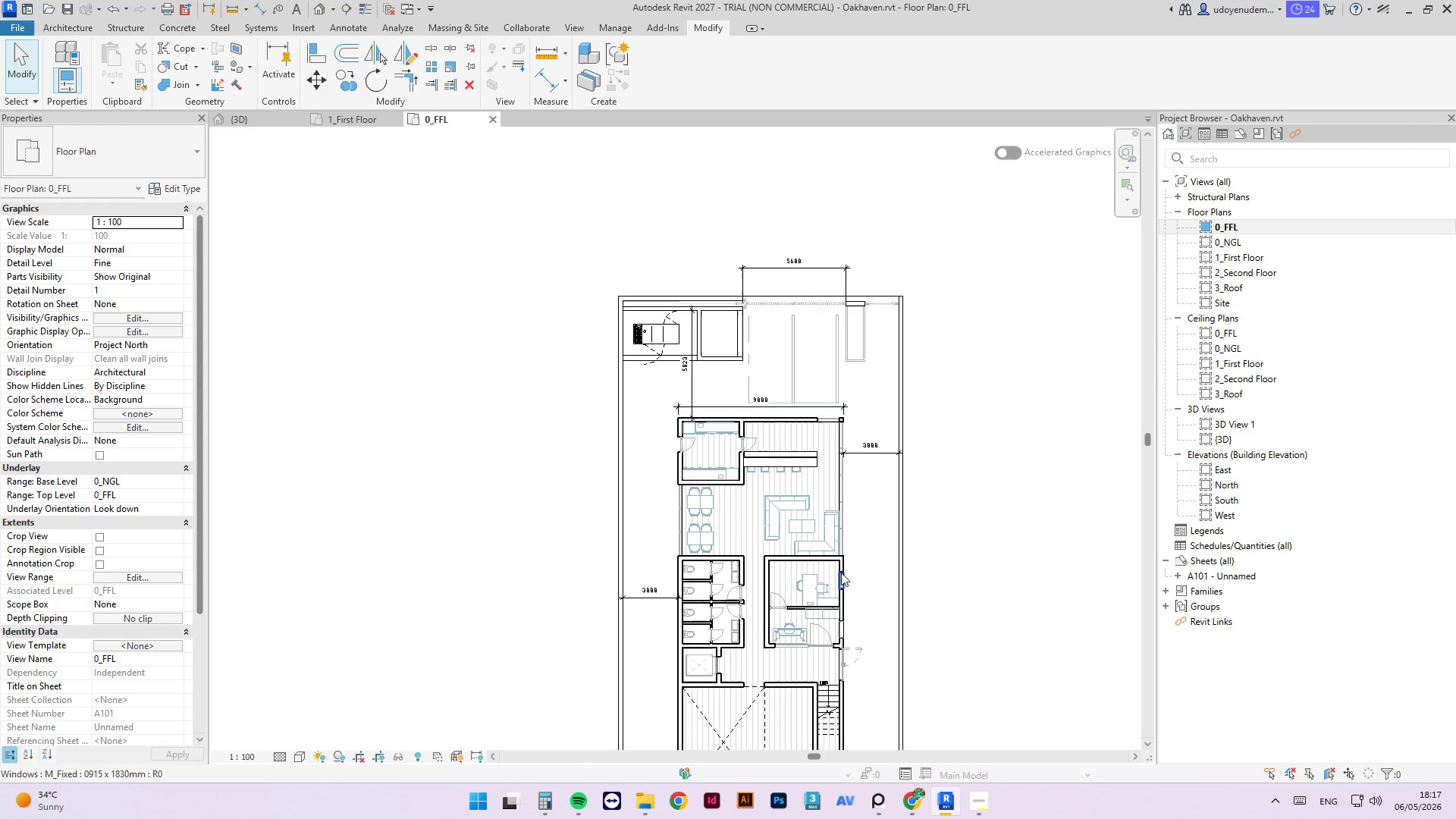 
double_click([1283, 247])
 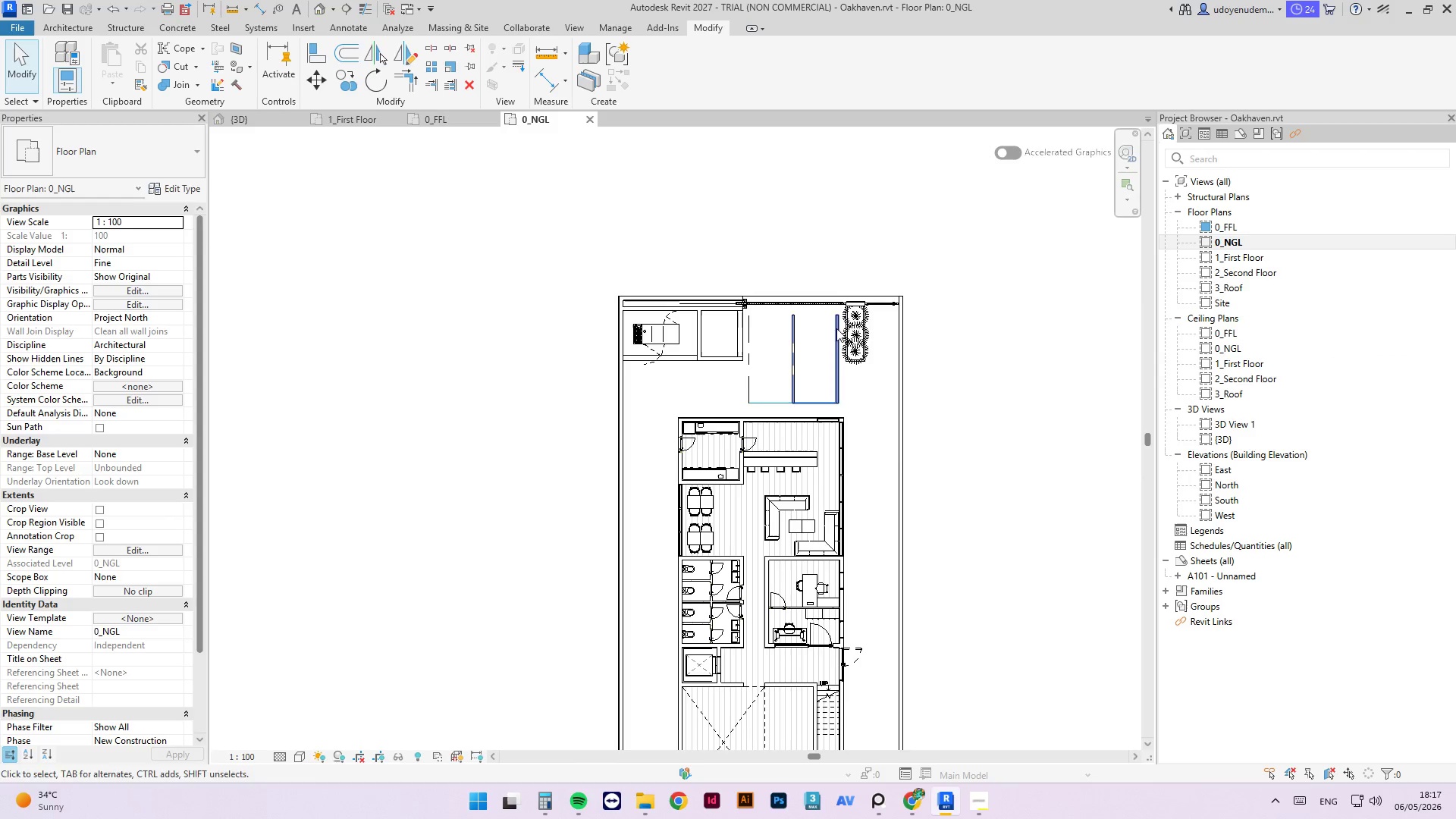 
scroll: coordinate [871, 356], scroll_direction: up, amount: 7.0
 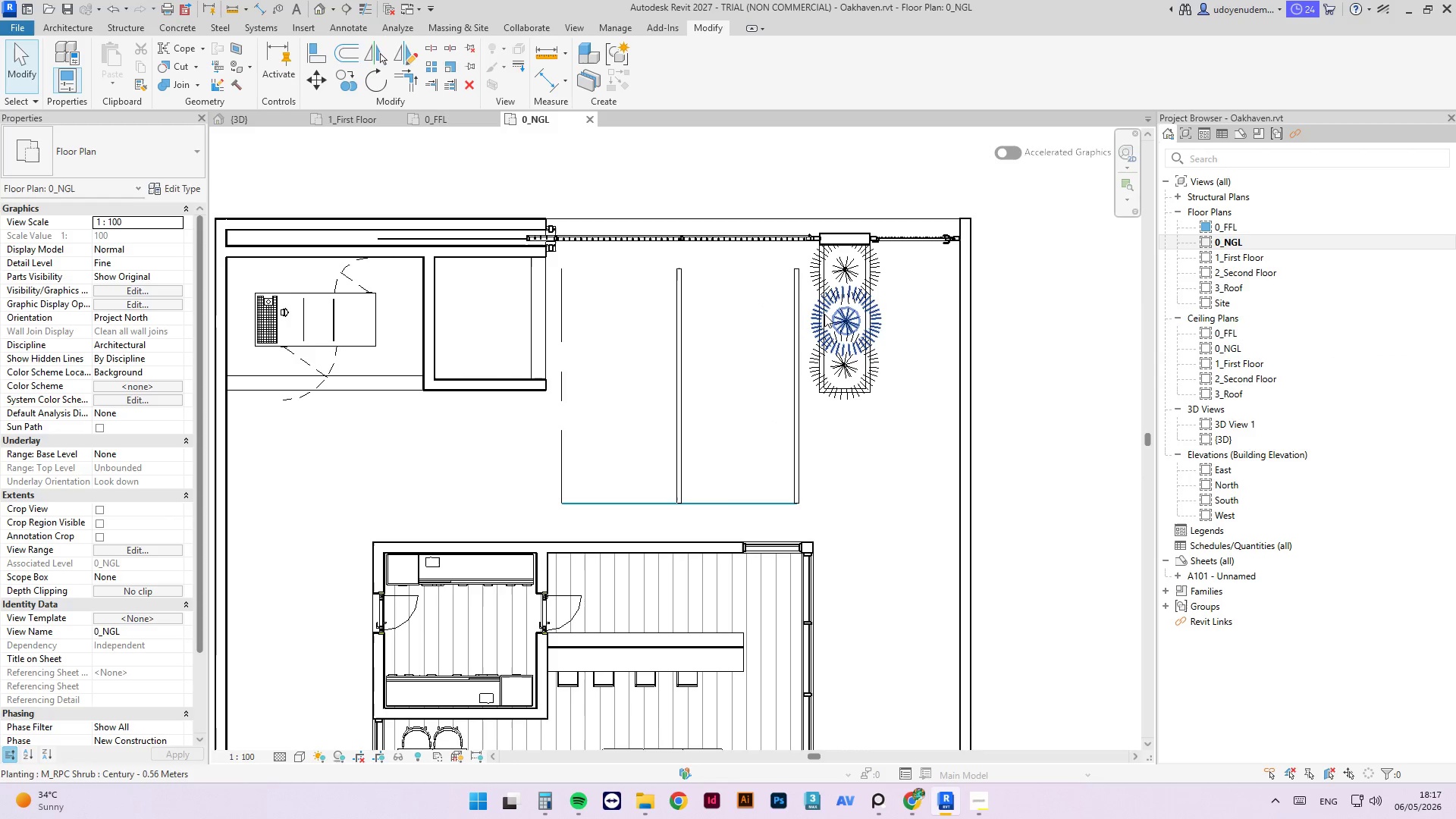 
scroll: coordinate [805, 312], scroll_direction: down, amount: 2.0
 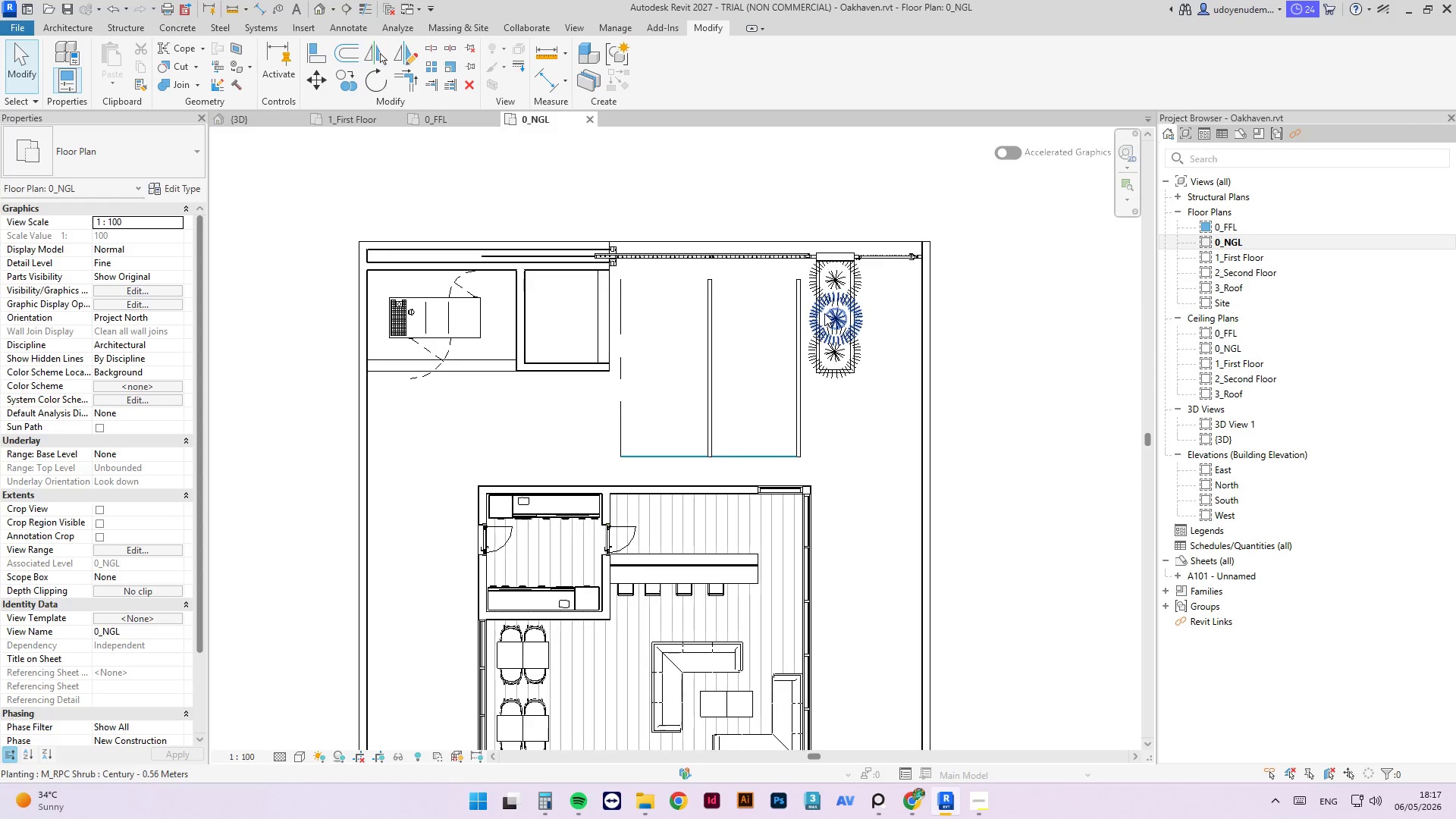 
left_click([824, 313])
 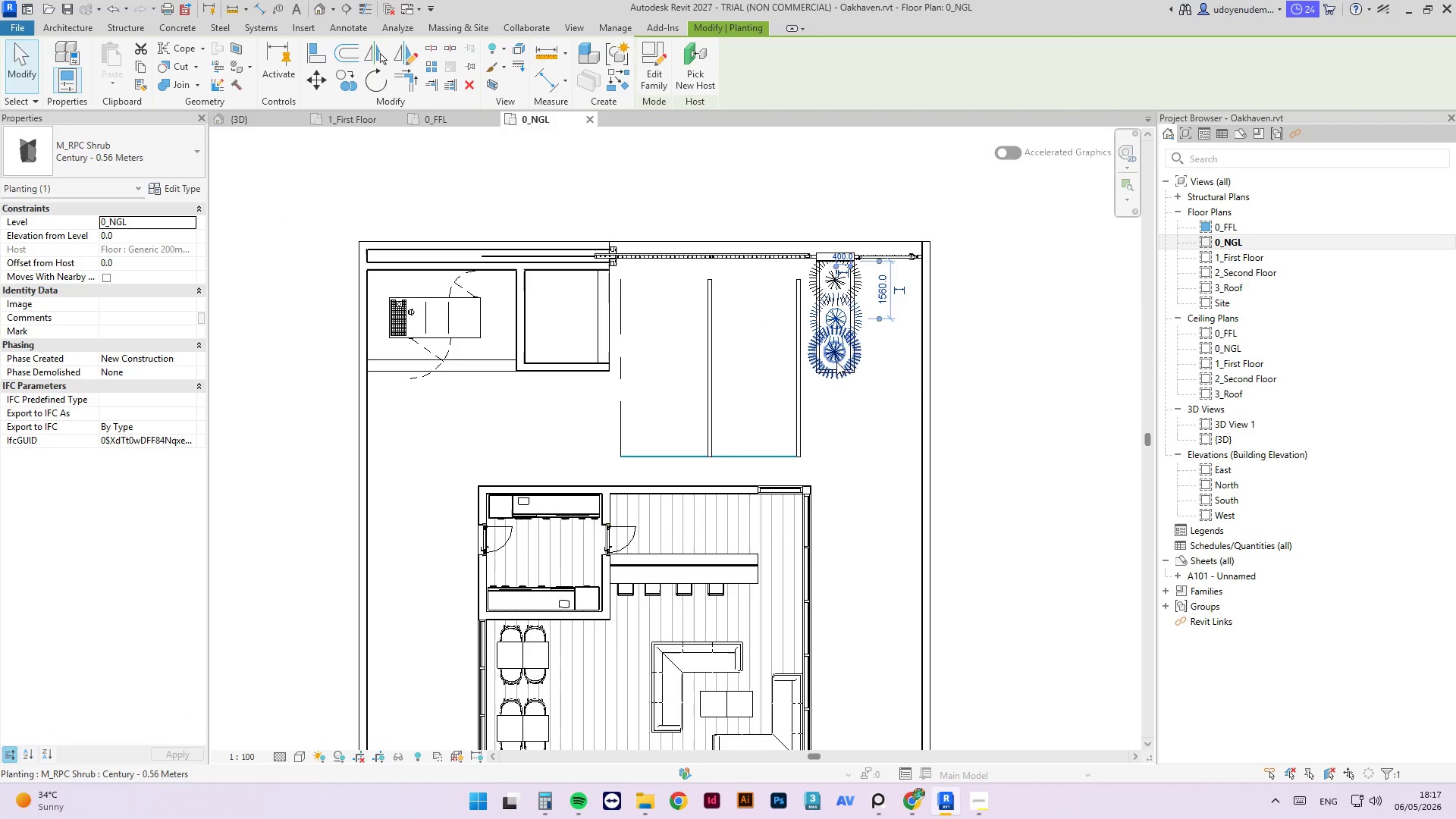 
key(Shift+ShiftLeft)
 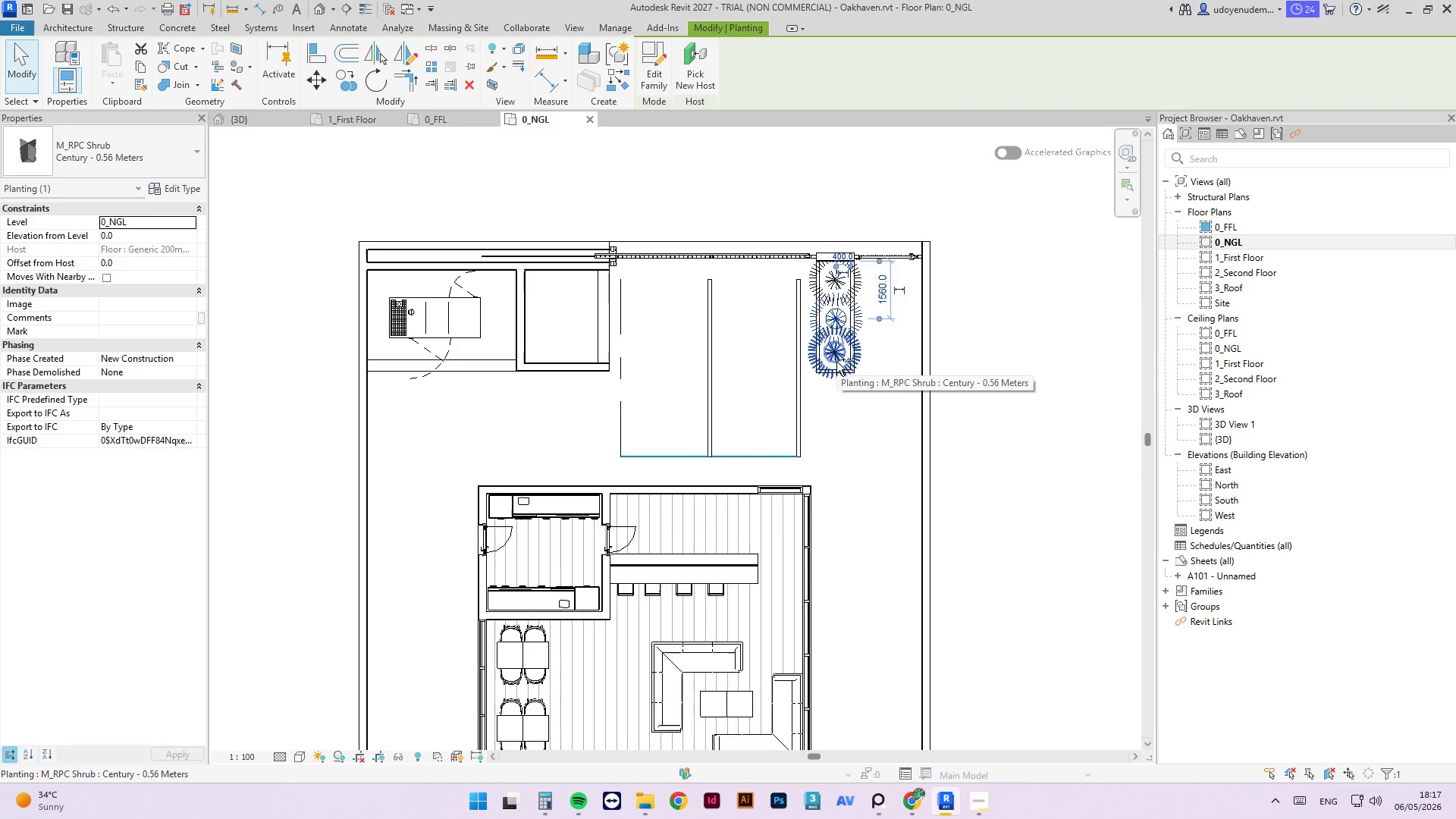 
key(Control+Shift+ControlLeft)
 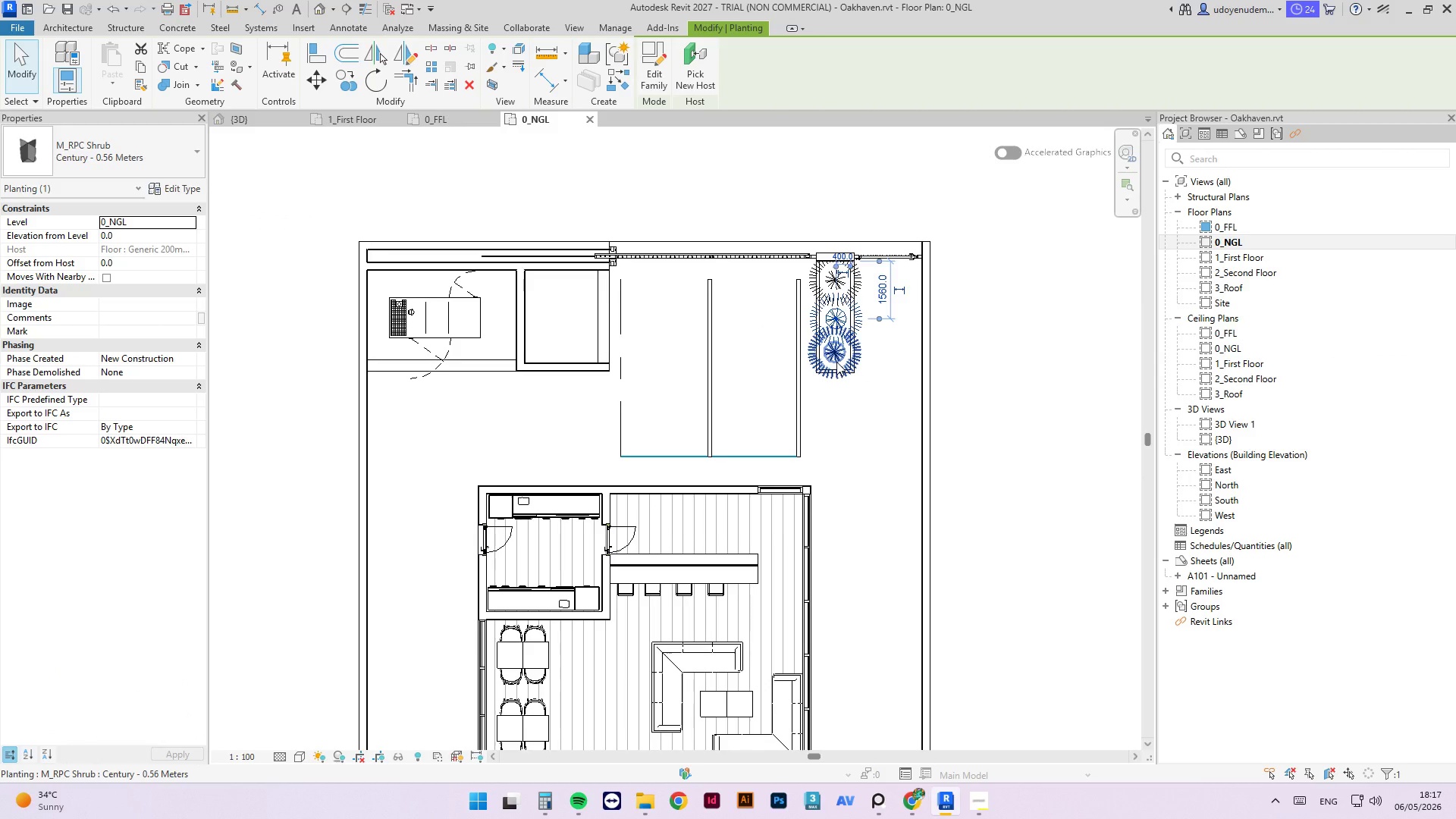 
hold_key(key=ControlLeft, duration=0.72)
left_click([836, 358])
 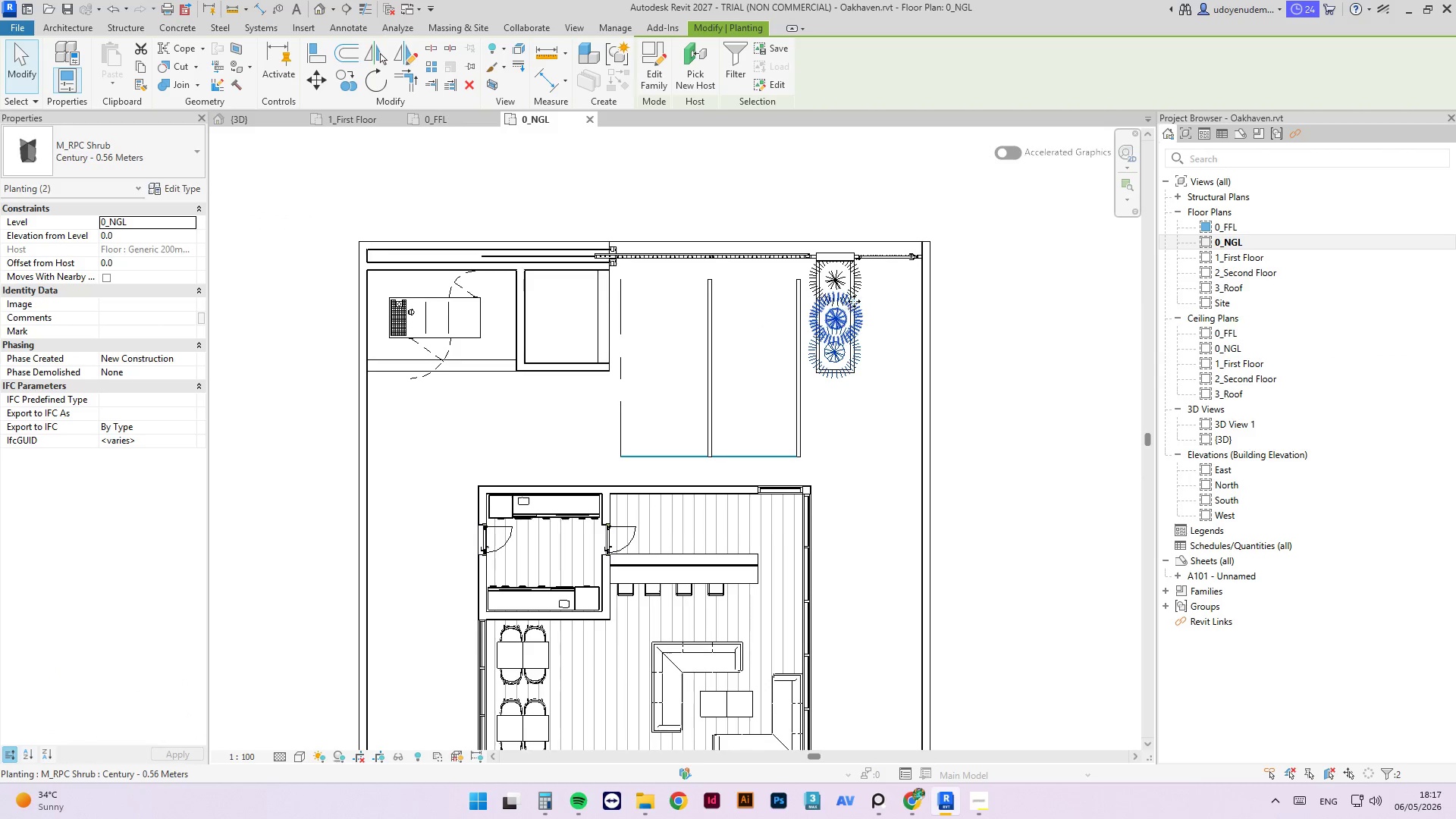 
key(Escape)
 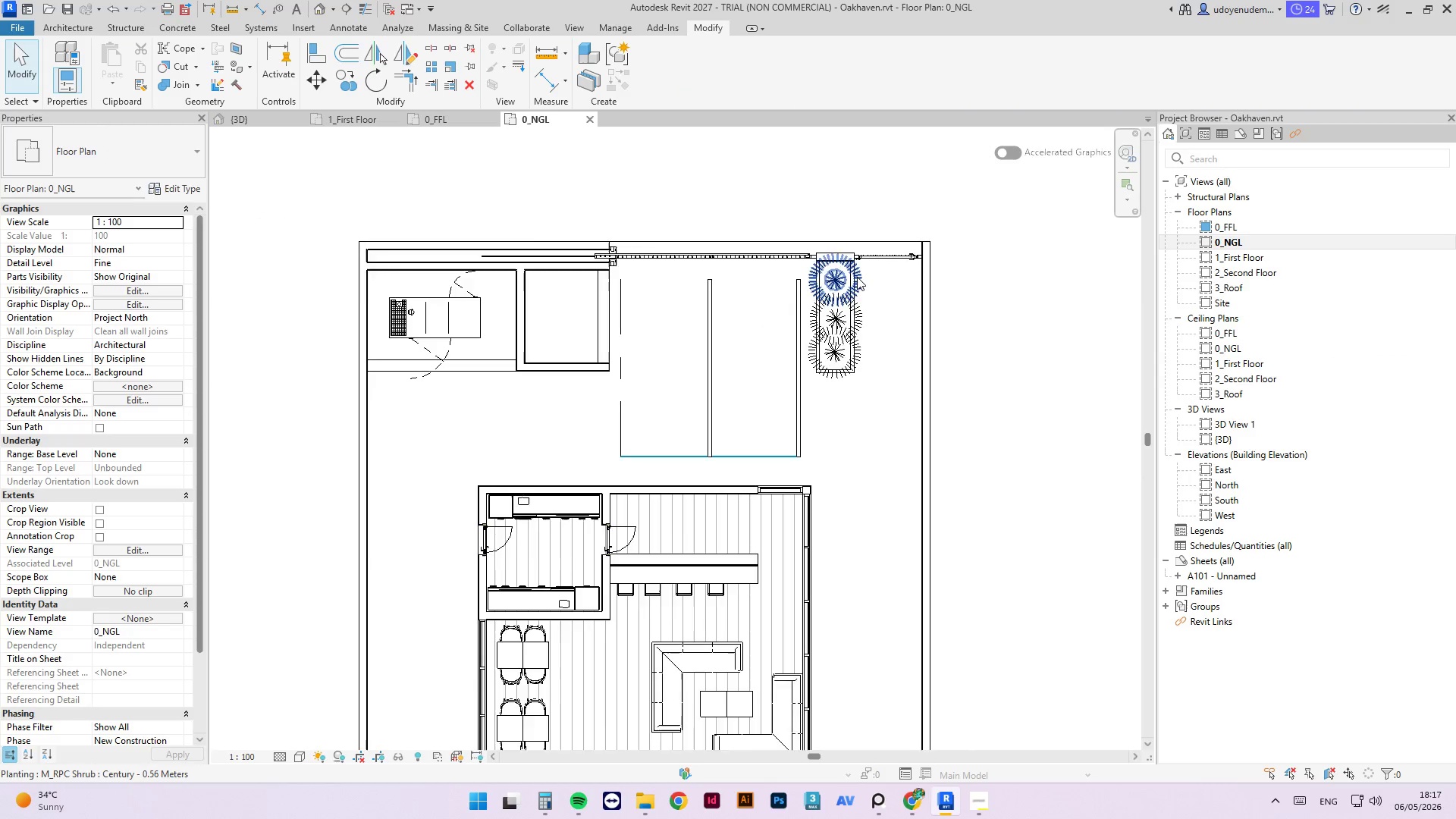 
key(Escape)
 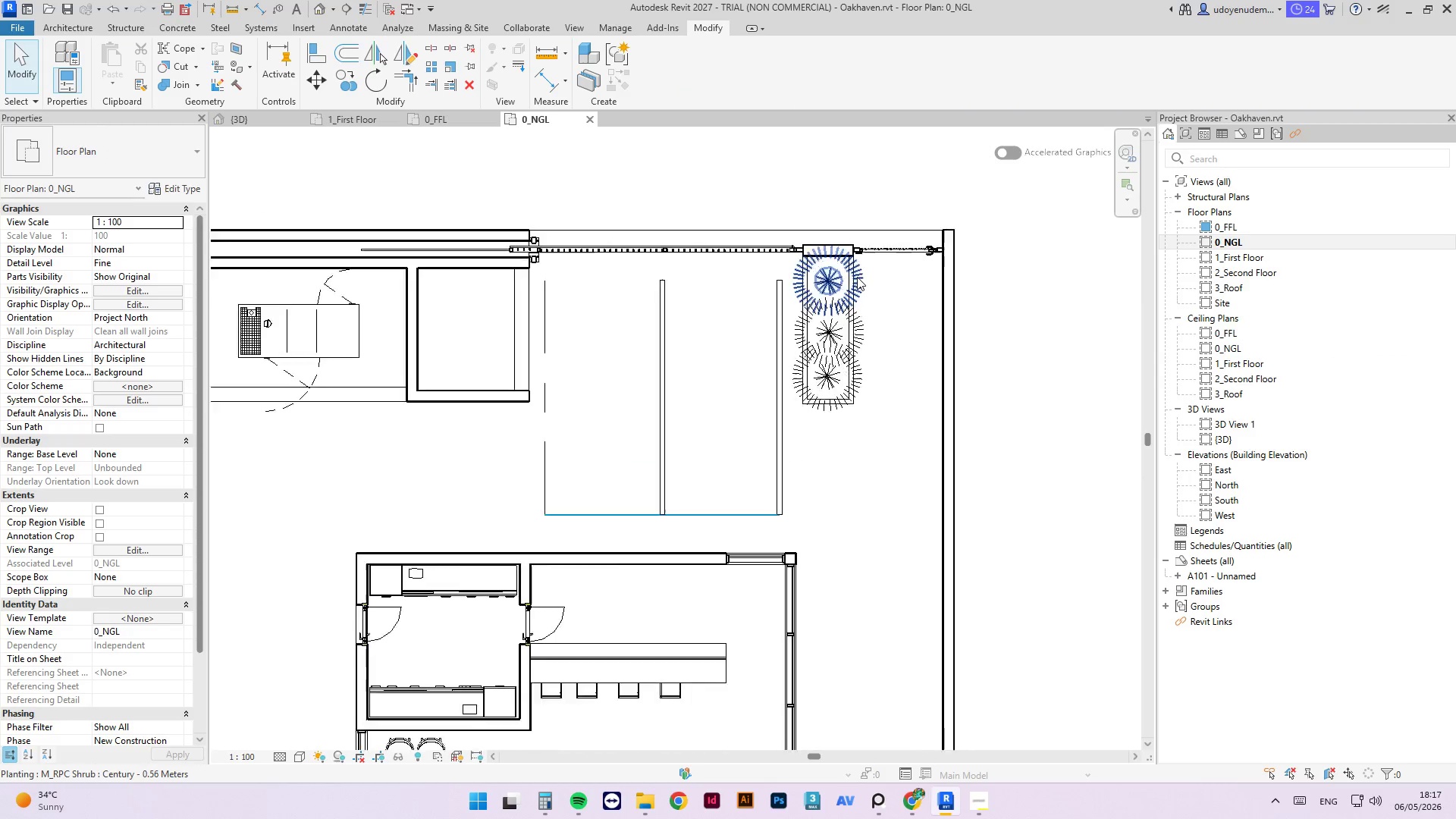 
scroll: coordinate [848, 274], scroll_direction: down, amount: 1.0
 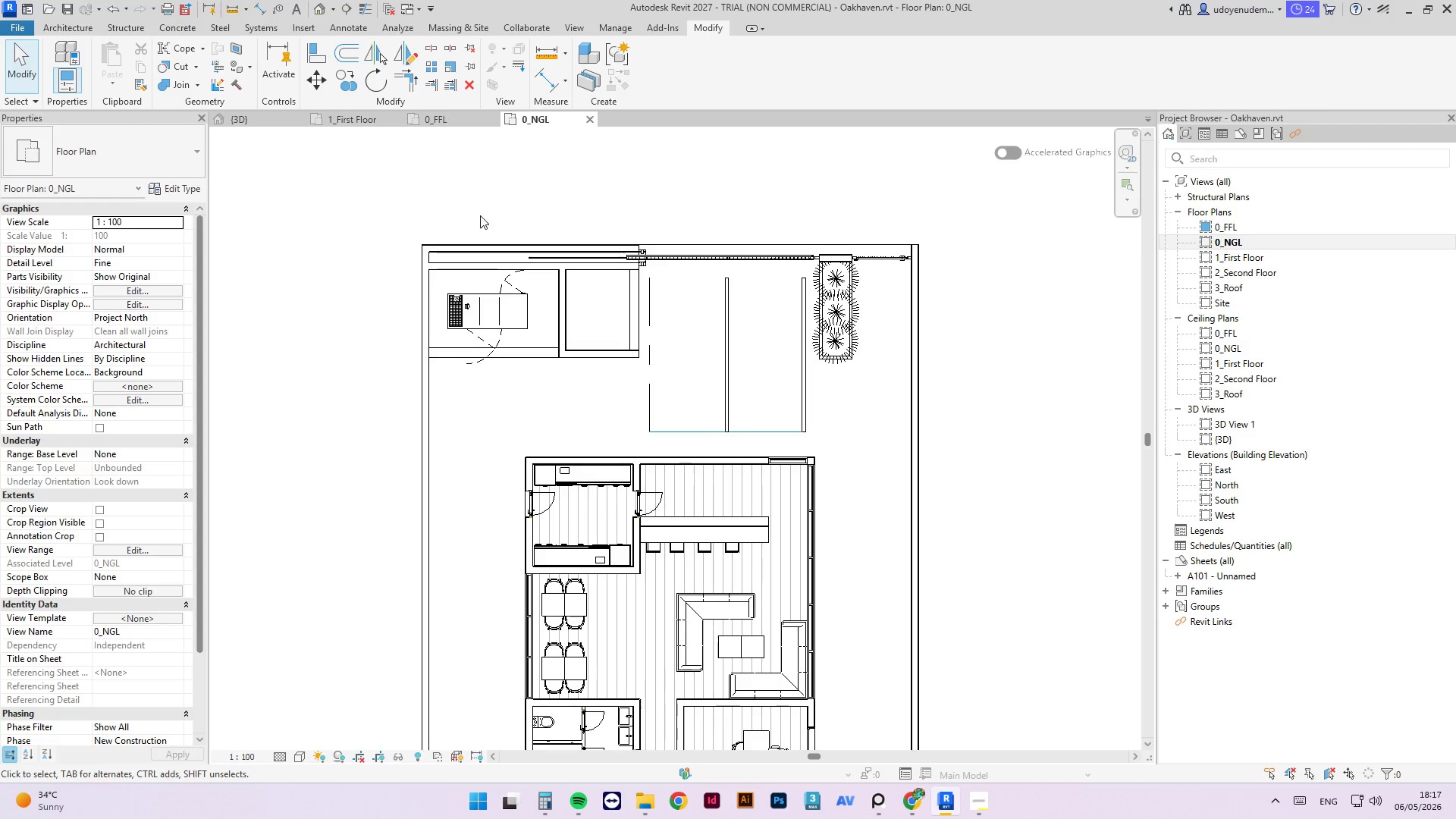 
mouse_move([841, 347])
 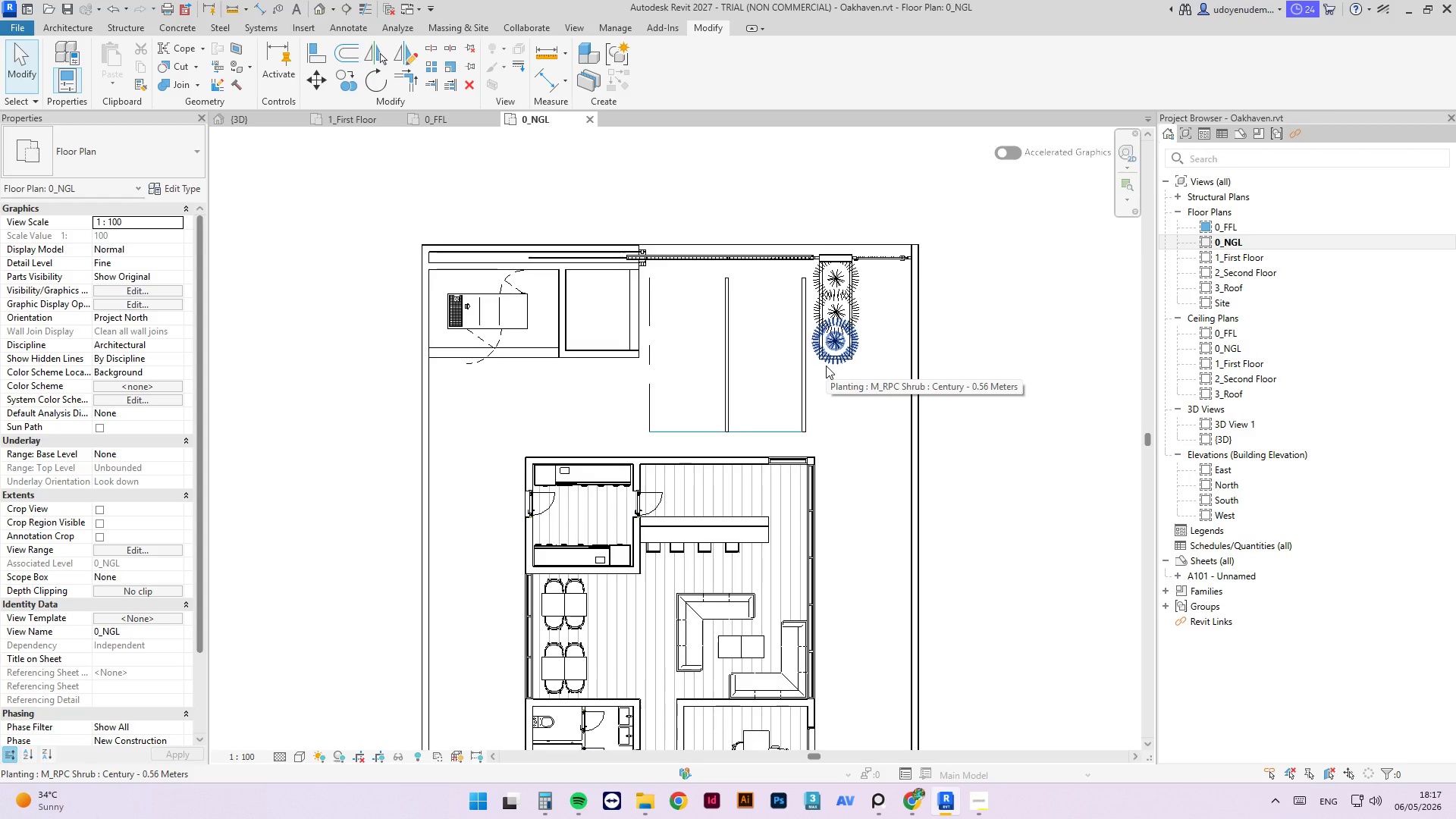 
wait(10.18)
 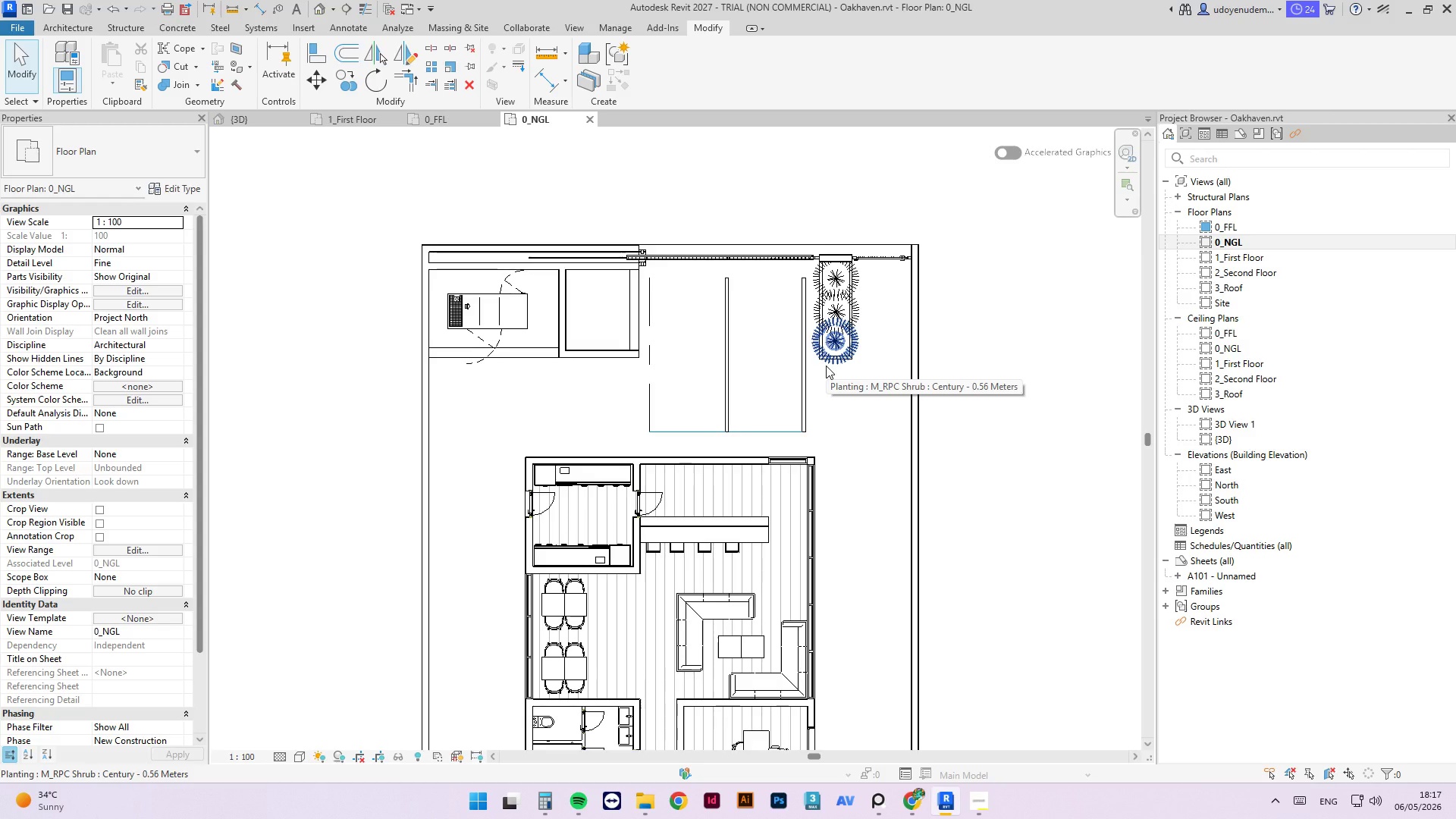 
scroll: coordinate [789, 246], scroll_direction: down, amount: 5.0
 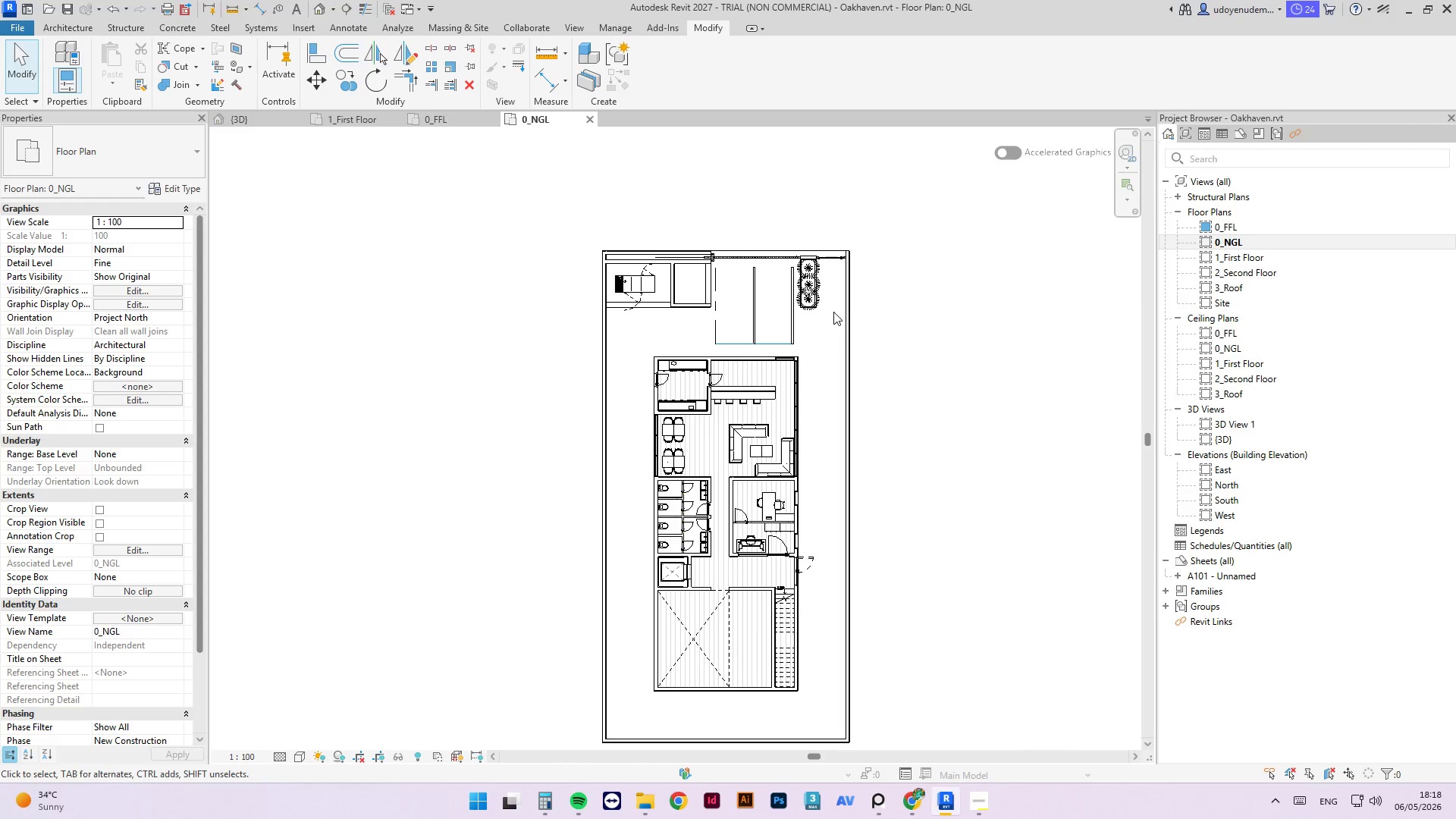 
scroll: coordinate [825, 267], scroll_direction: up, amount: 3.0
 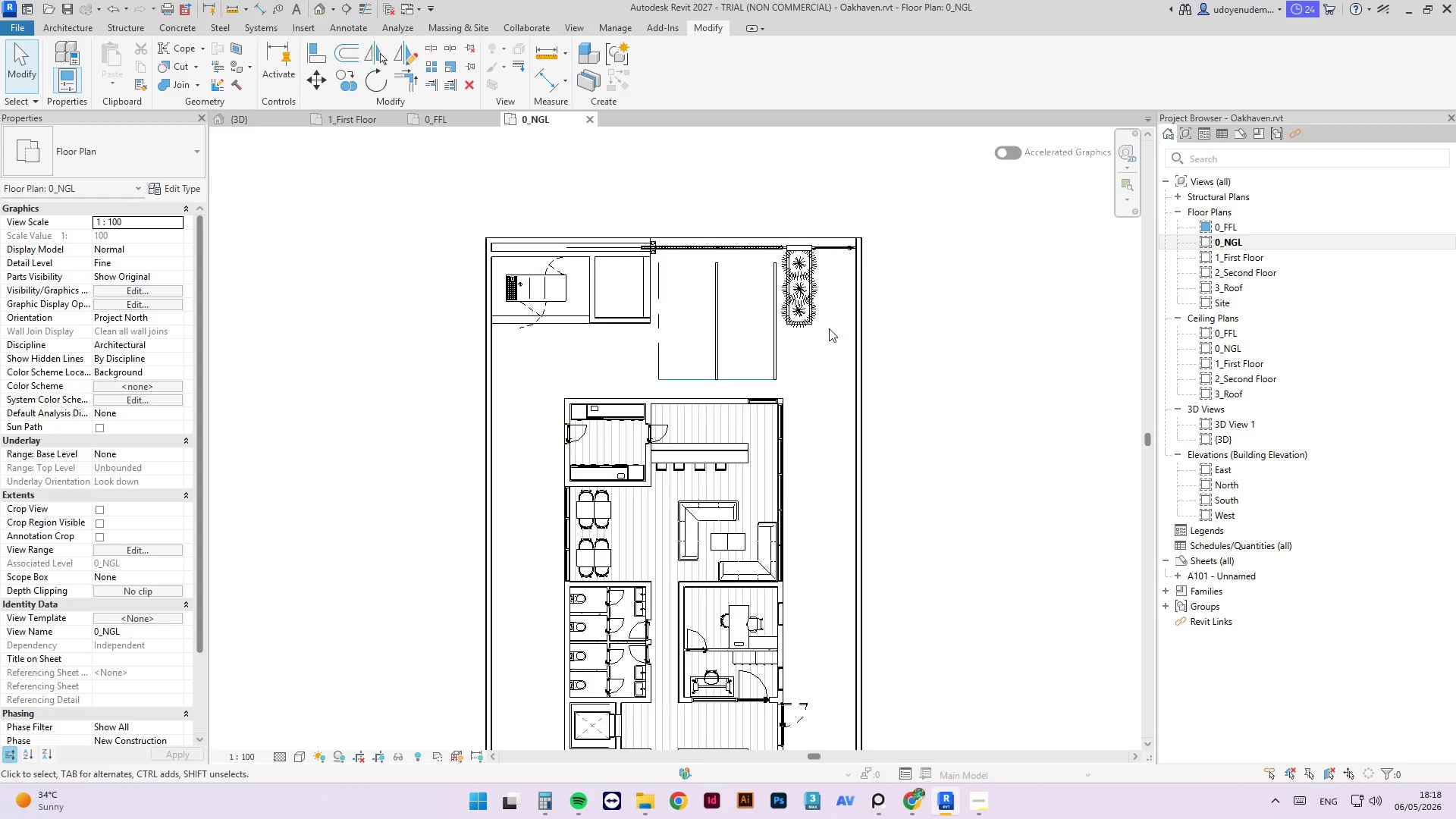 
scroll: coordinate [776, 259], scroll_direction: down, amount: 2.0
 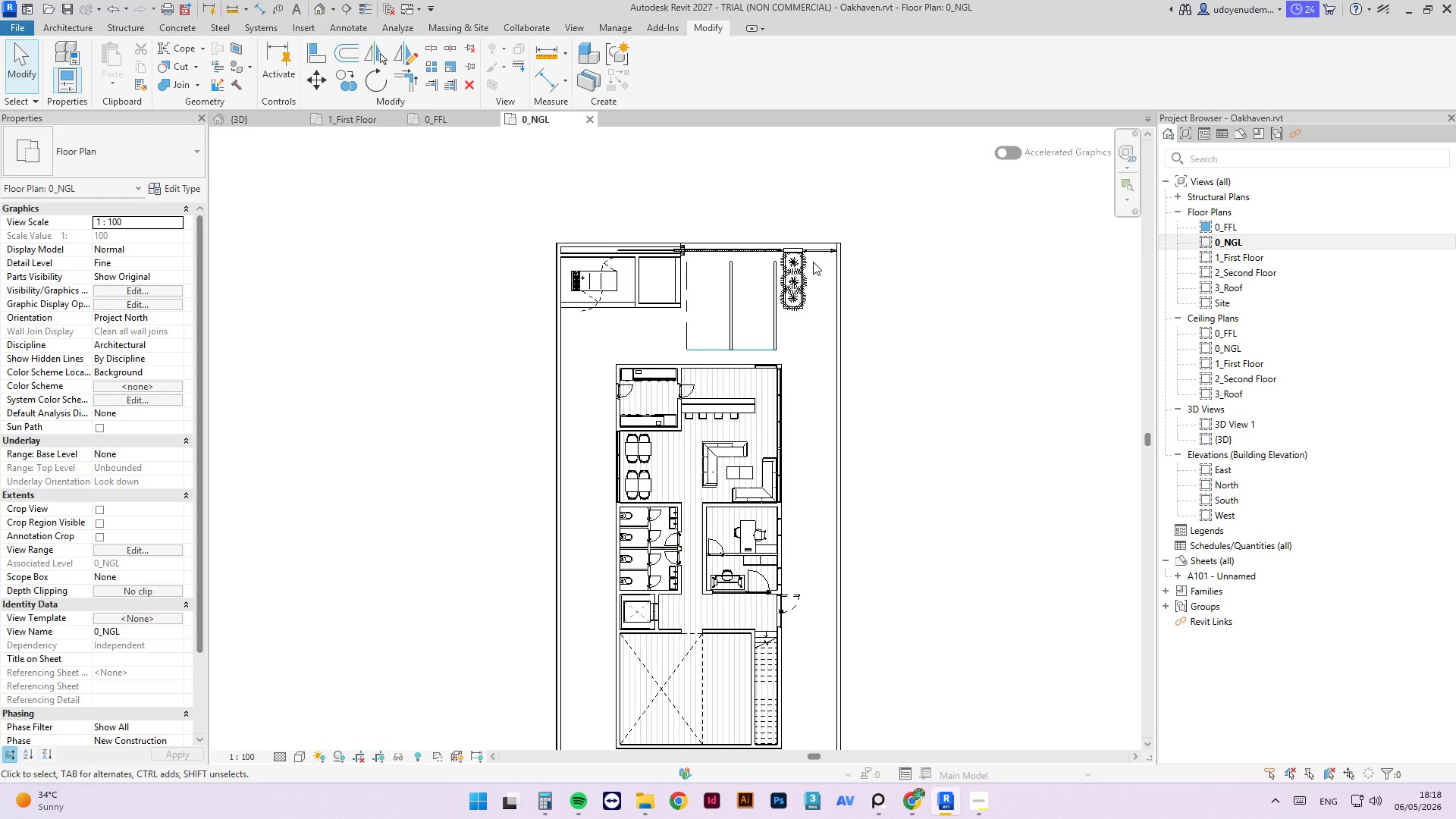 
scroll: coordinate [811, 238], scroll_direction: up, amount: 12.0
 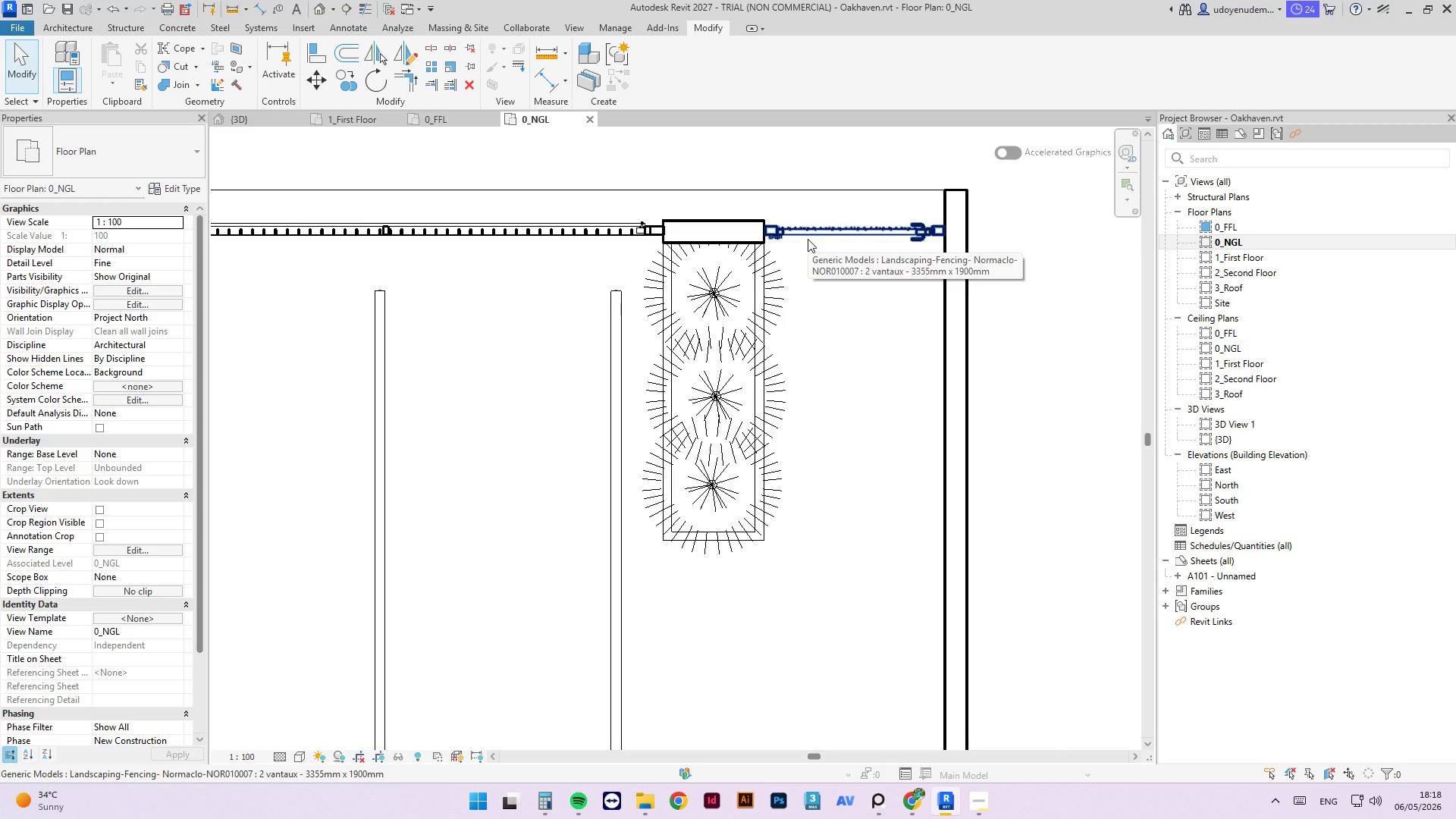 
left_click([817, 238])
 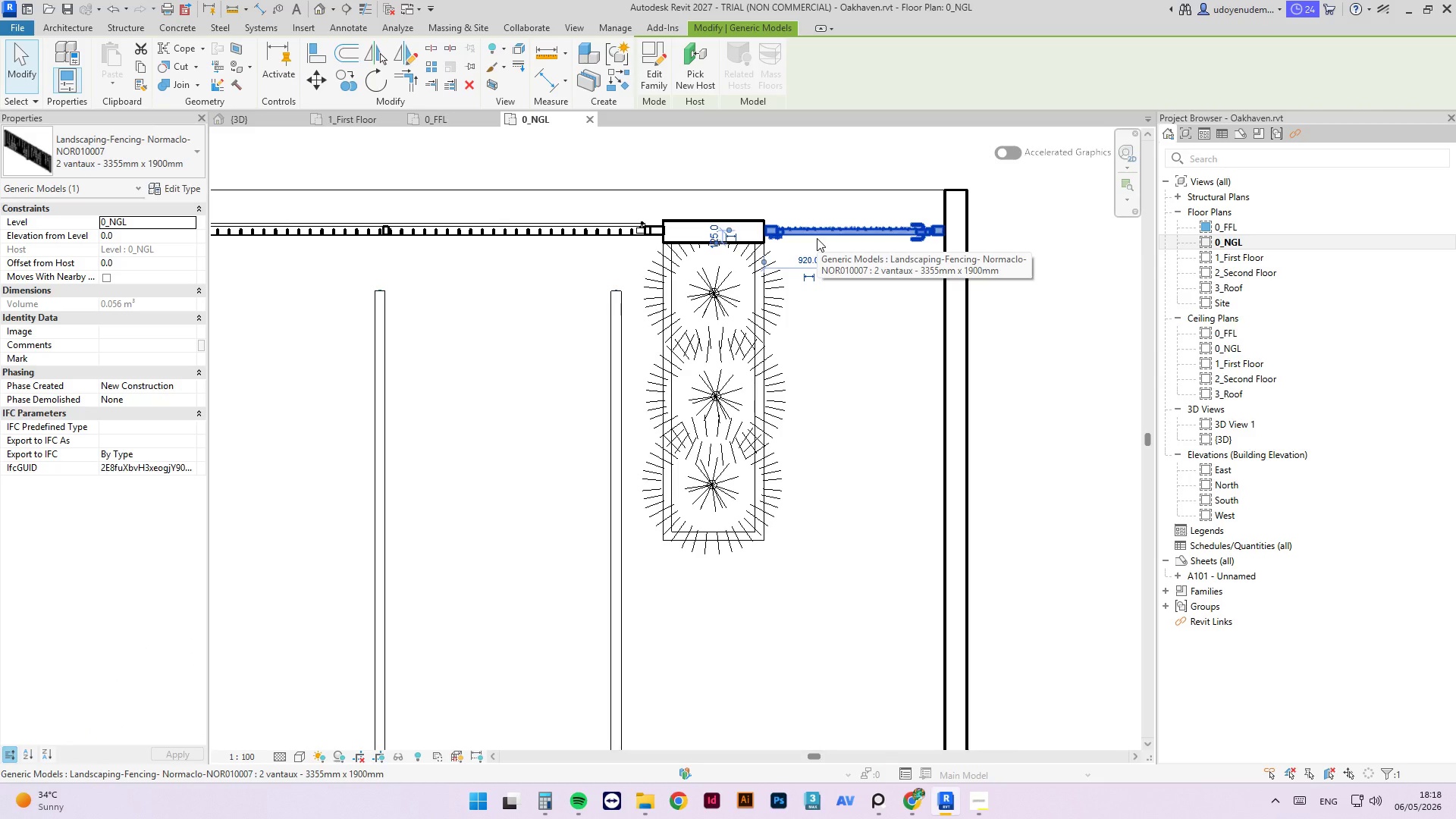 
left_click([373, 54])
 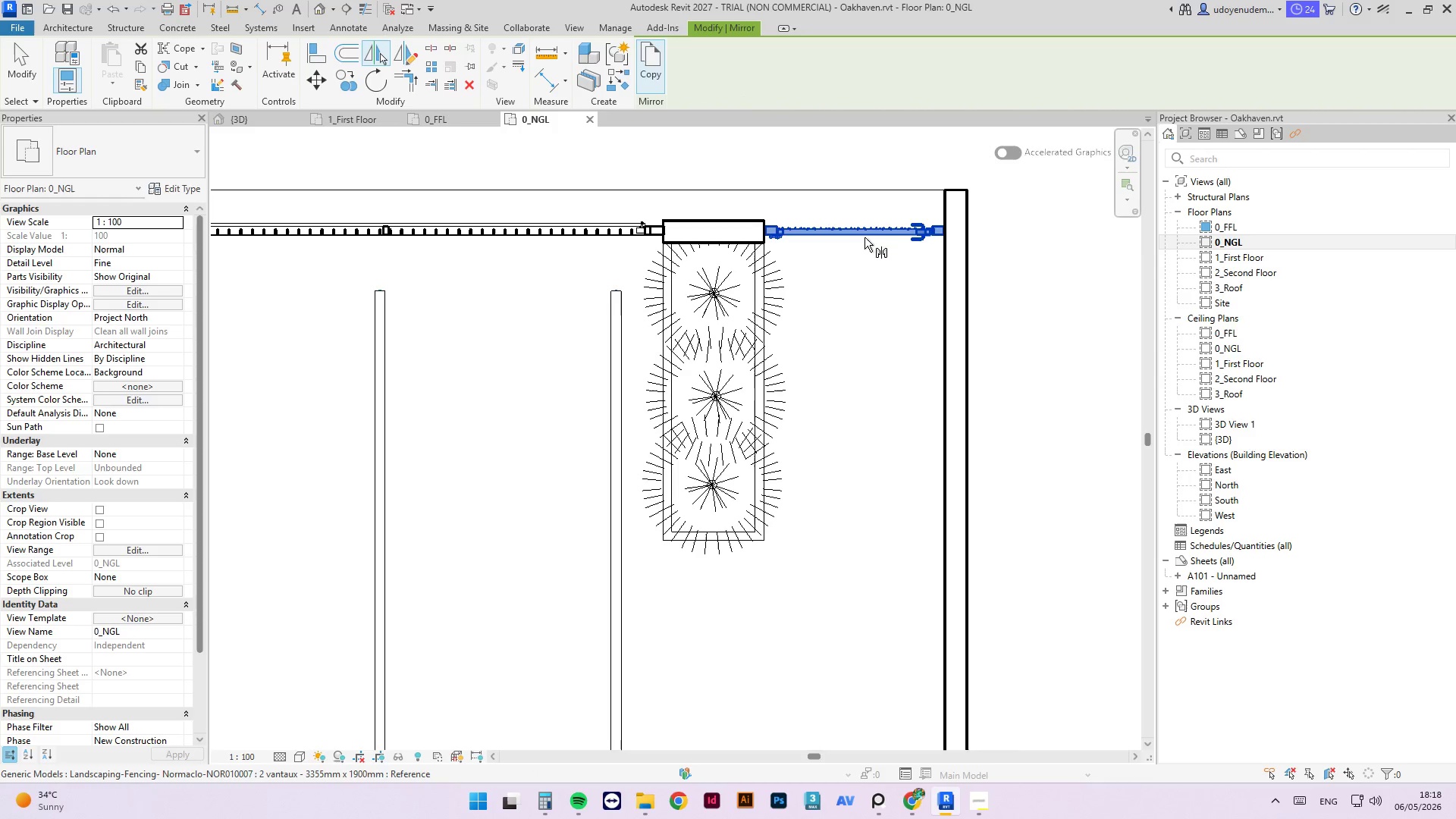 
left_click([864, 239])
 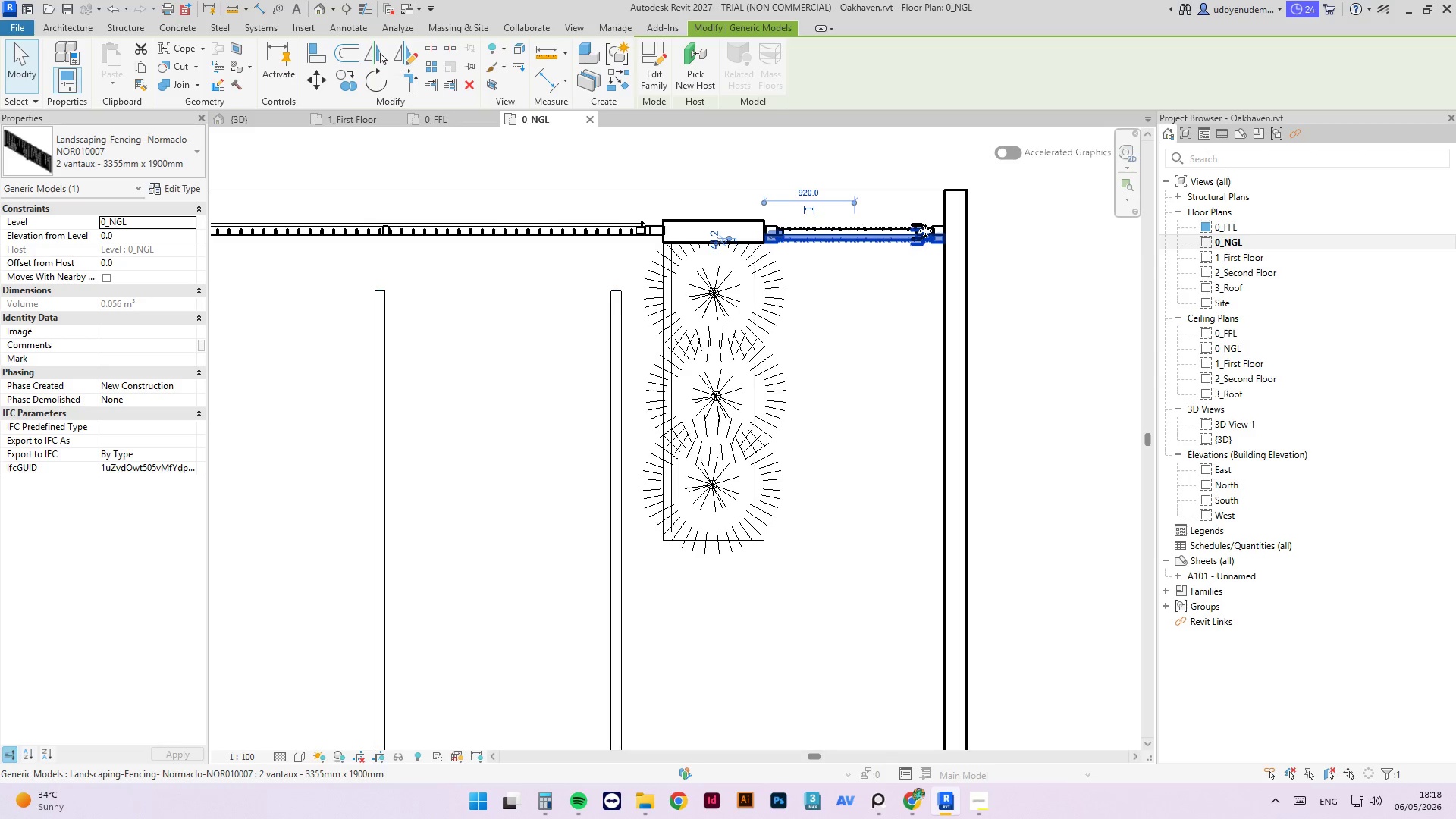 
key(Delete)
 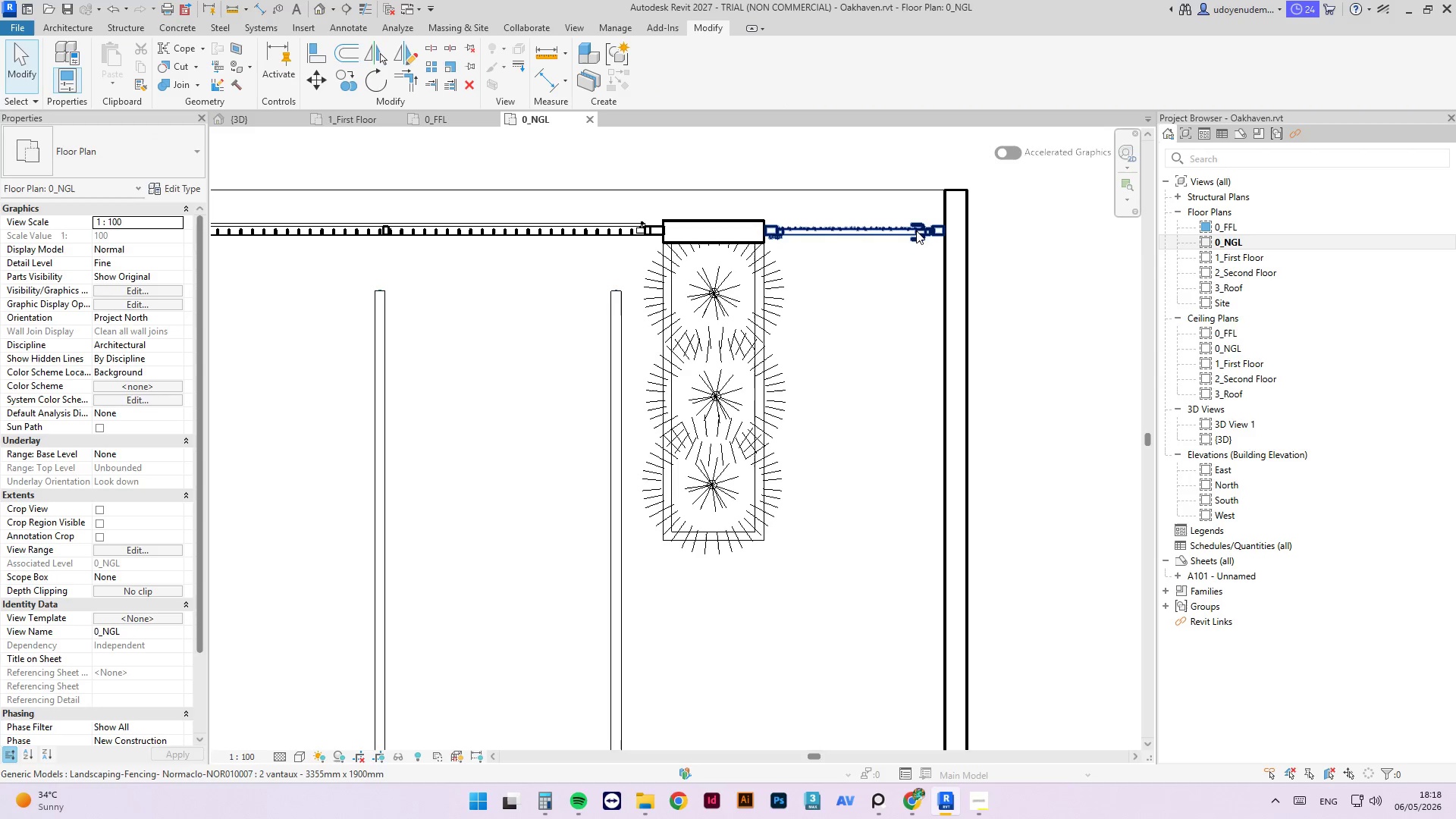 
left_click([911, 231])
 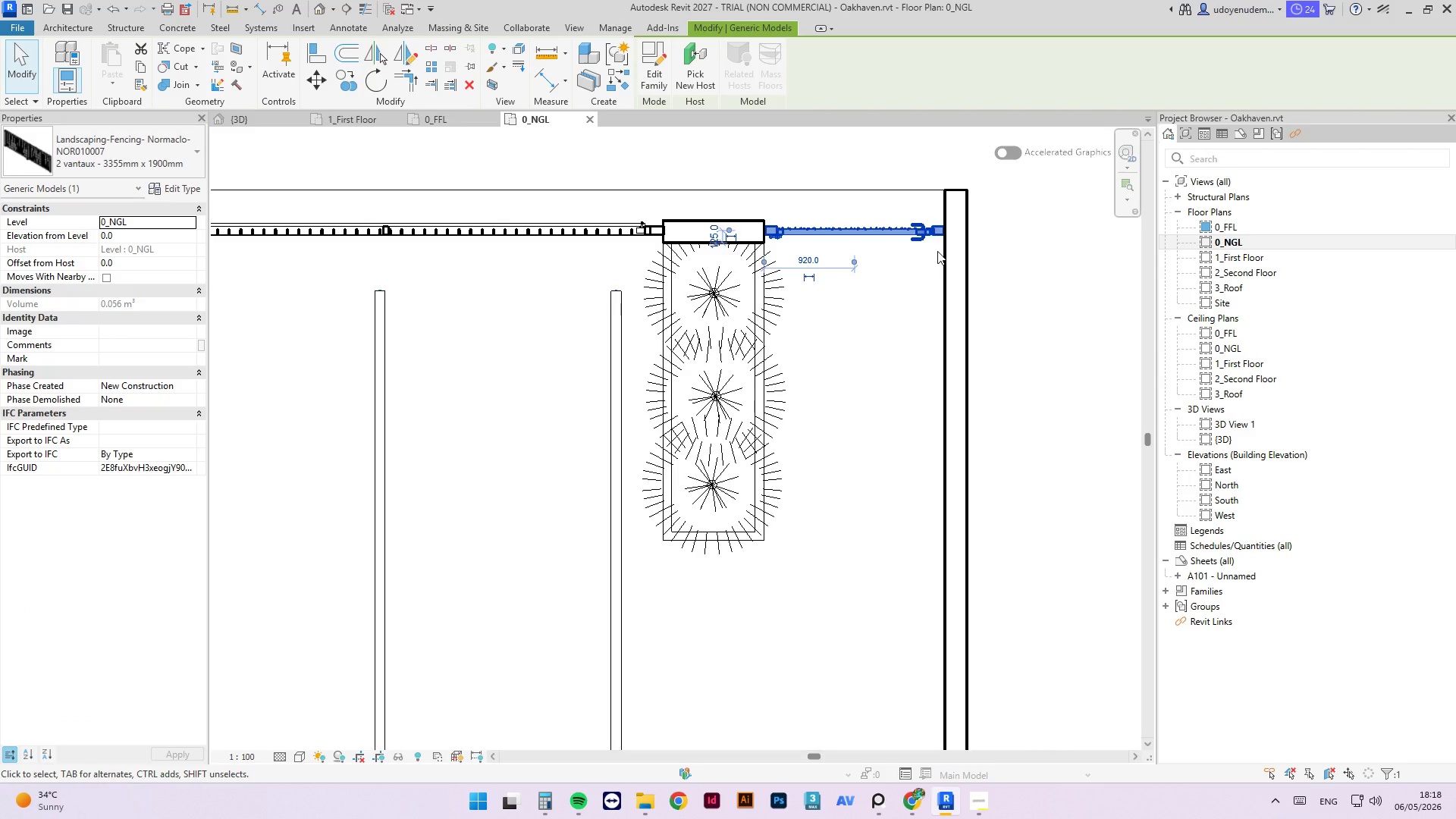 
type(ro)
 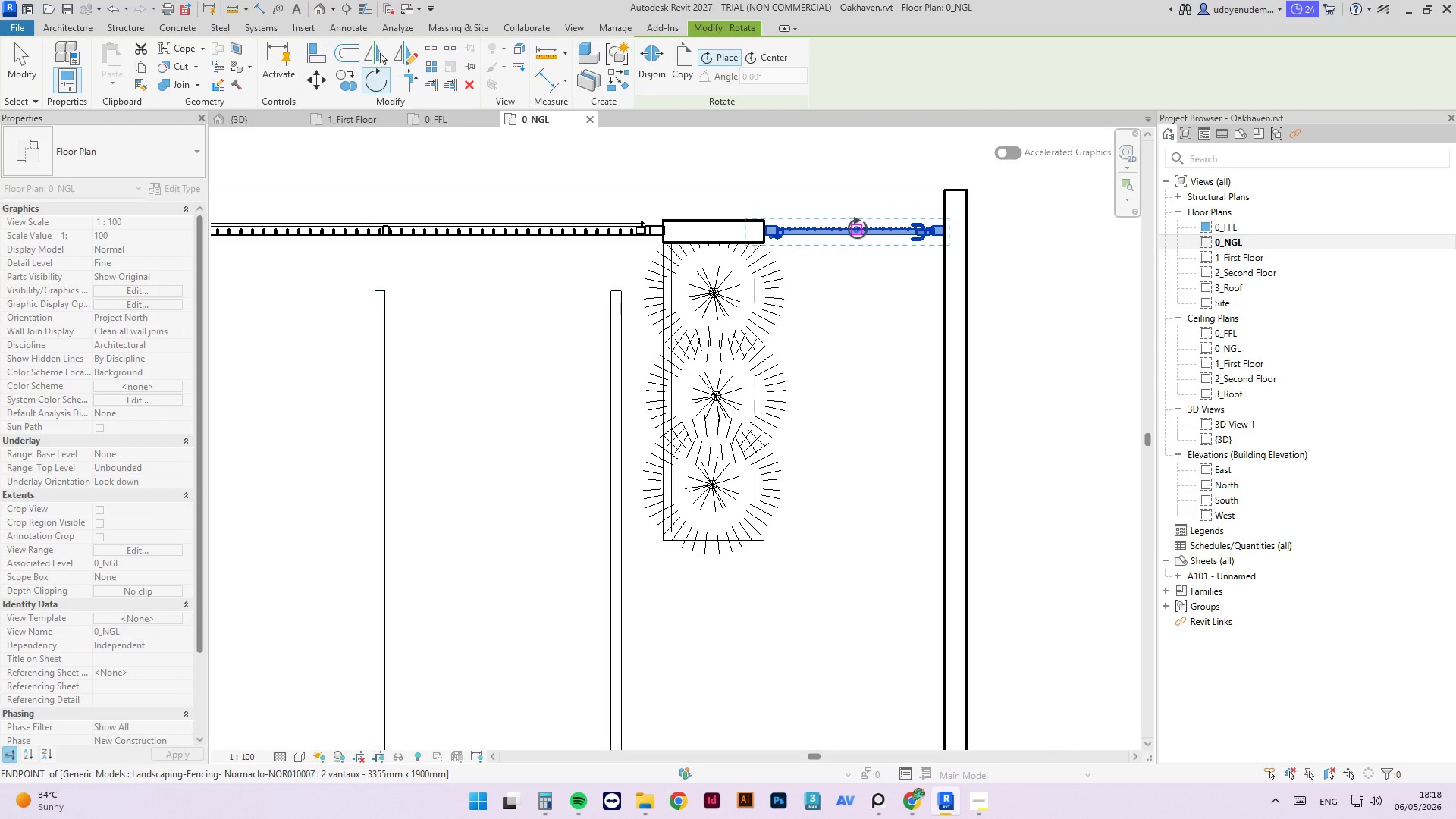 
left_click([858, 228])
 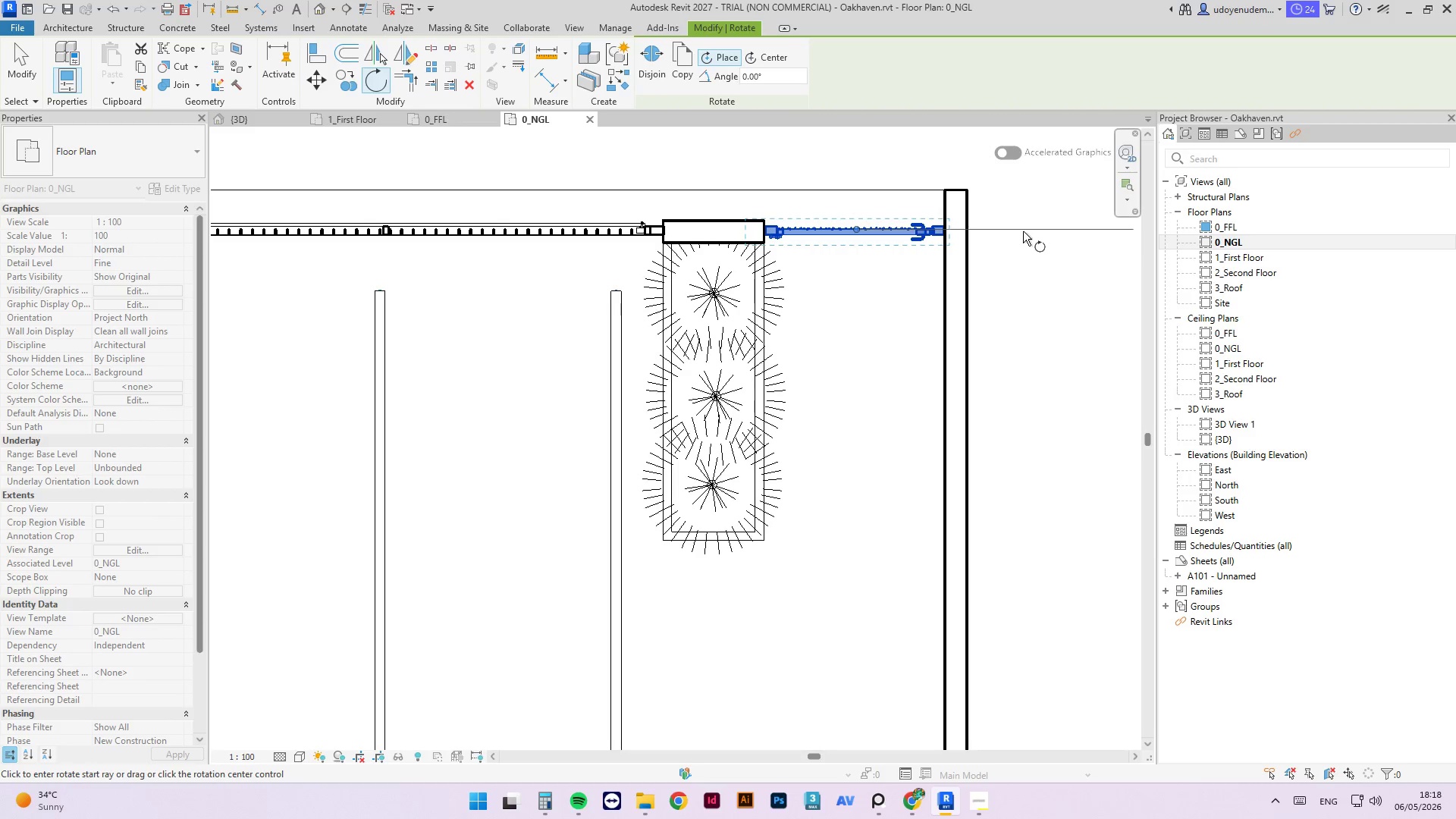 
left_click([1025, 231])
 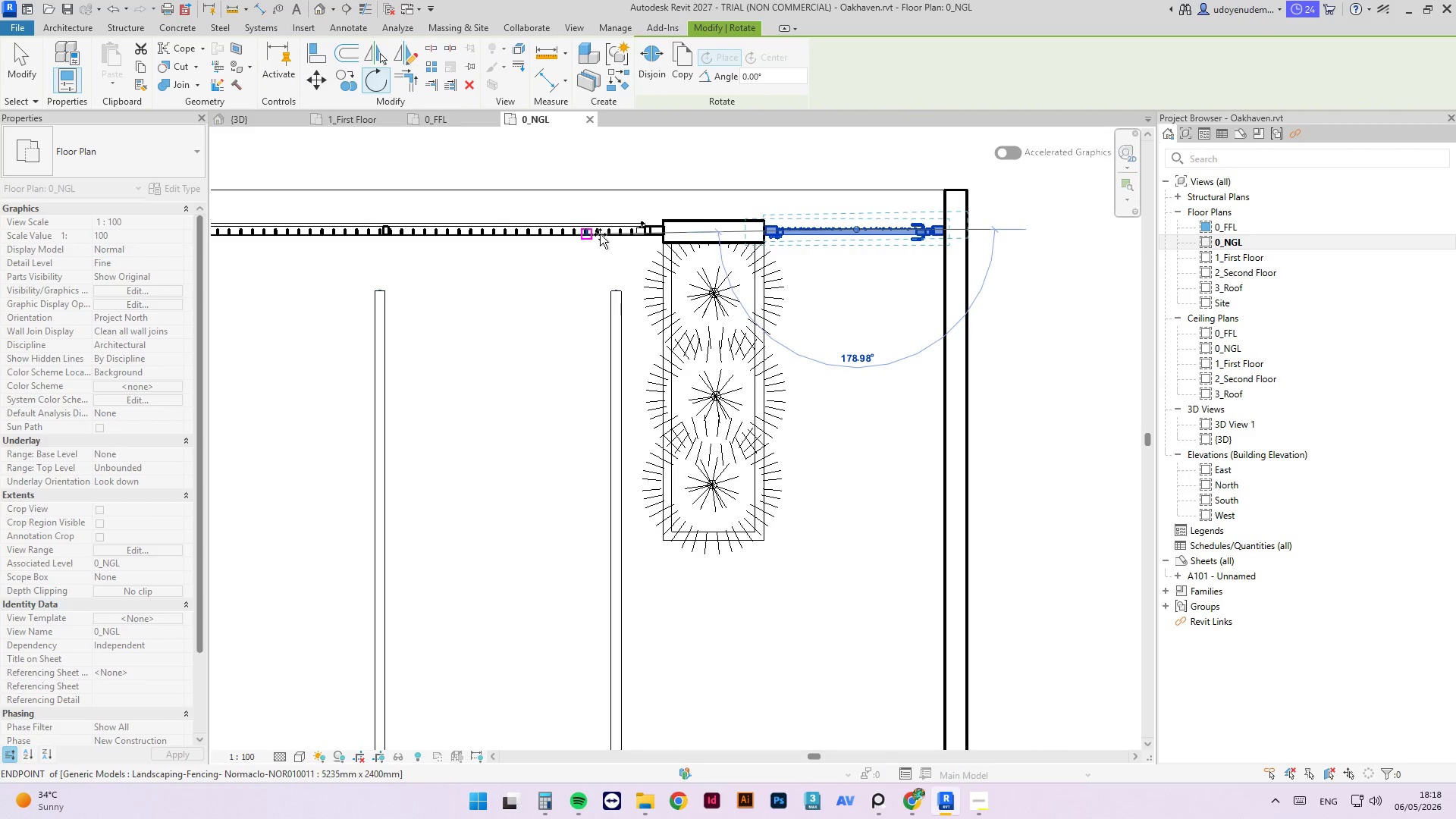 
scroll: coordinate [702, 221], scroll_direction: up, amount: 7.0
 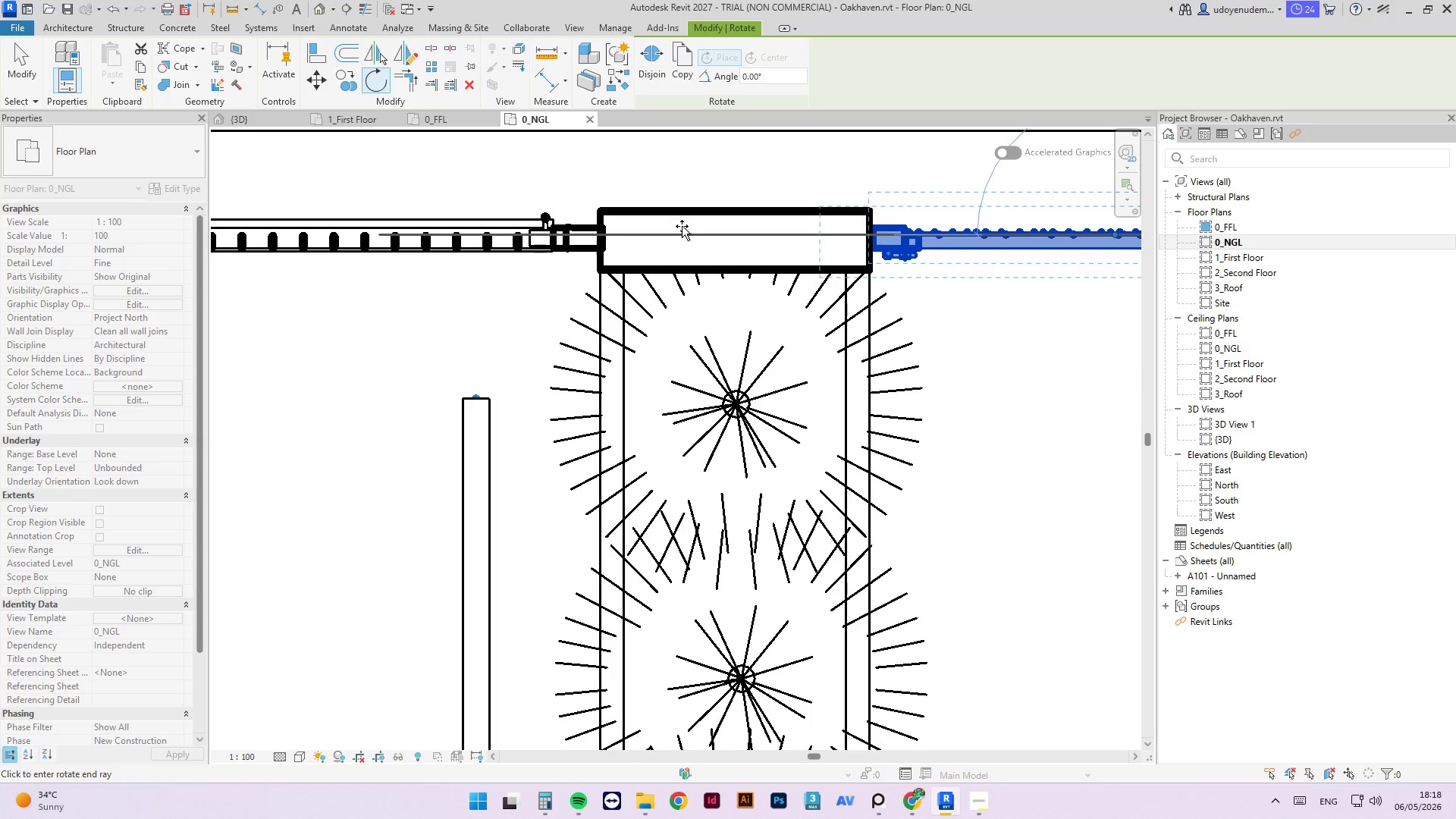 
left_click([682, 226])
 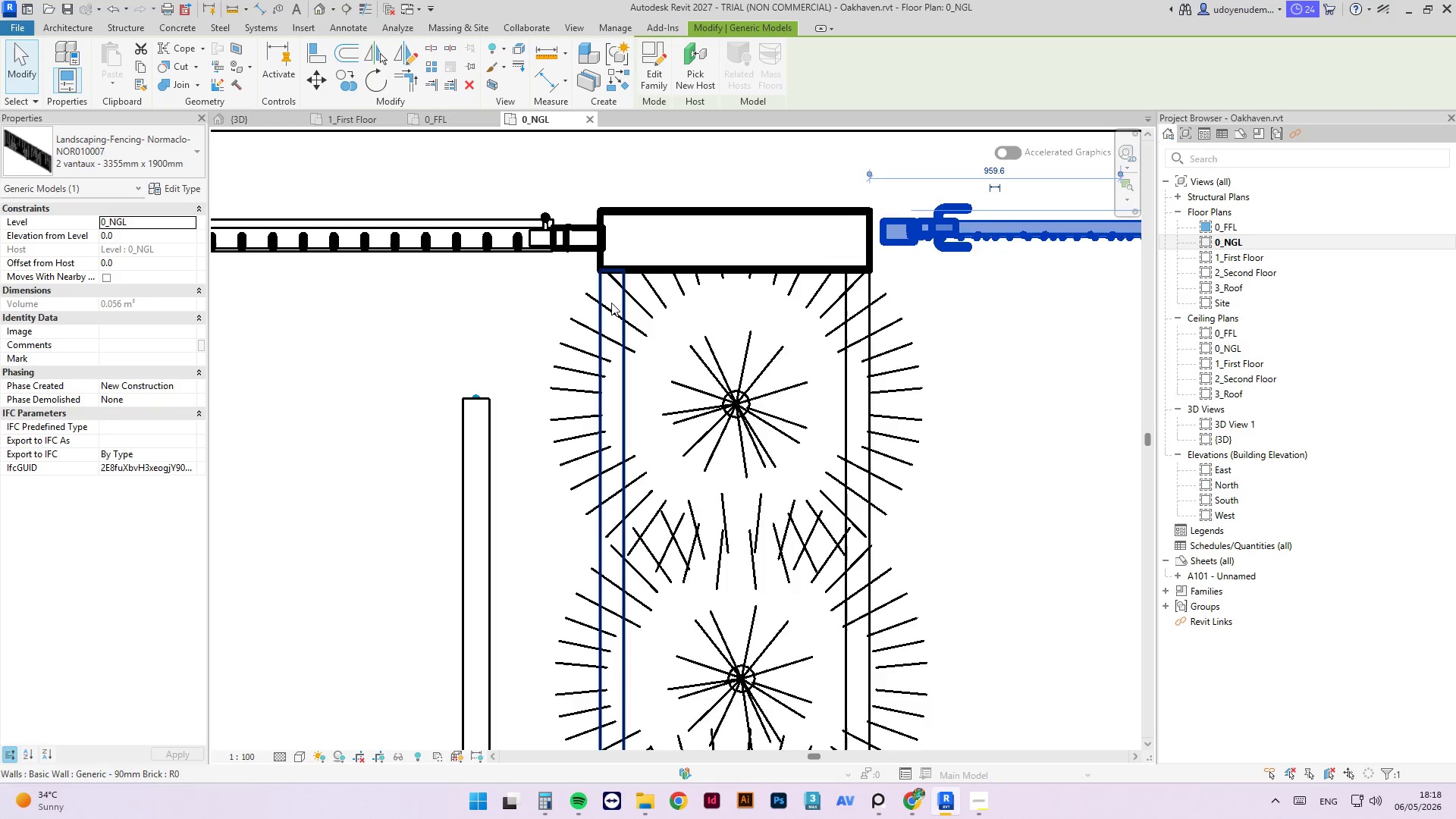 
key(Escape)
 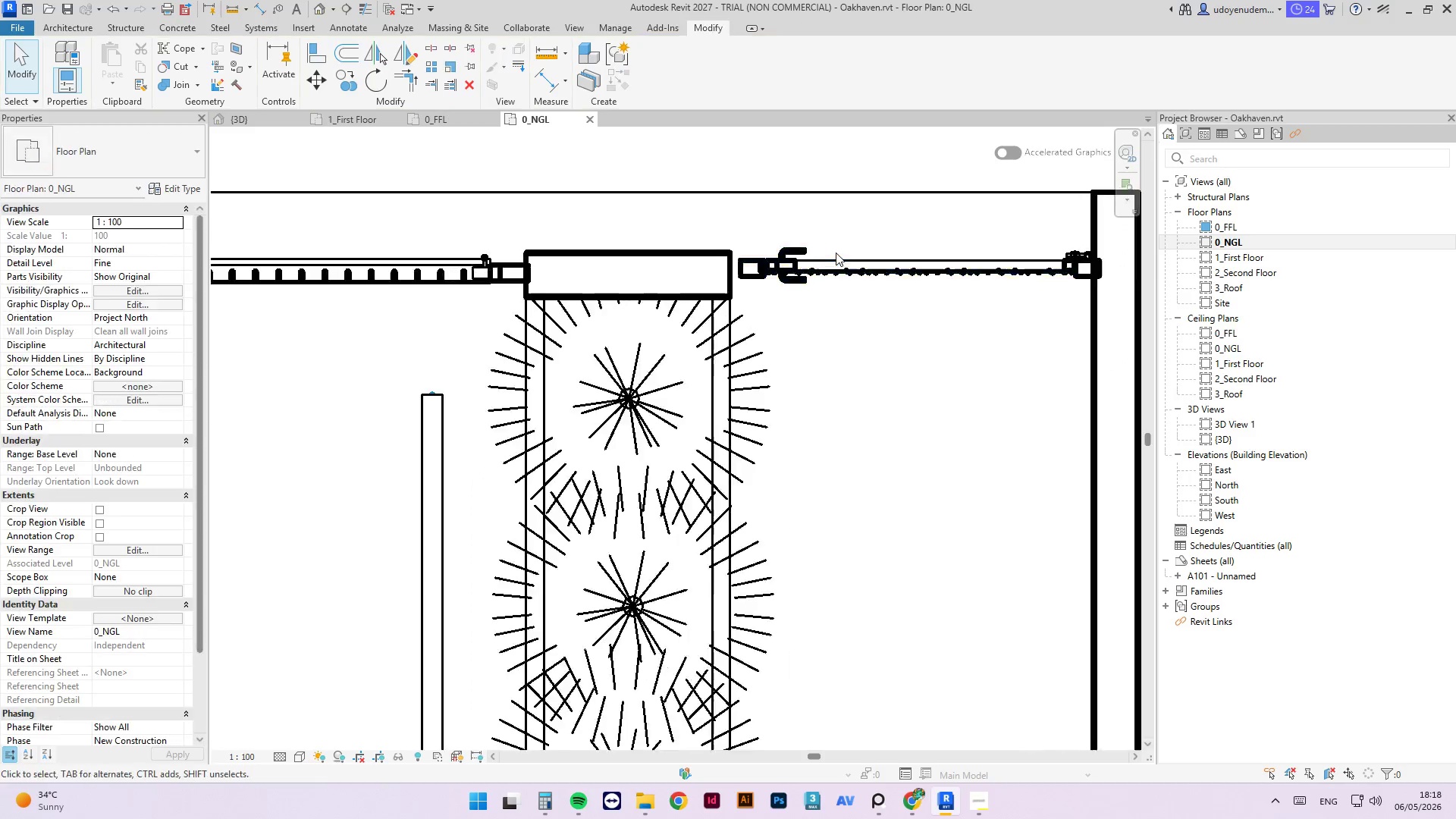 
key(Escape)
 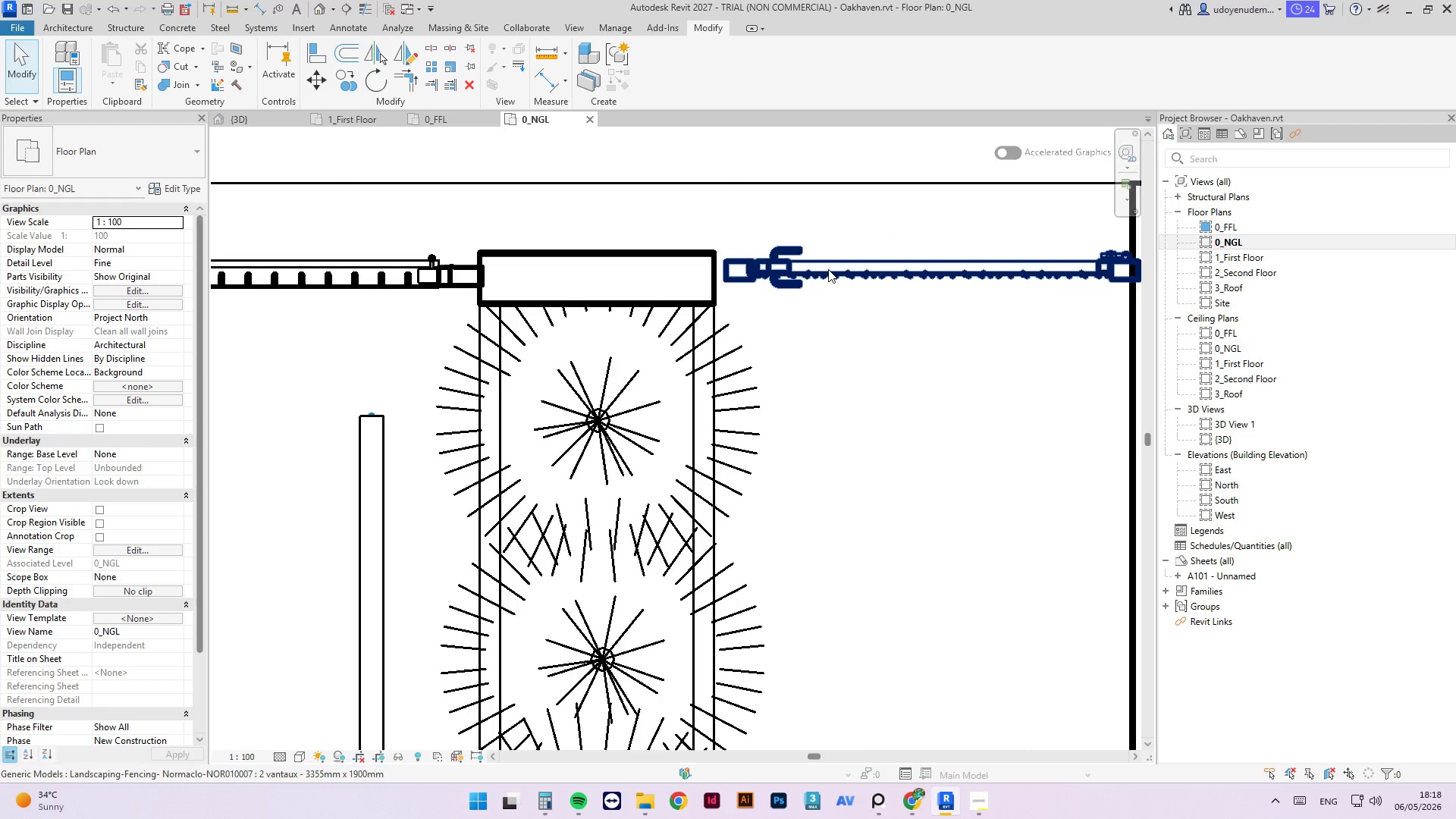 
scroll: coordinate [836, 253], scroll_direction: down, amount: 1.0
 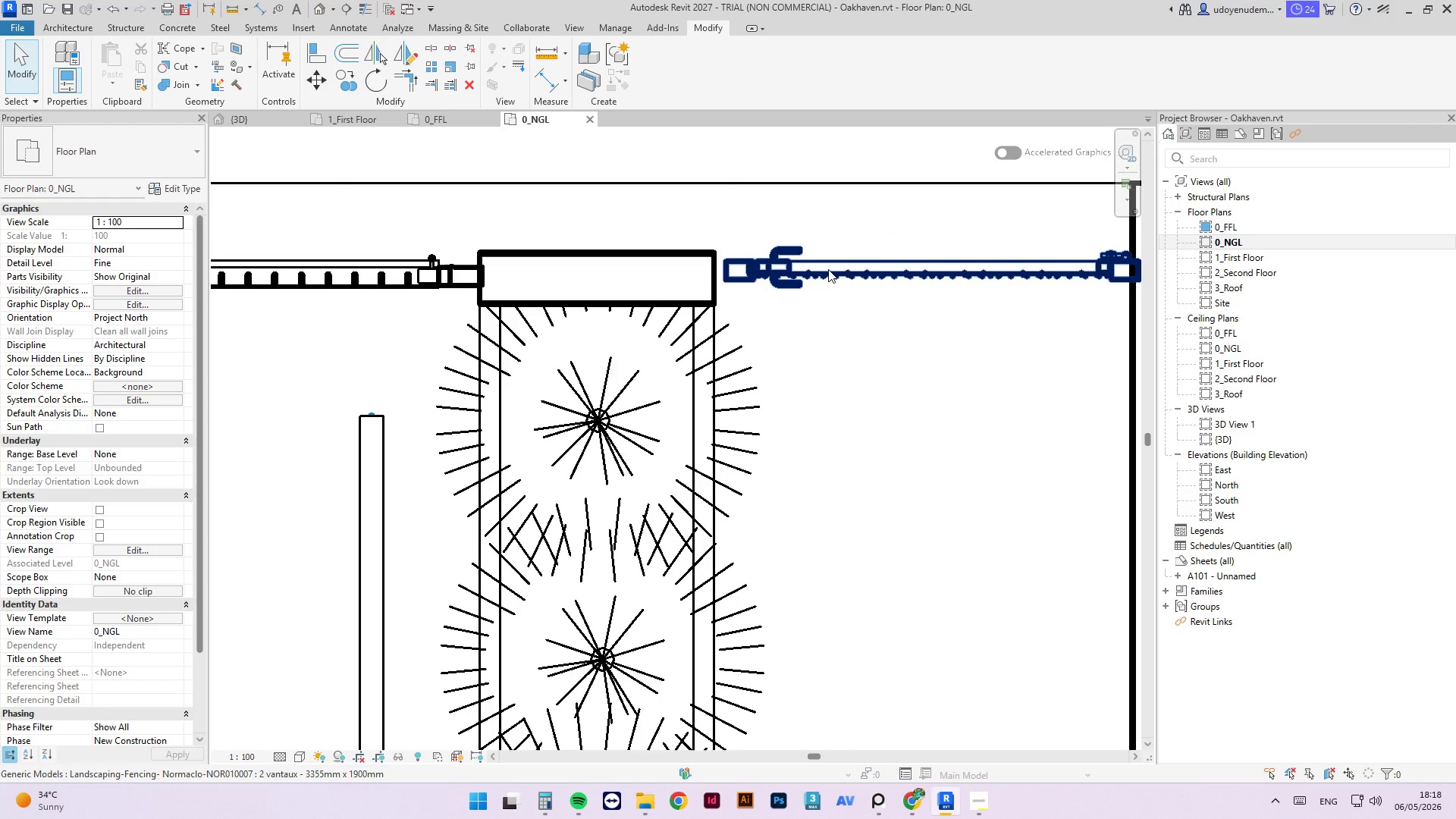 
key(A)
 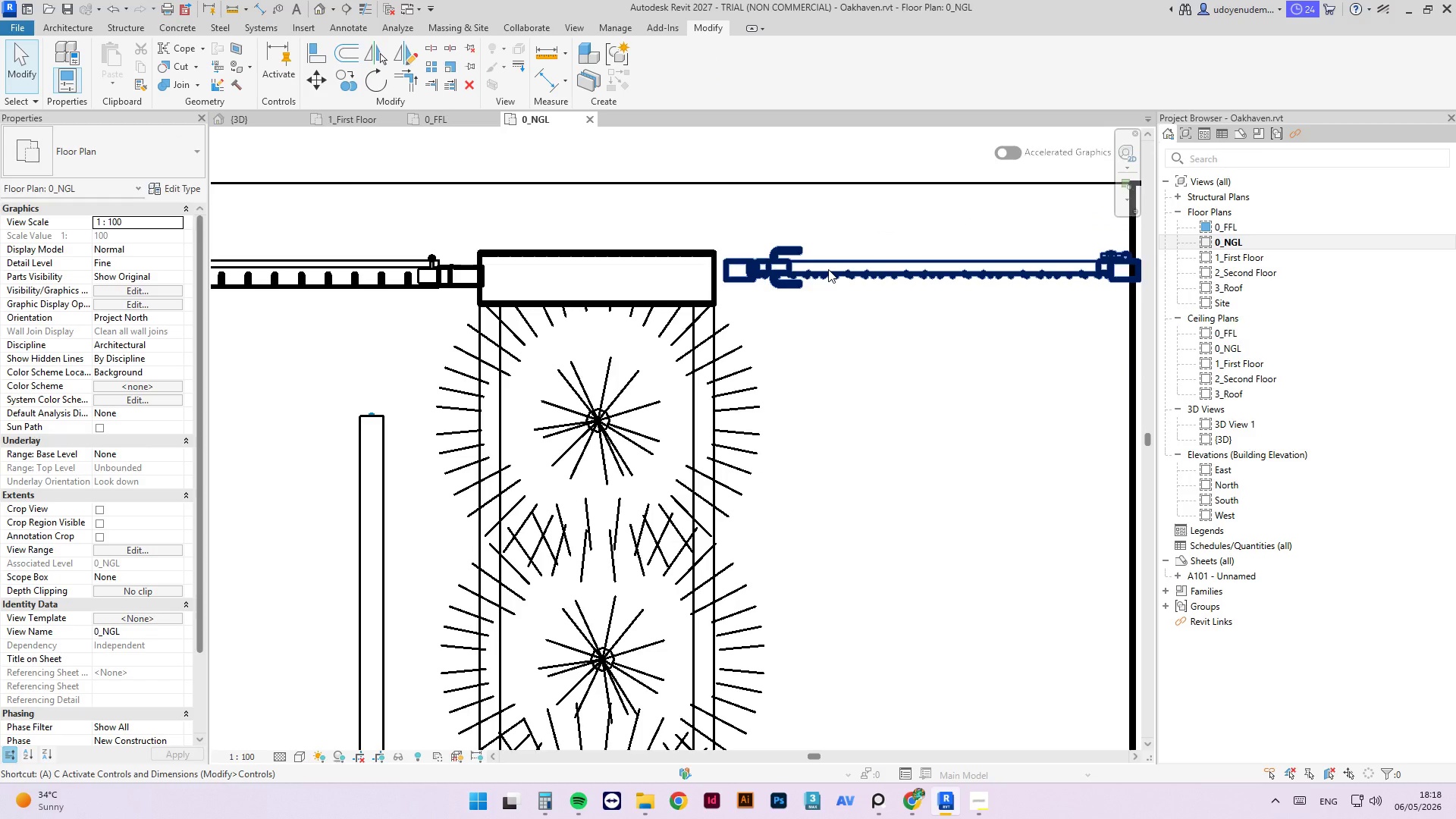 
left_click([711, 272])
 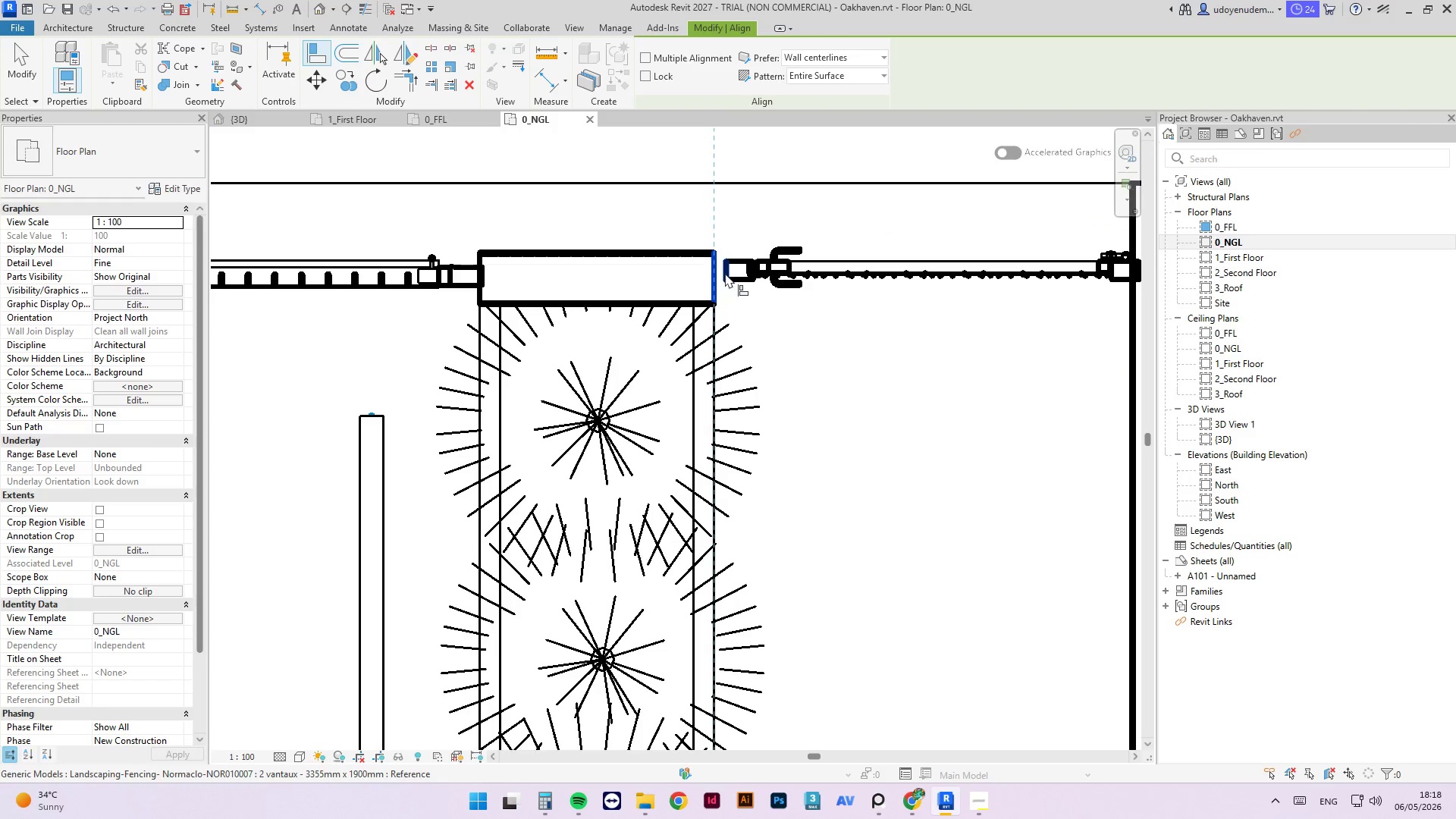 
left_click([725, 273])
 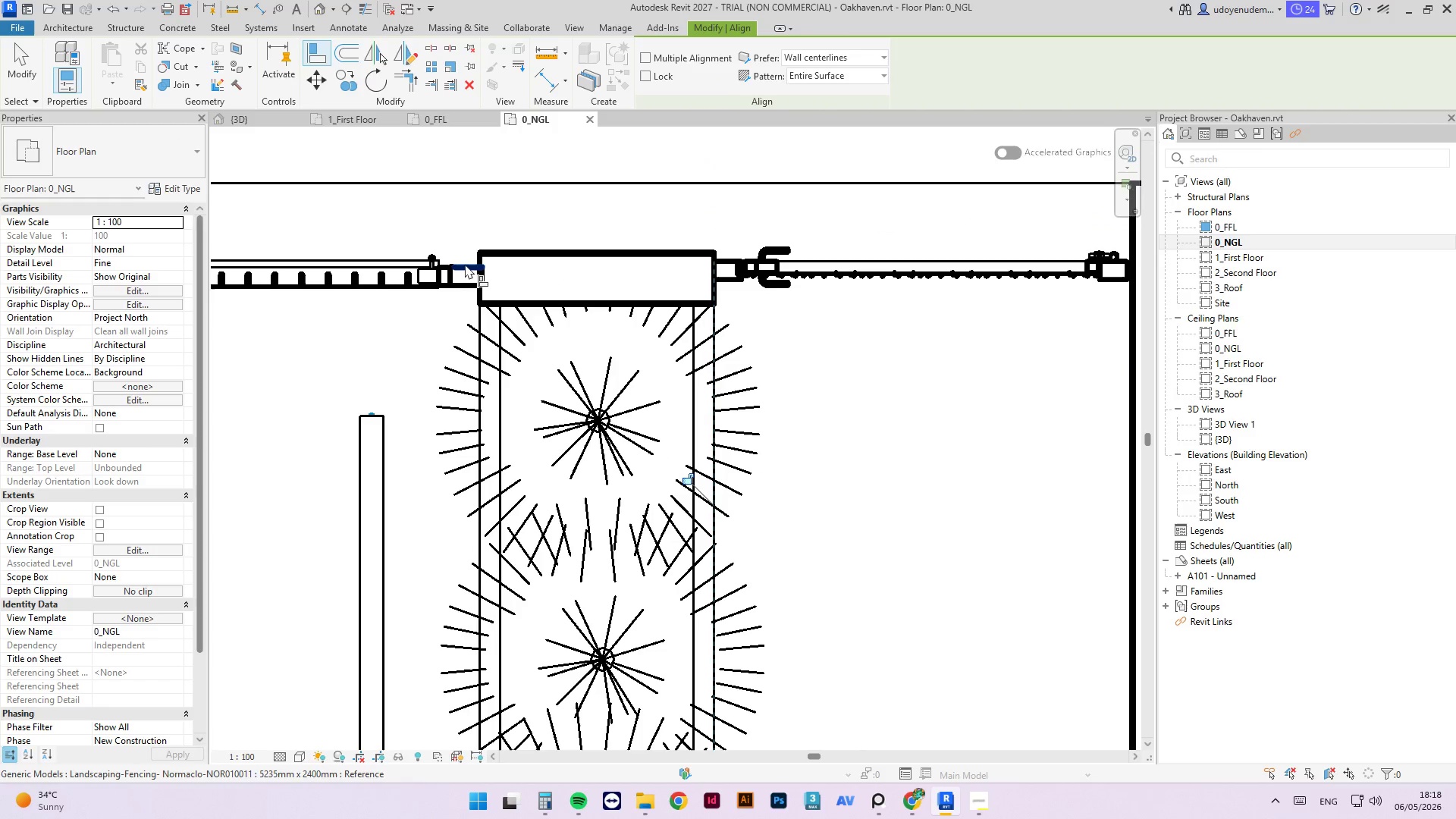 
left_click([465, 264])
 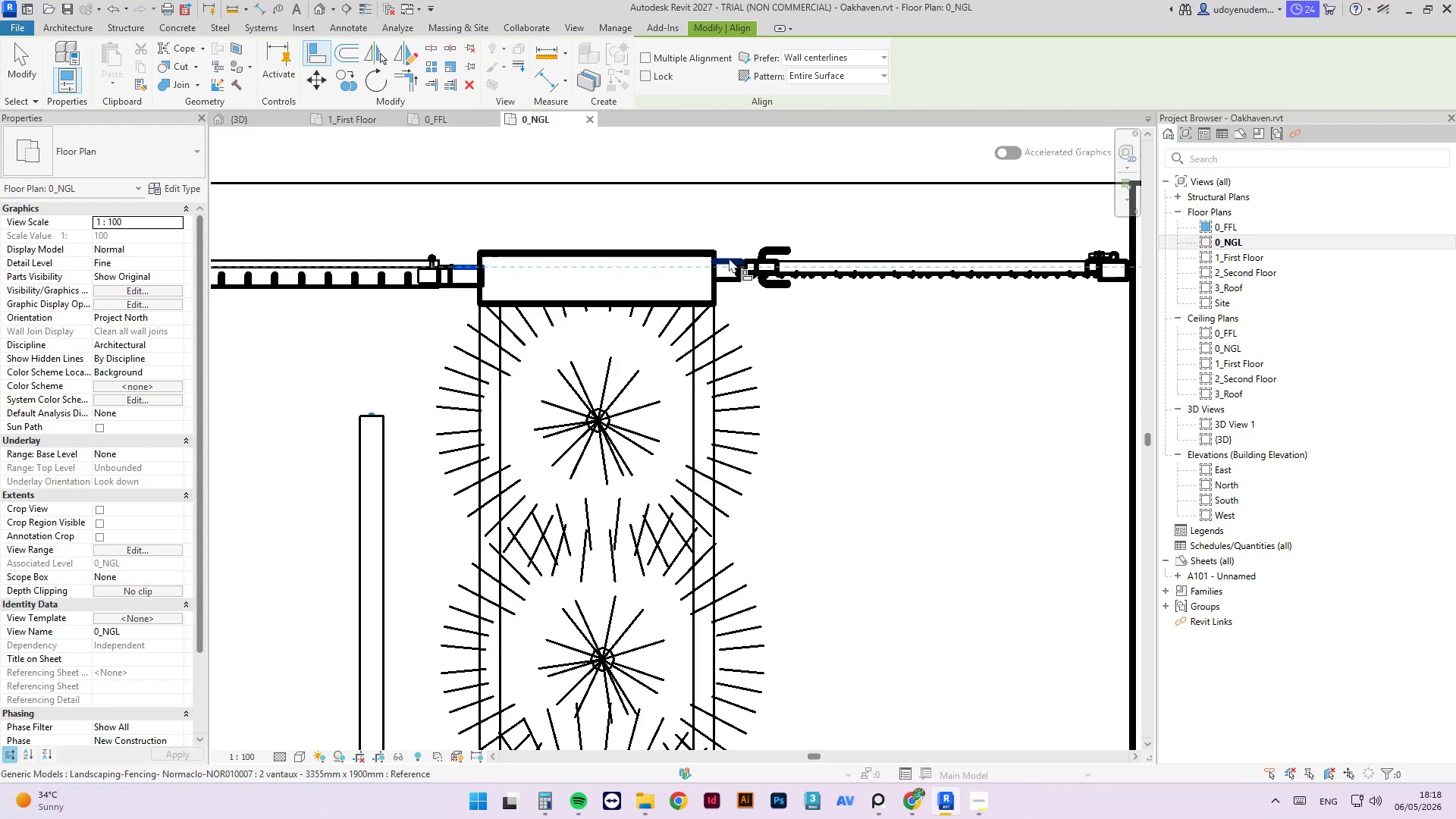 
left_click([728, 259])
 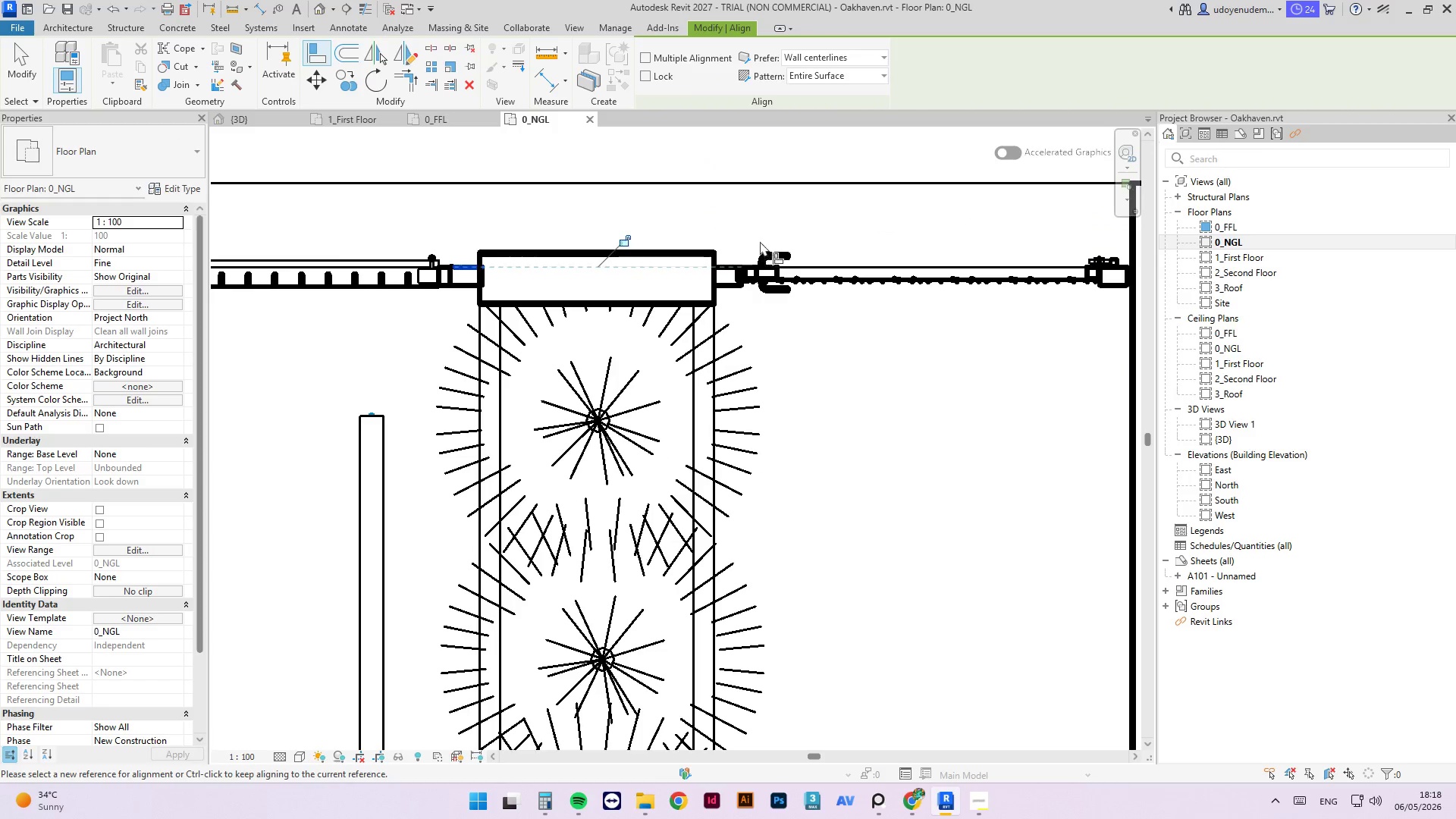 
key(Escape)
 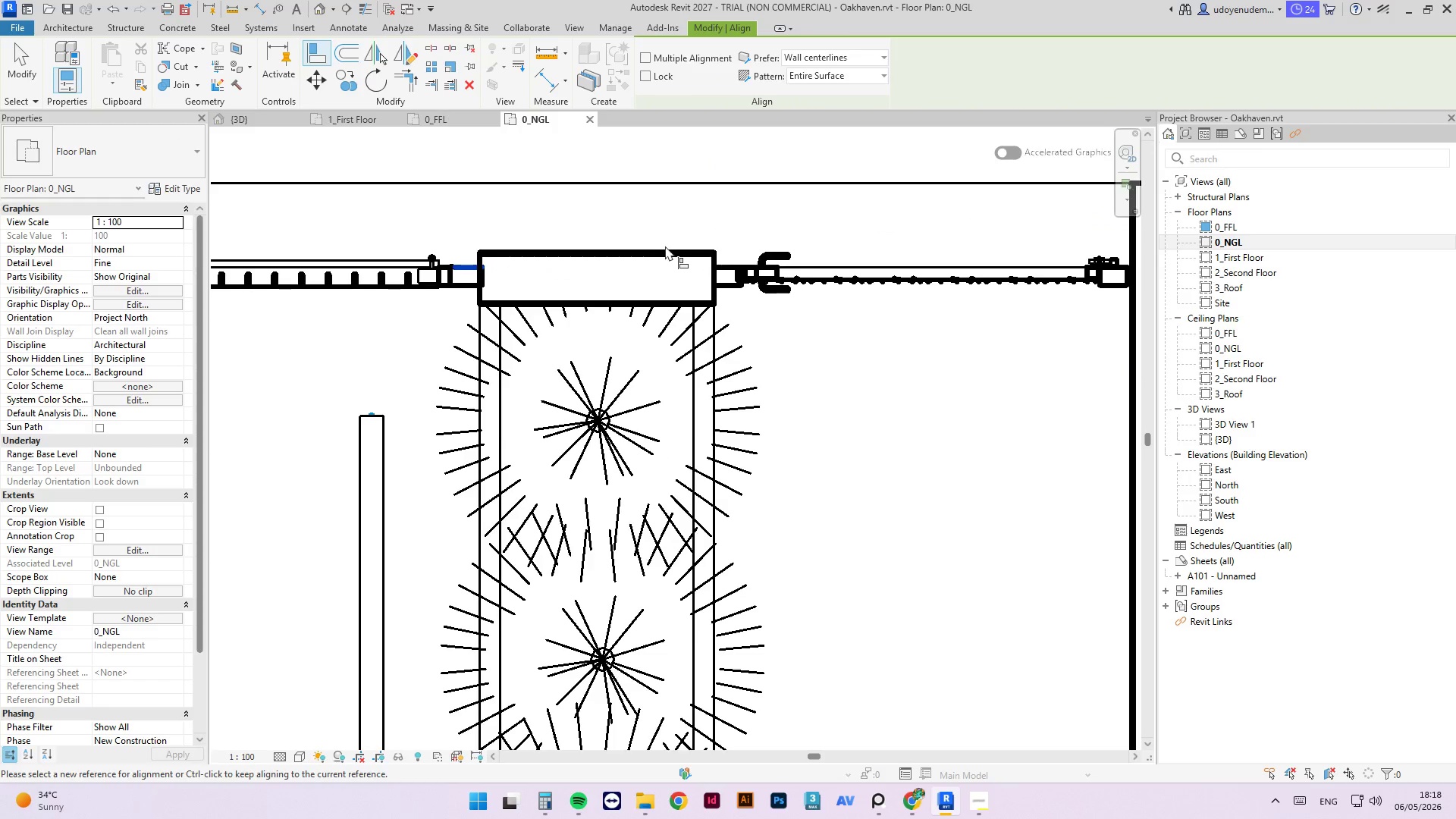 
key(Escape)
 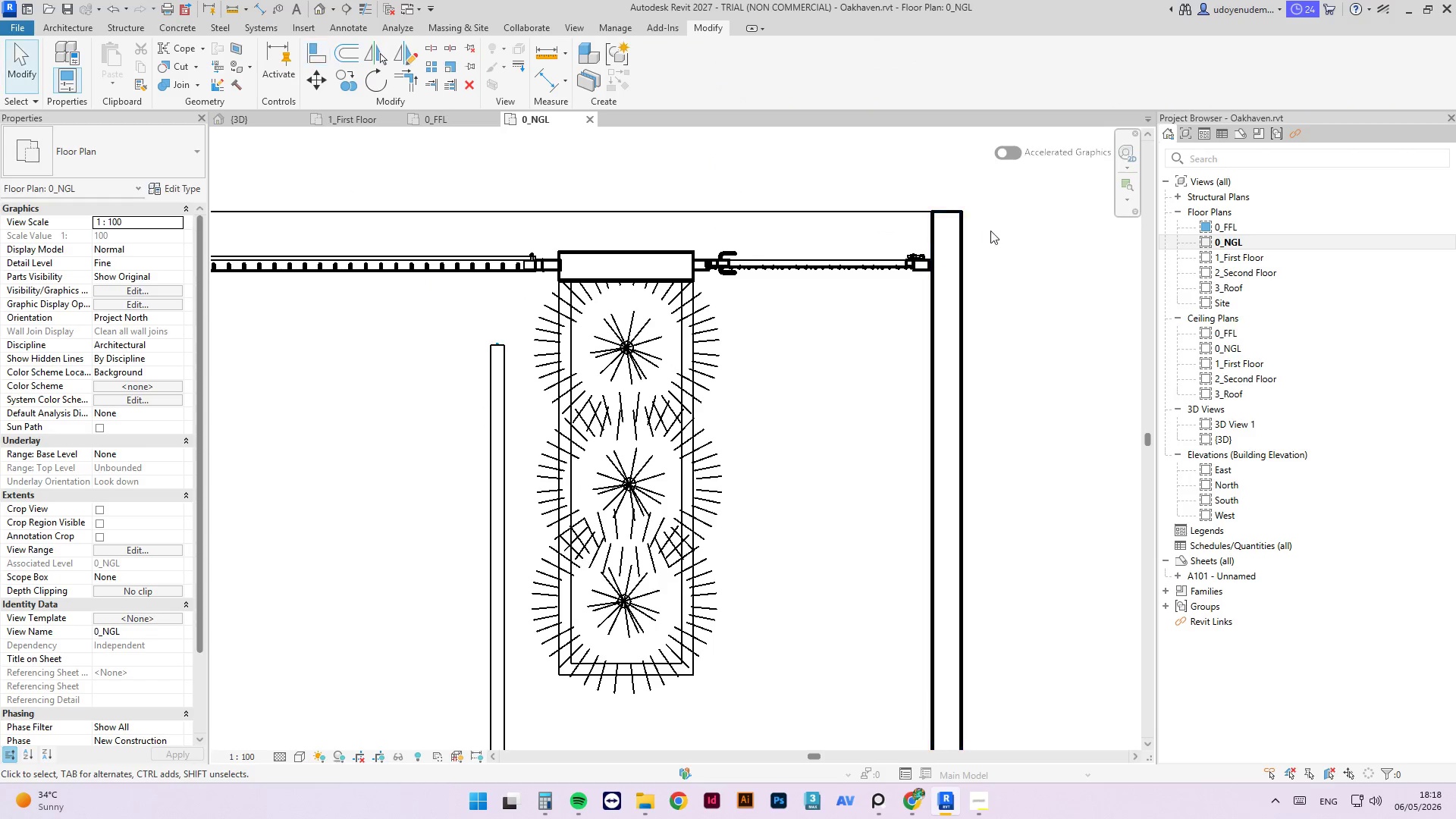 
scroll: coordinate [665, 257], scroll_direction: down, amount: 4.0
 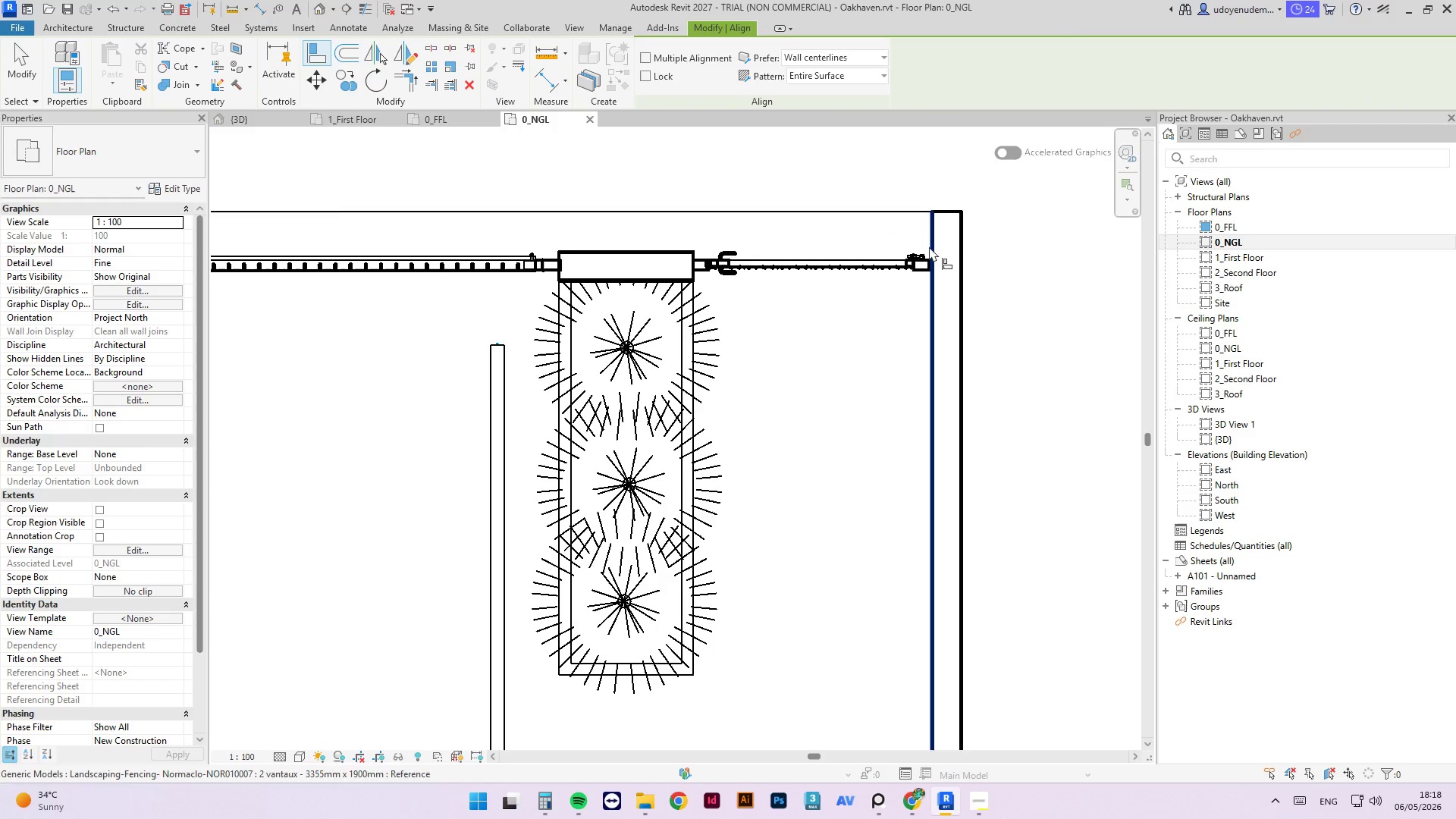 
left_click([991, 231])
 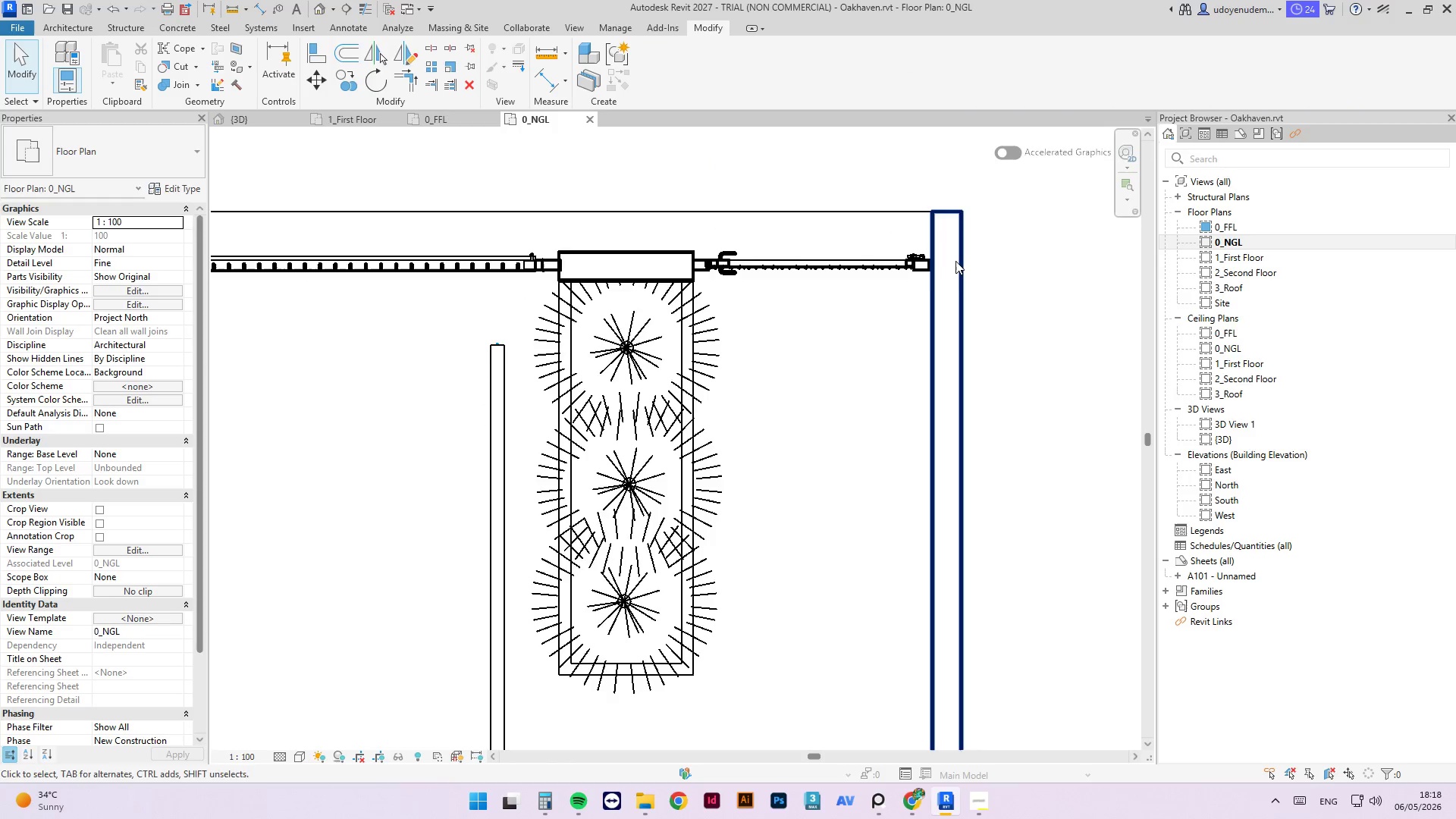 
left_click([930, 259])
 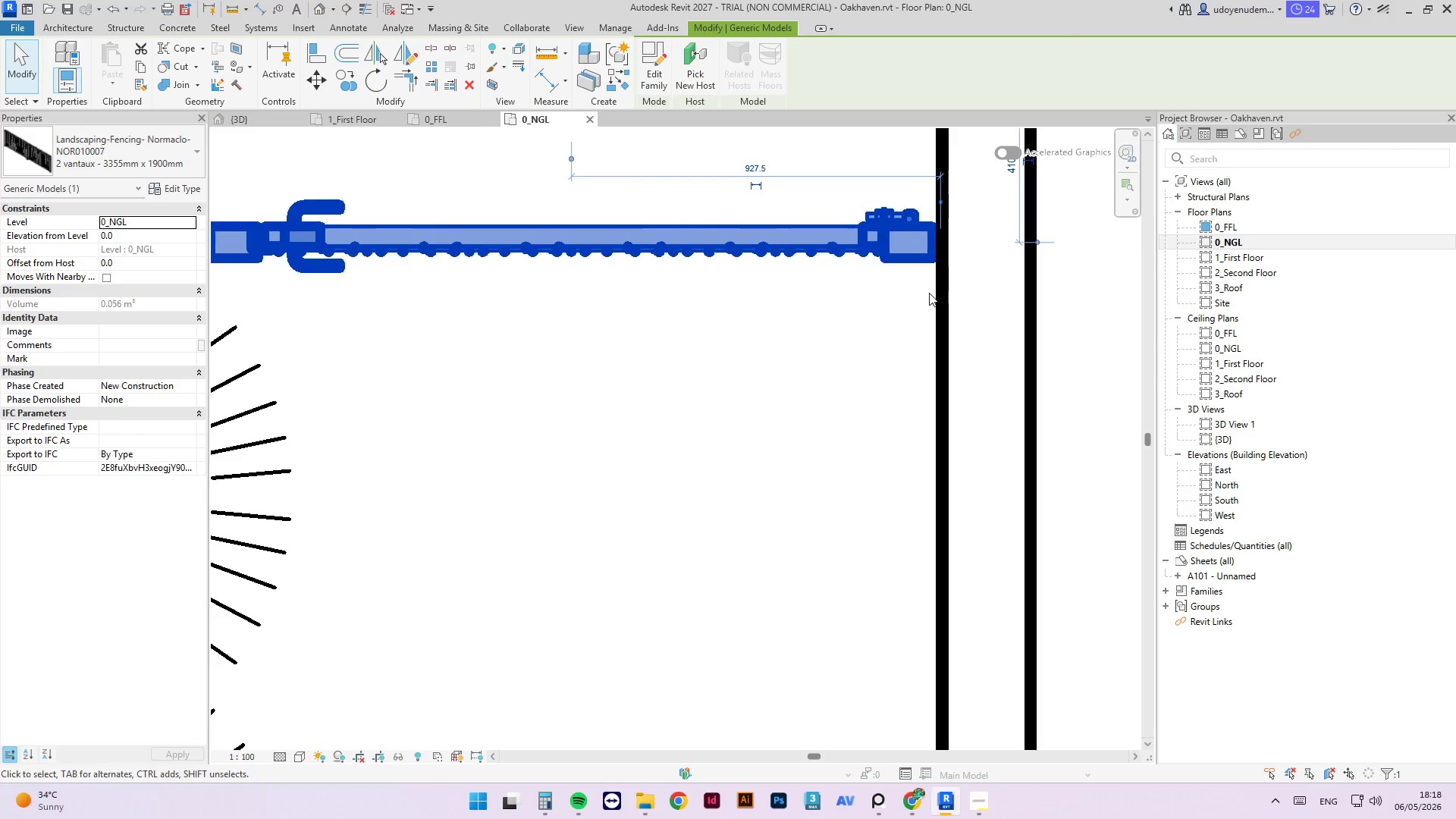 
scroll: coordinate [926, 270], scroll_direction: up, amount: 8.0
 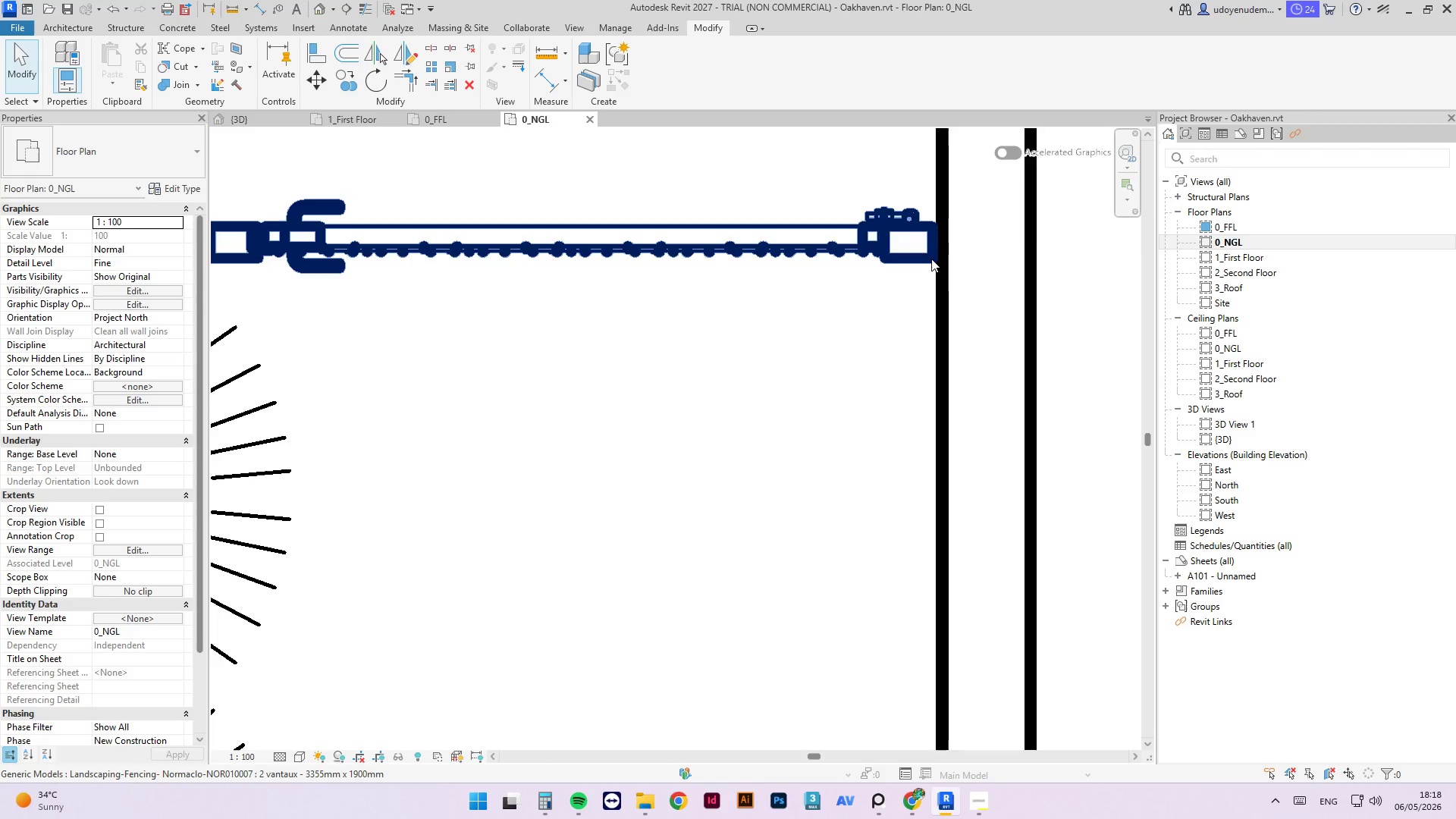 
scroll: coordinate [929, 293], scroll_direction: down, amount: 4.0
 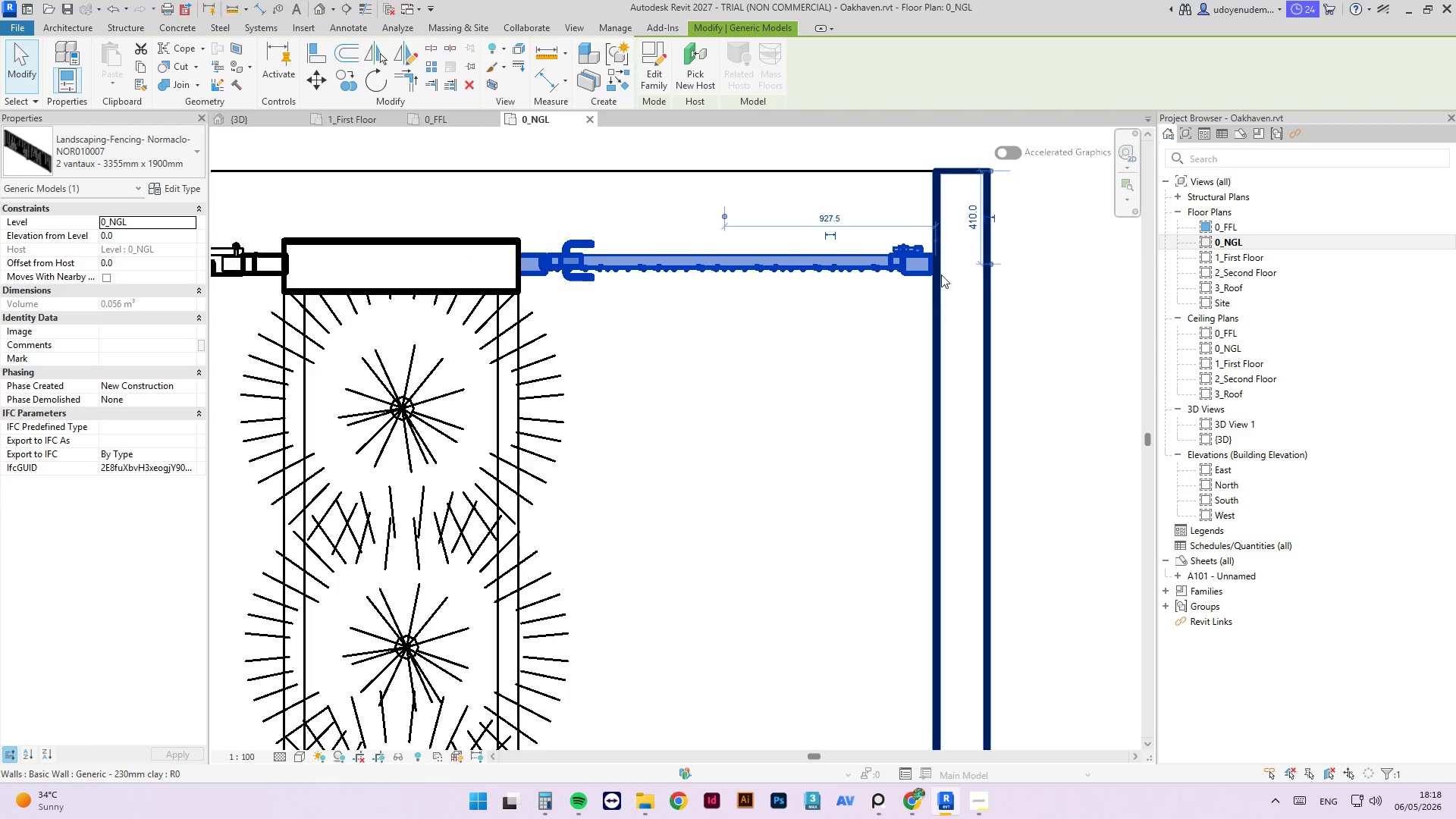 
key(Escape)
 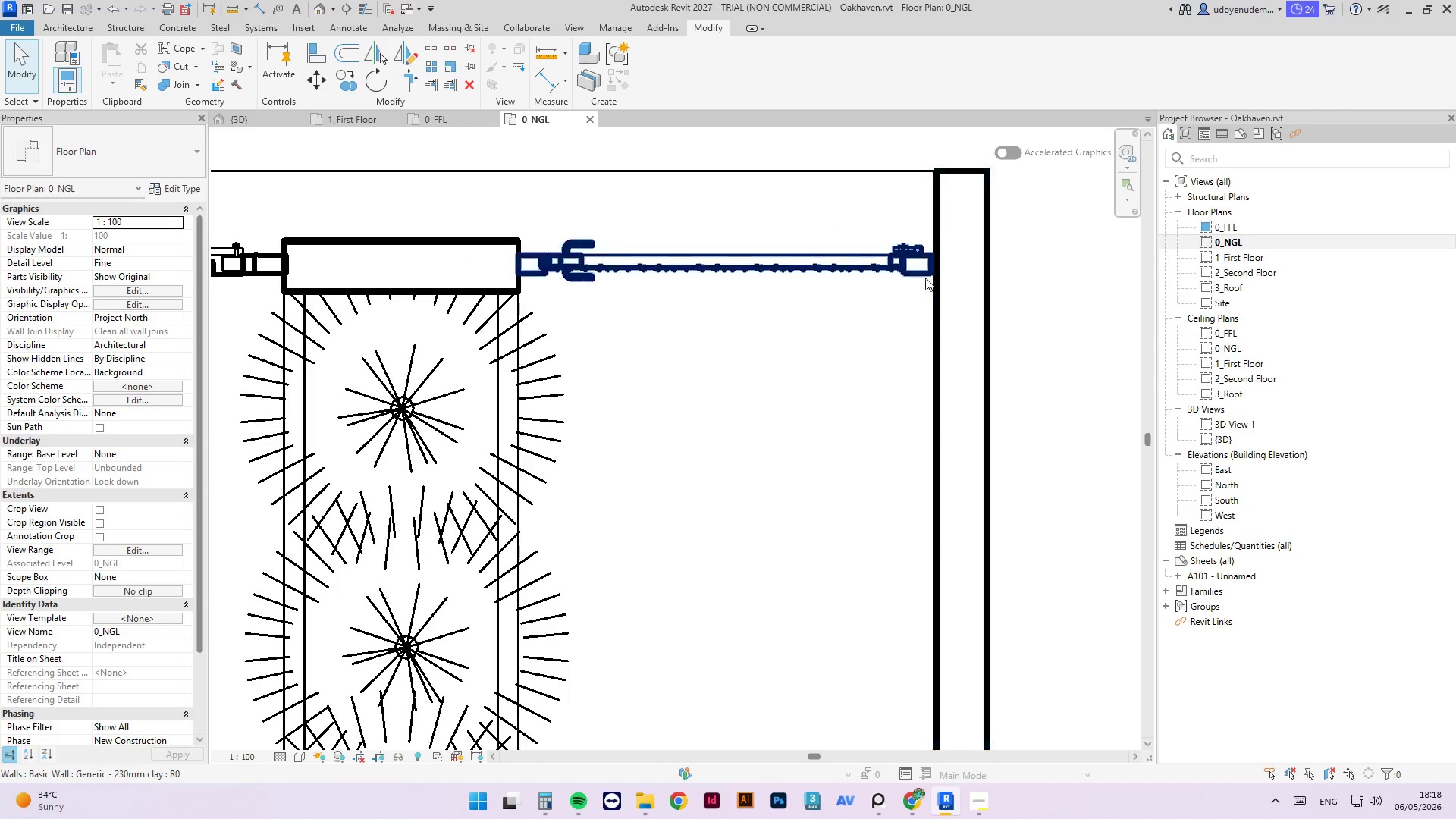 
scroll: coordinate [866, 280], scroll_direction: down, amount: 8.0
 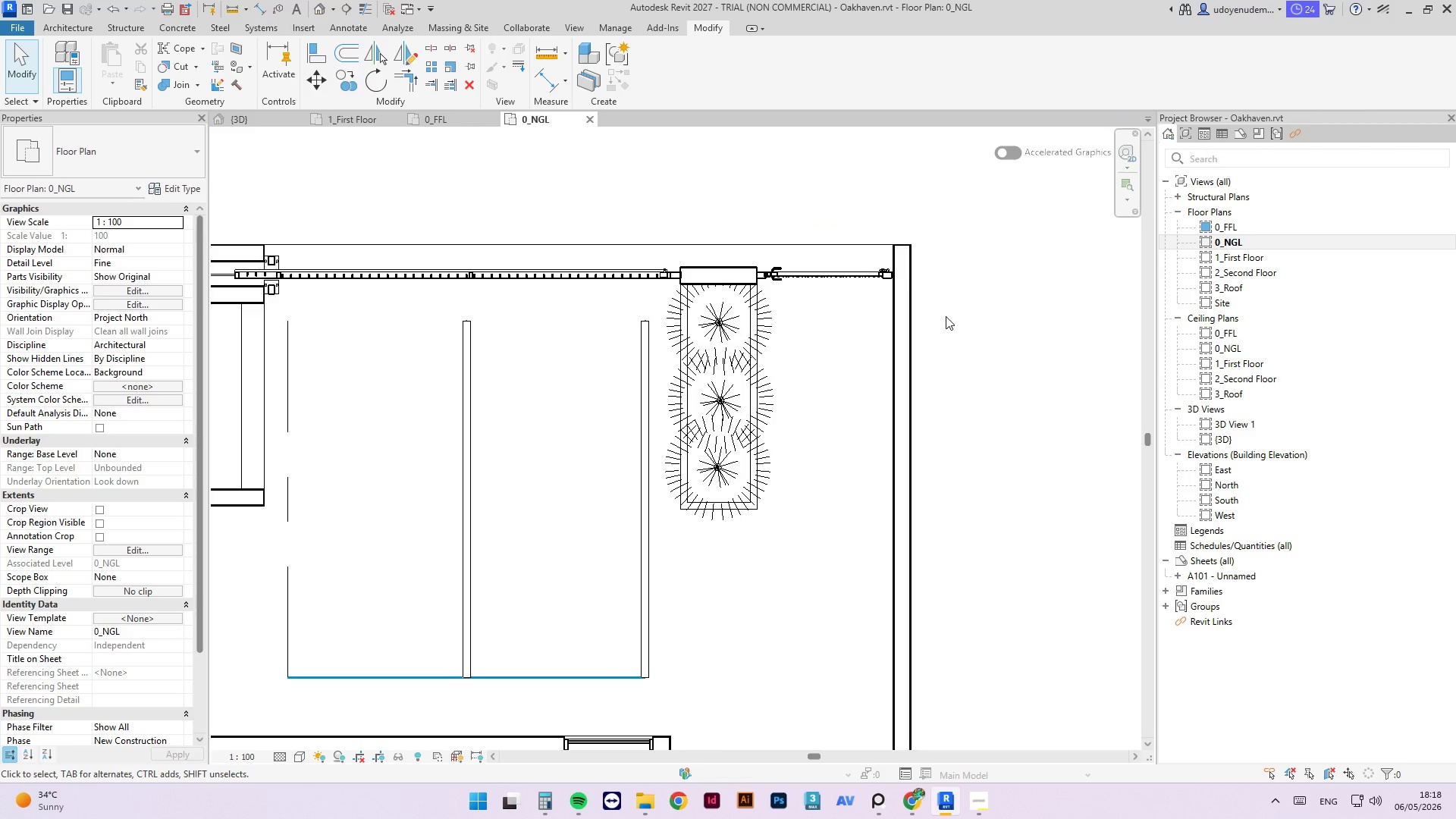 
key(Control+S)
 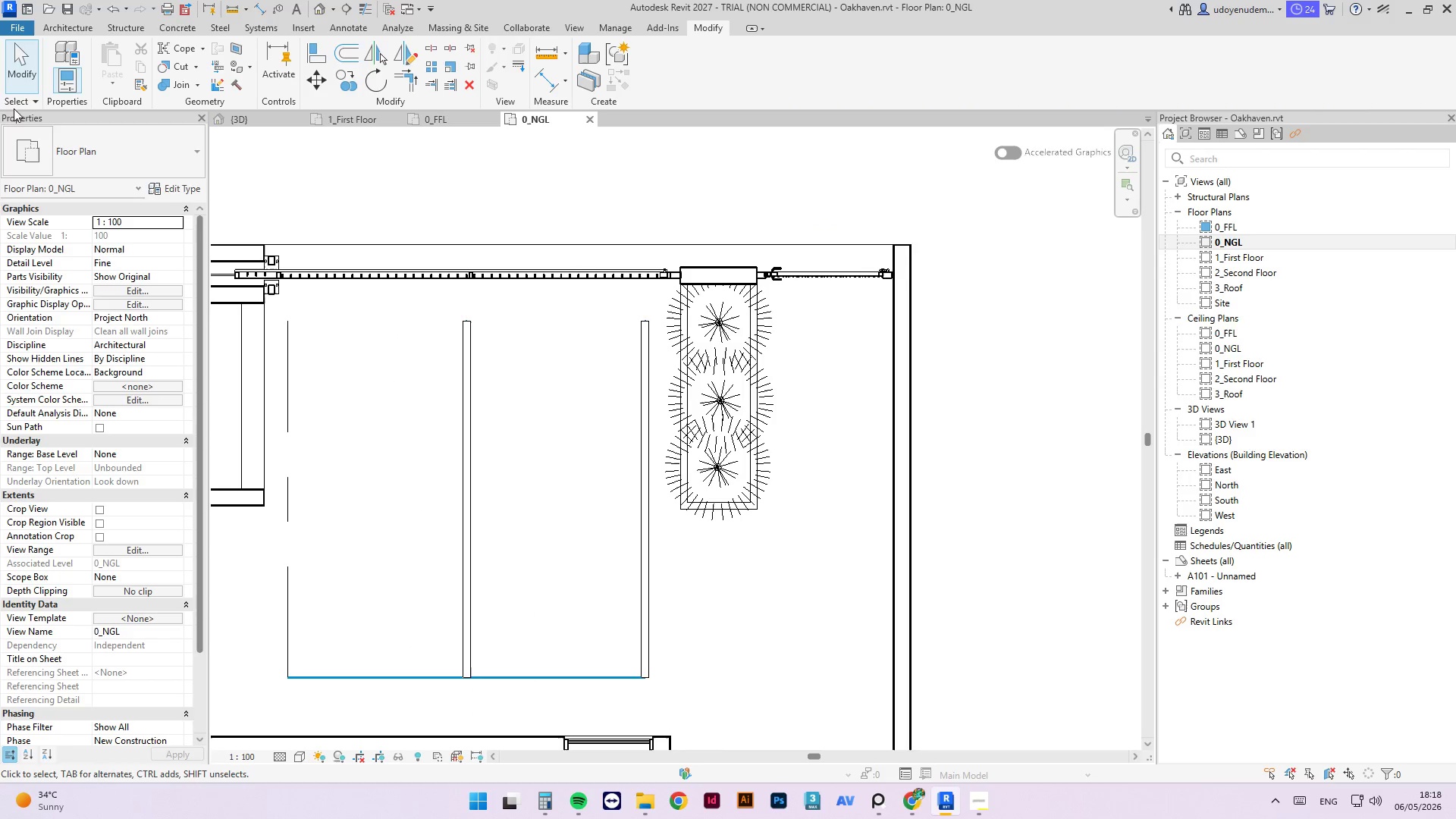 
left_click([80, 32])
 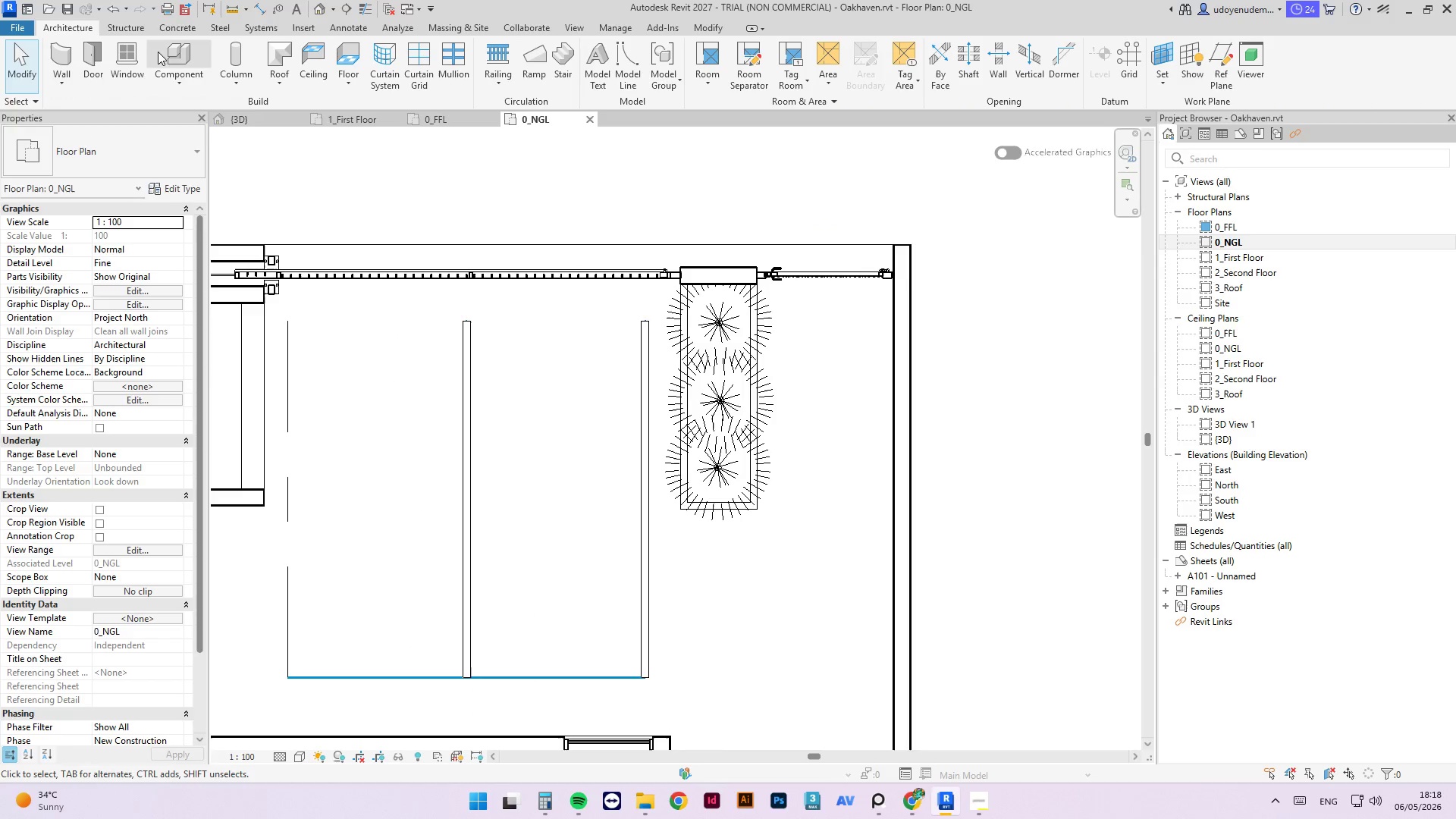 
left_click([170, 80])
 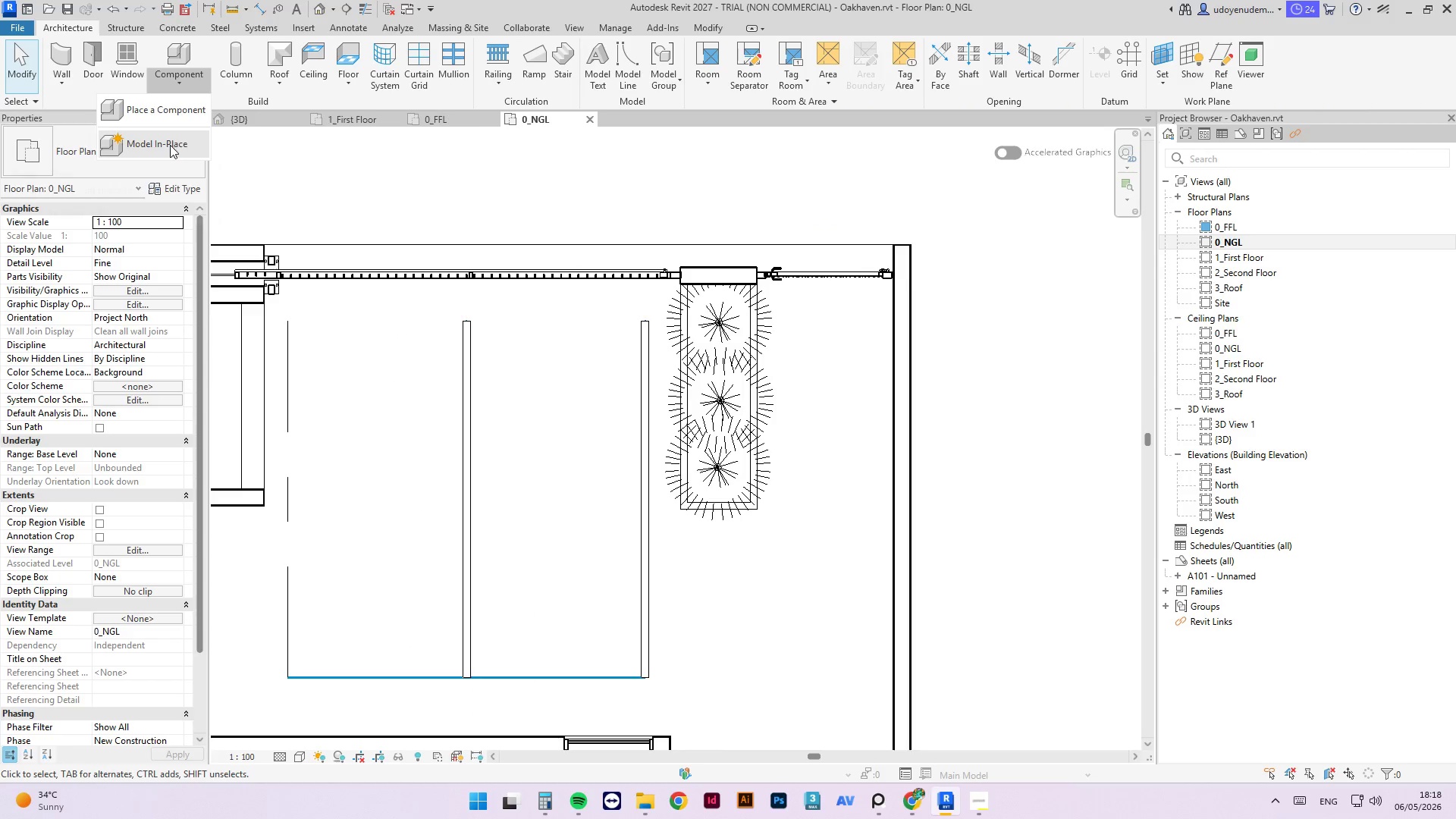 
left_click([170, 145])
 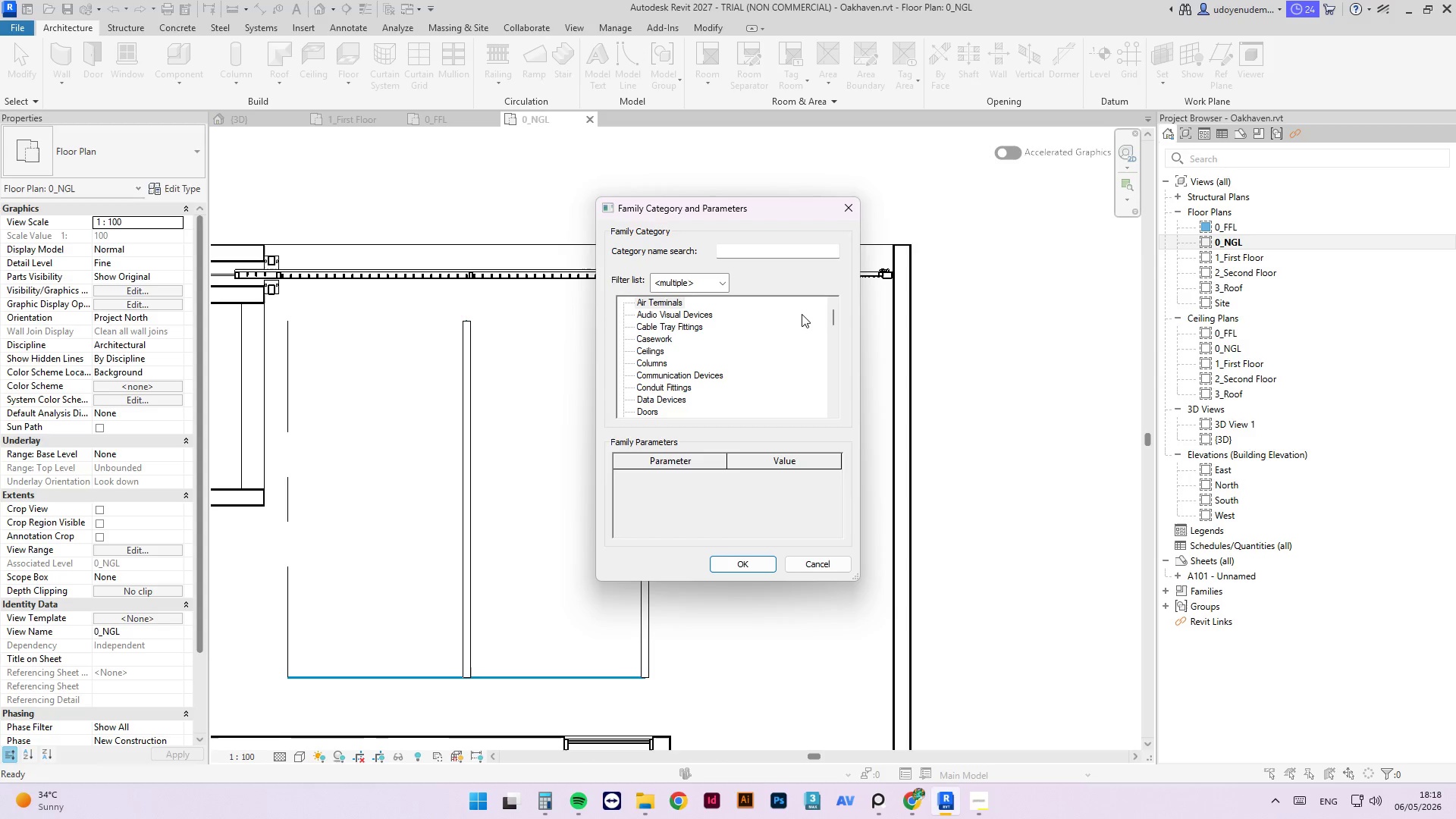 
left_click_drag(start_coordinate=[832, 315], to_coordinate=[849, 395])
 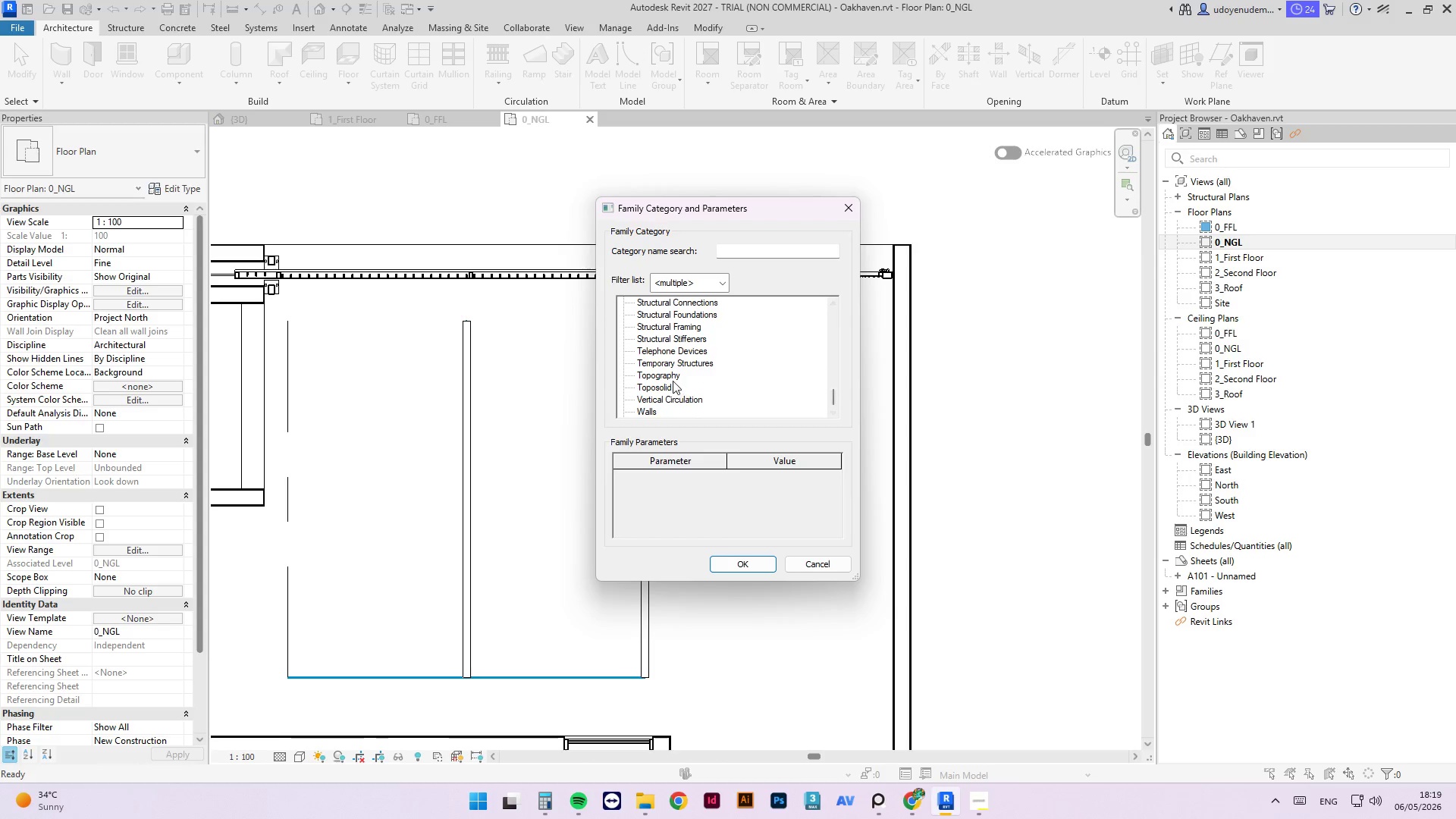 
left_click([670, 378])
 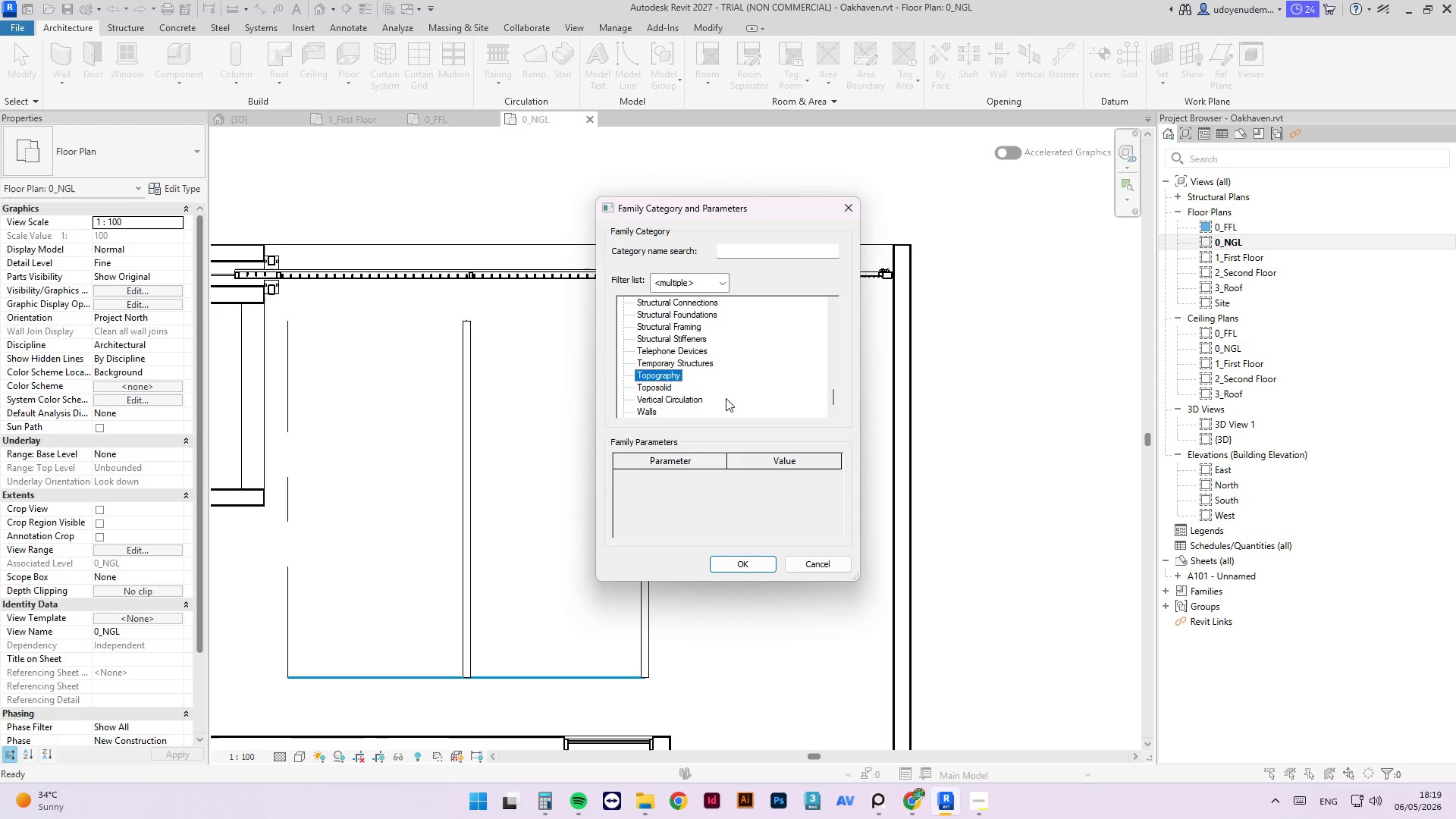 
scroll: coordinate [667, 356], scroll_direction: up, amount: 10.0
 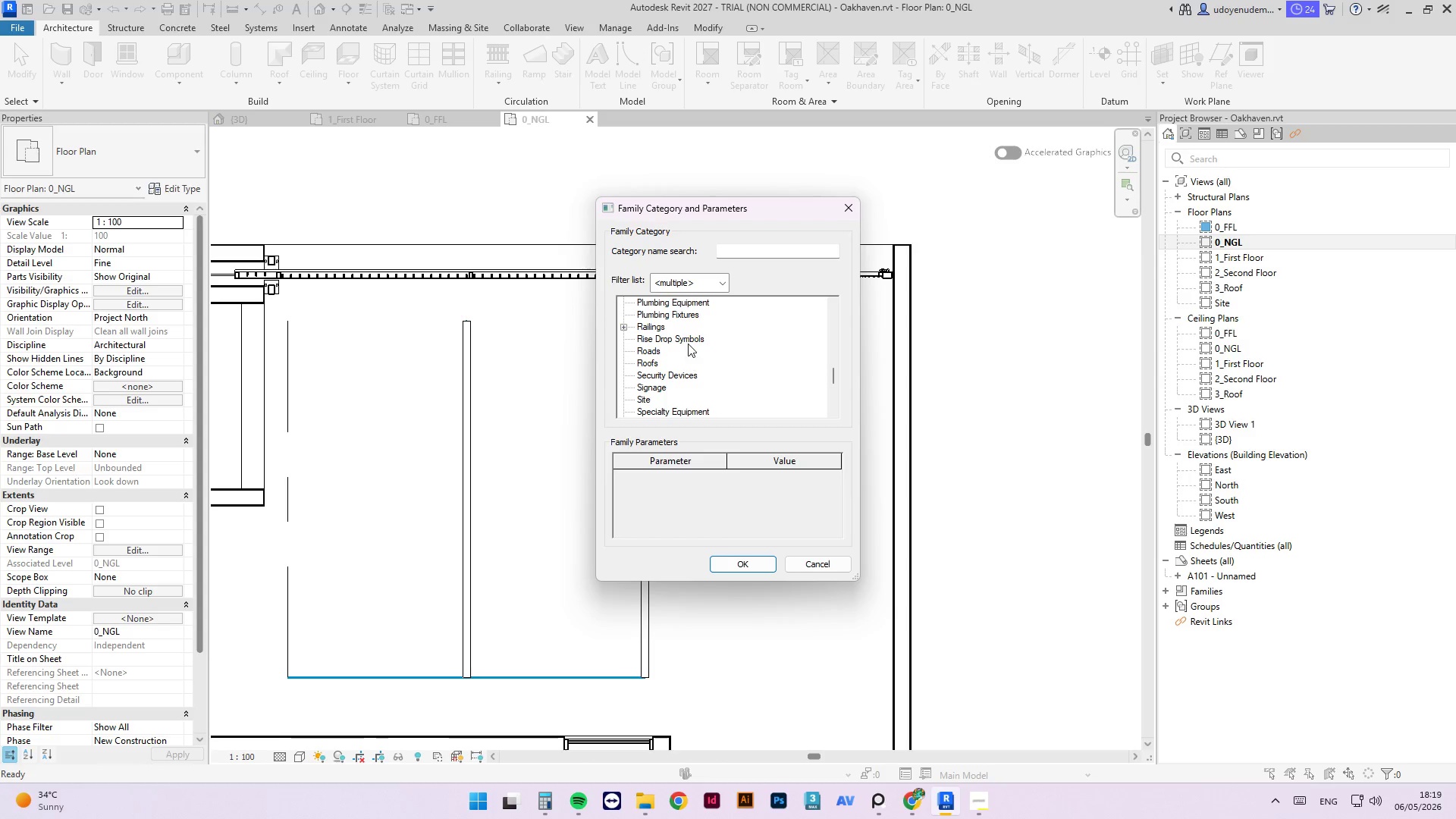 
scroll: coordinate [652, 384], scroll_direction: down, amount: 4.0
 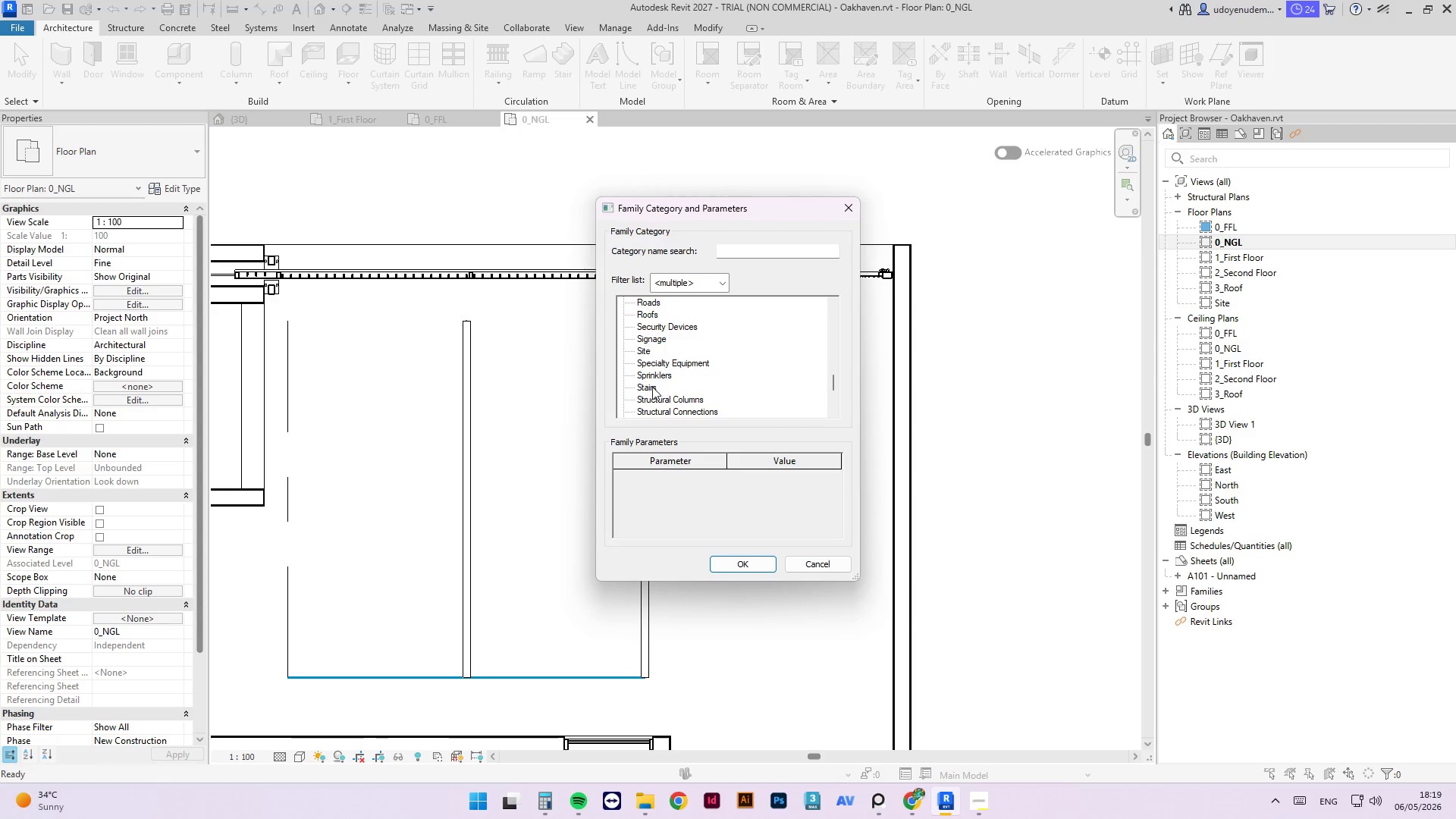 
left_click([652, 387])
 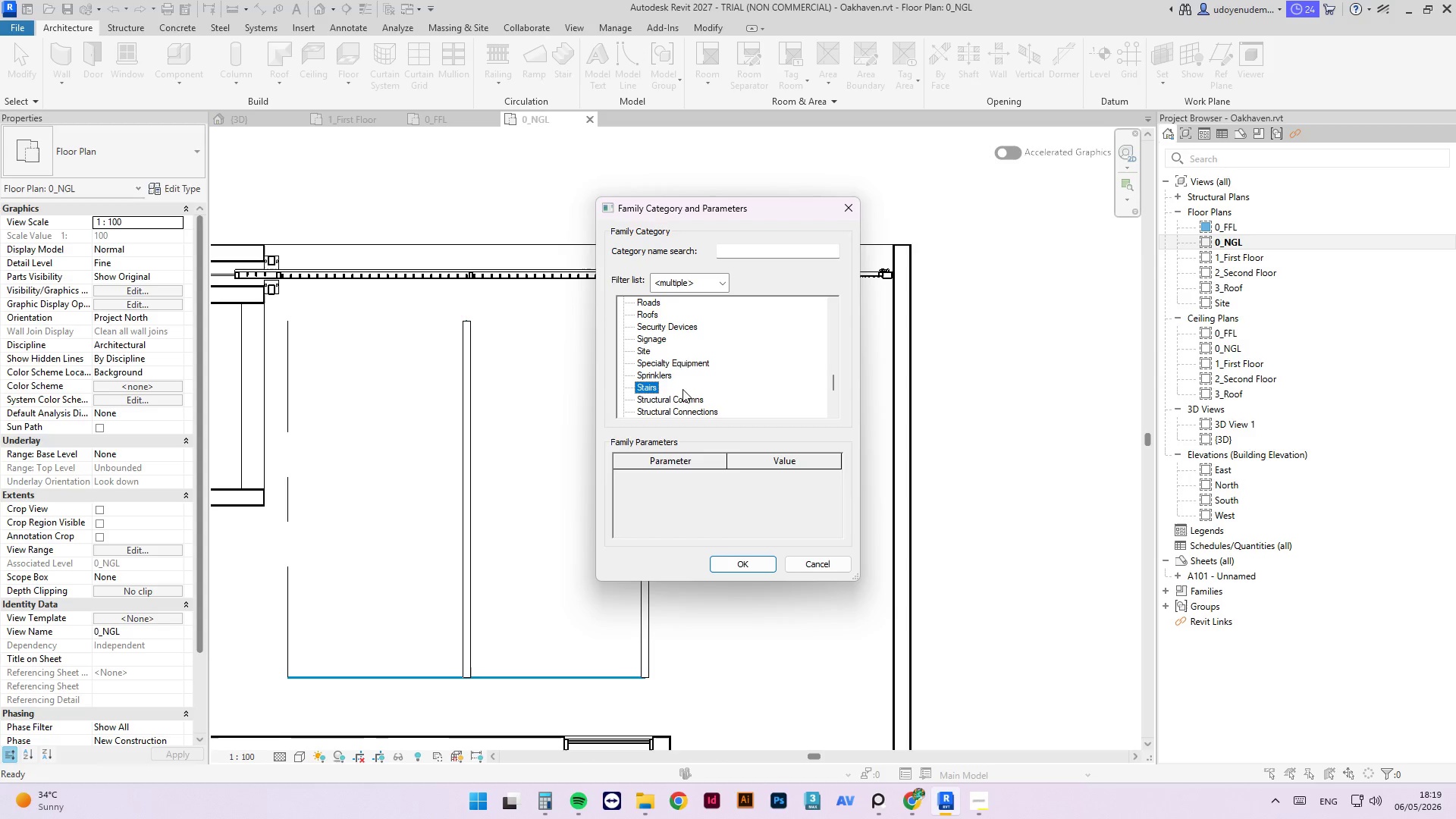 
scroll: coordinate [823, 310], scroll_direction: up, amount: 50.0
 